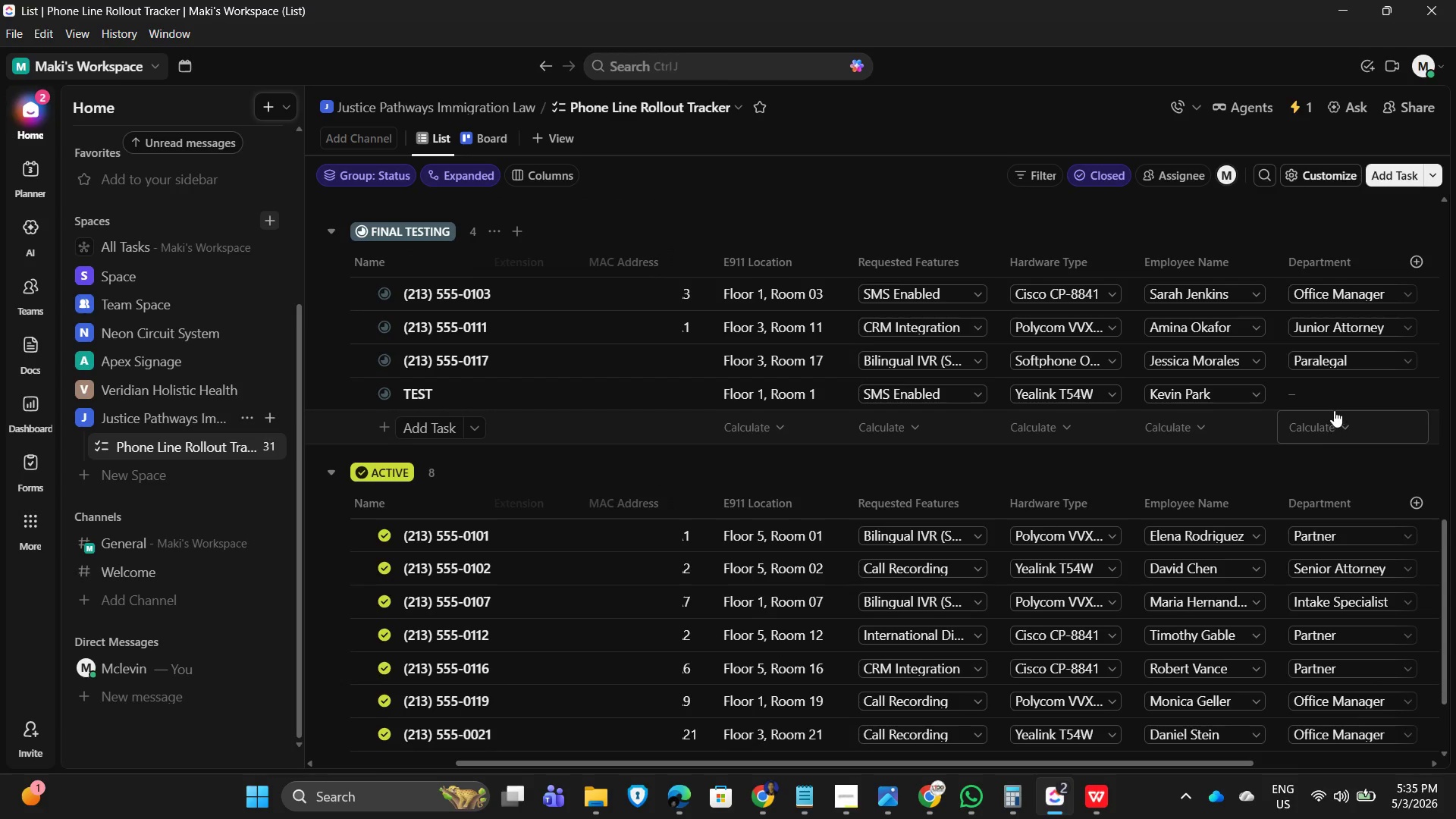 
left_click([1342, 394])
 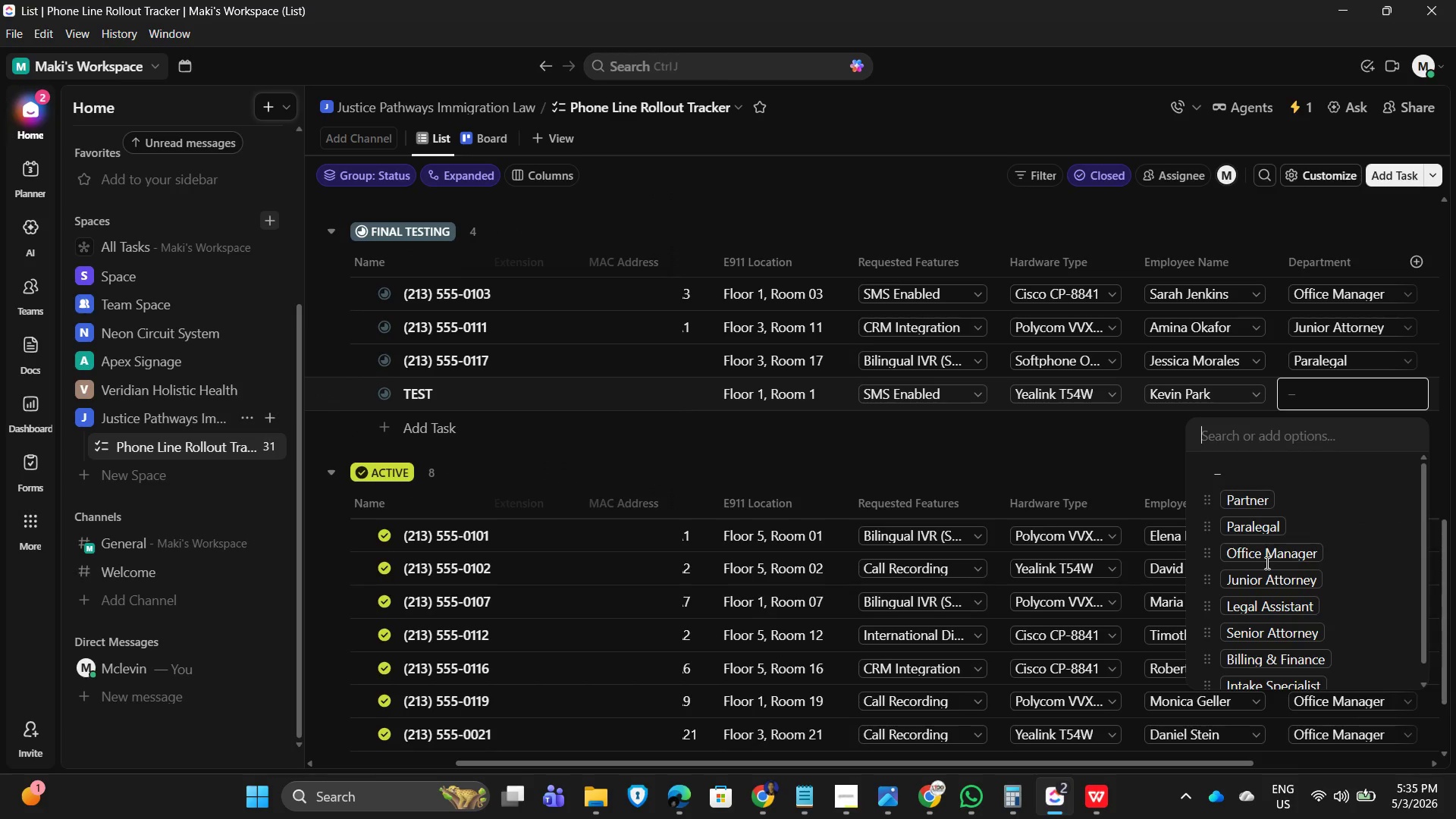 
left_click([1272, 554])
 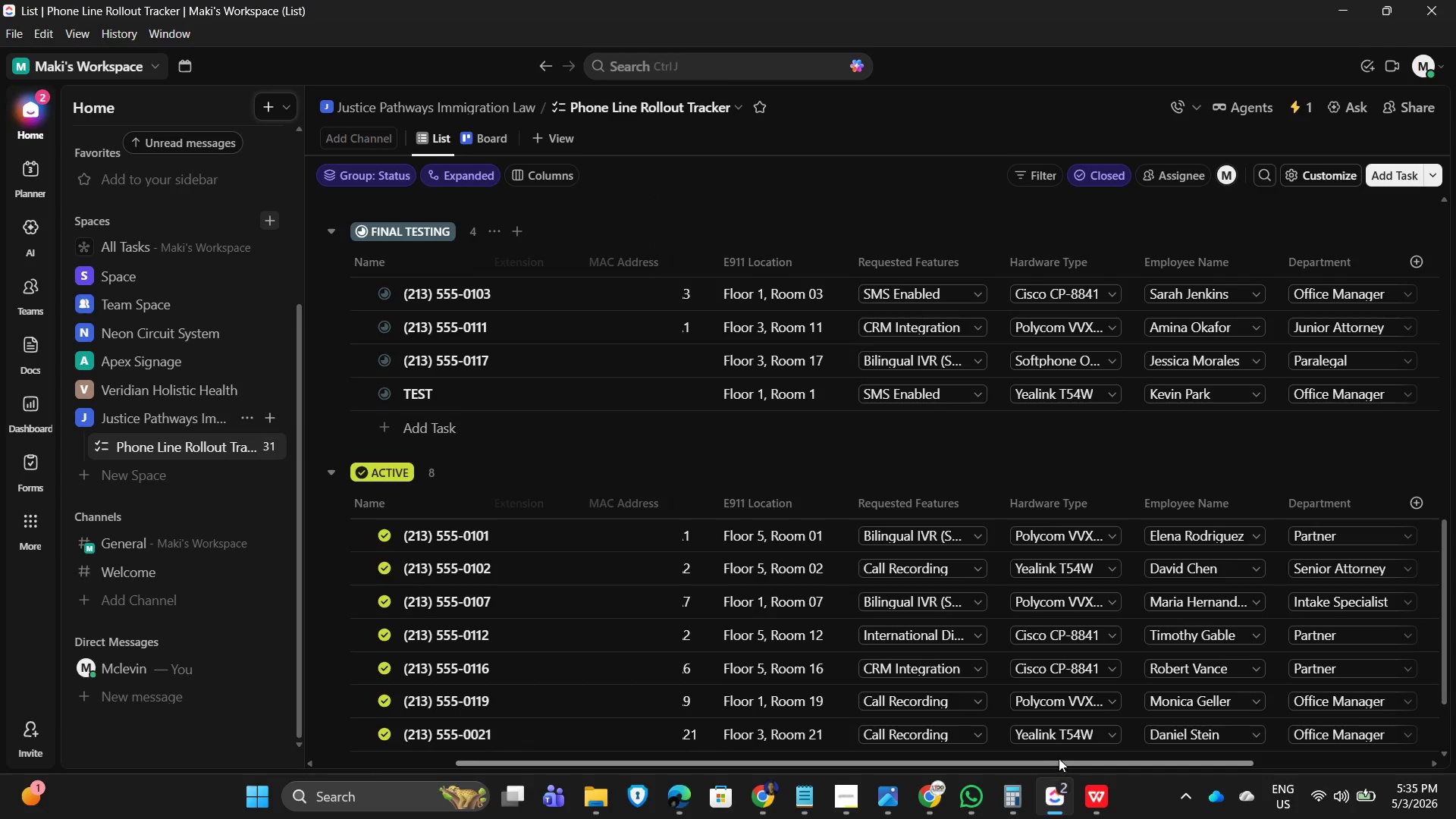 
left_click_drag(start_coordinate=[1050, 763], to_coordinate=[1179, 764])
 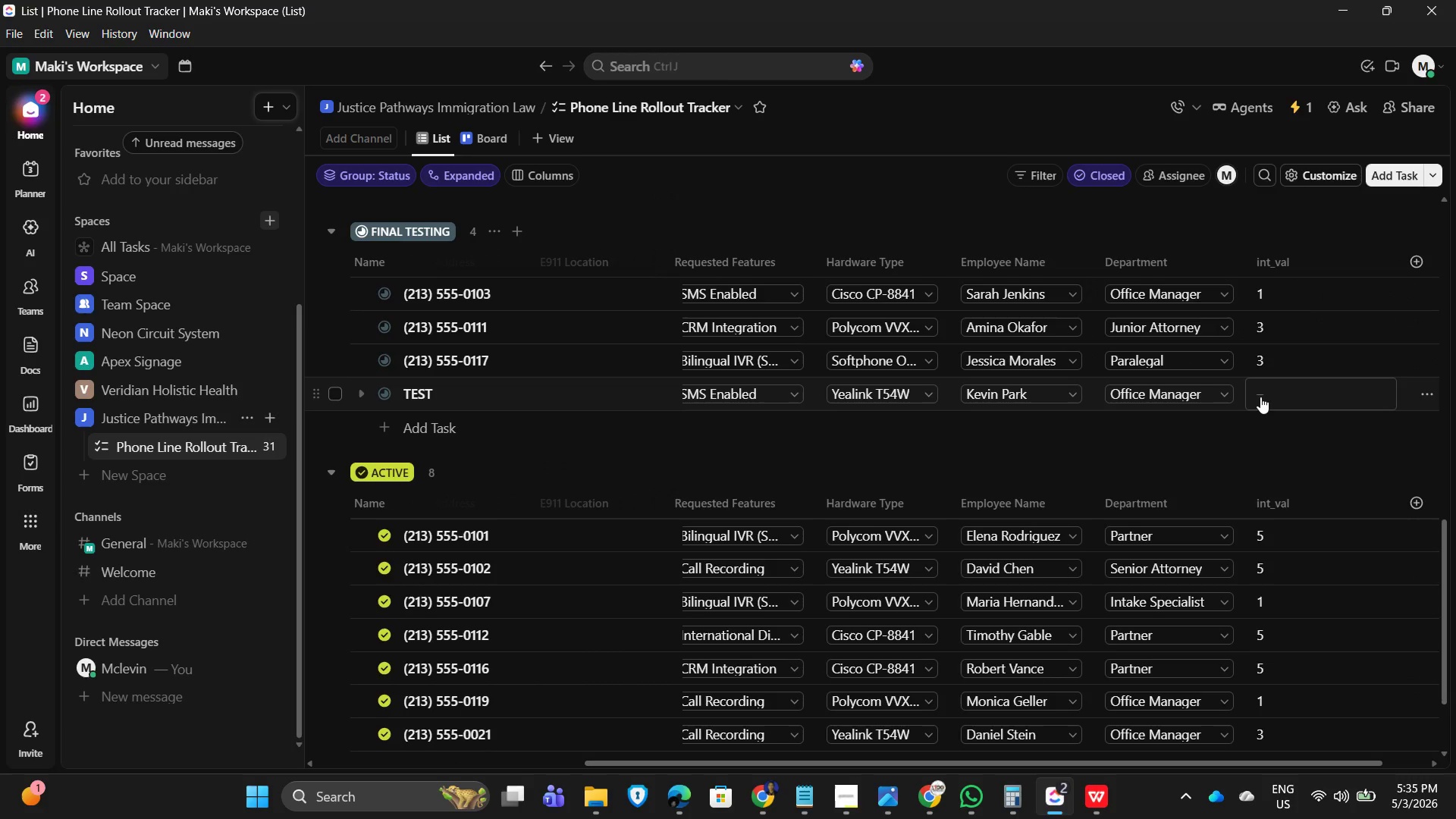 
left_click([1260, 400])
 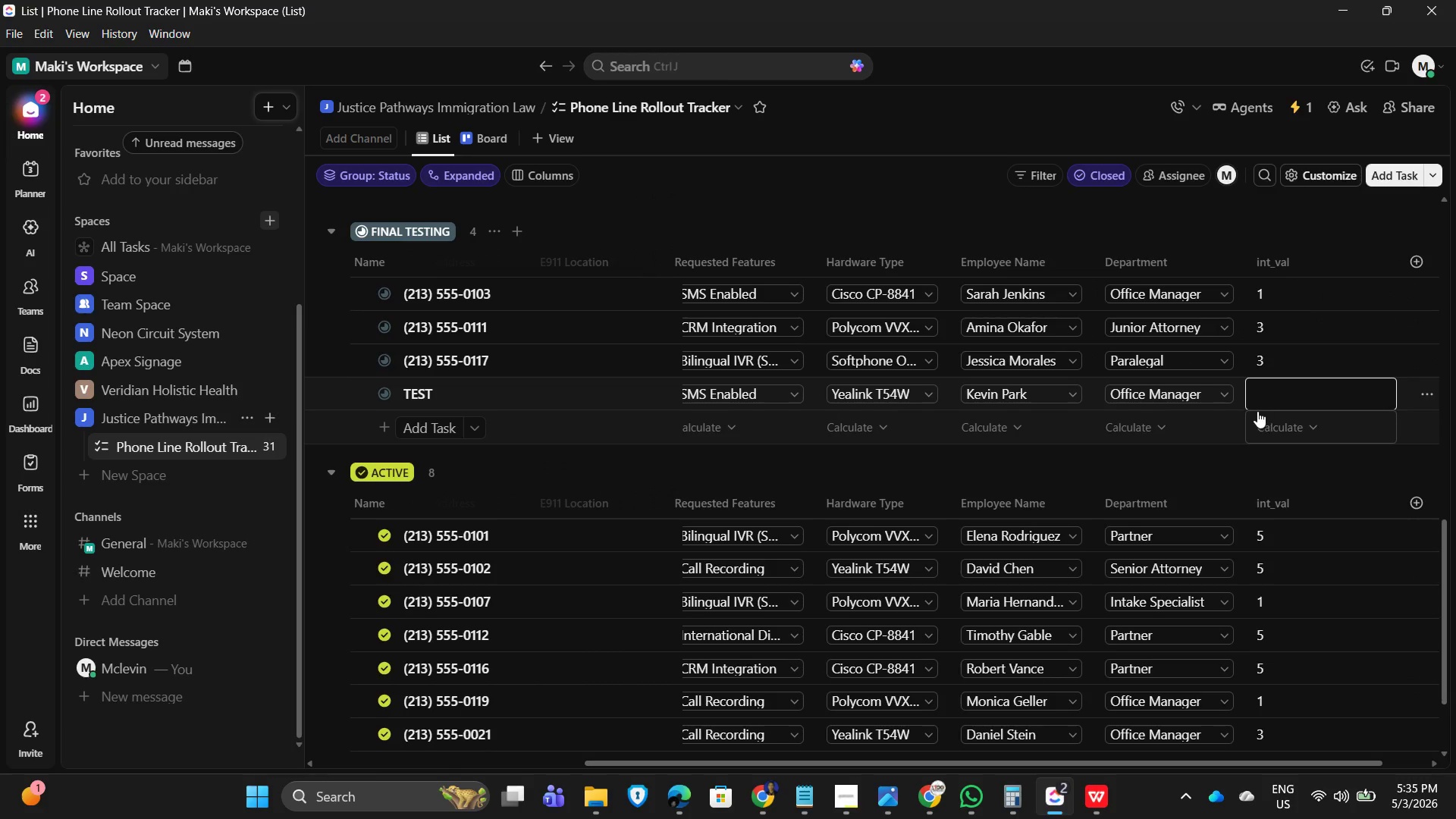 
key(Numpad2)
 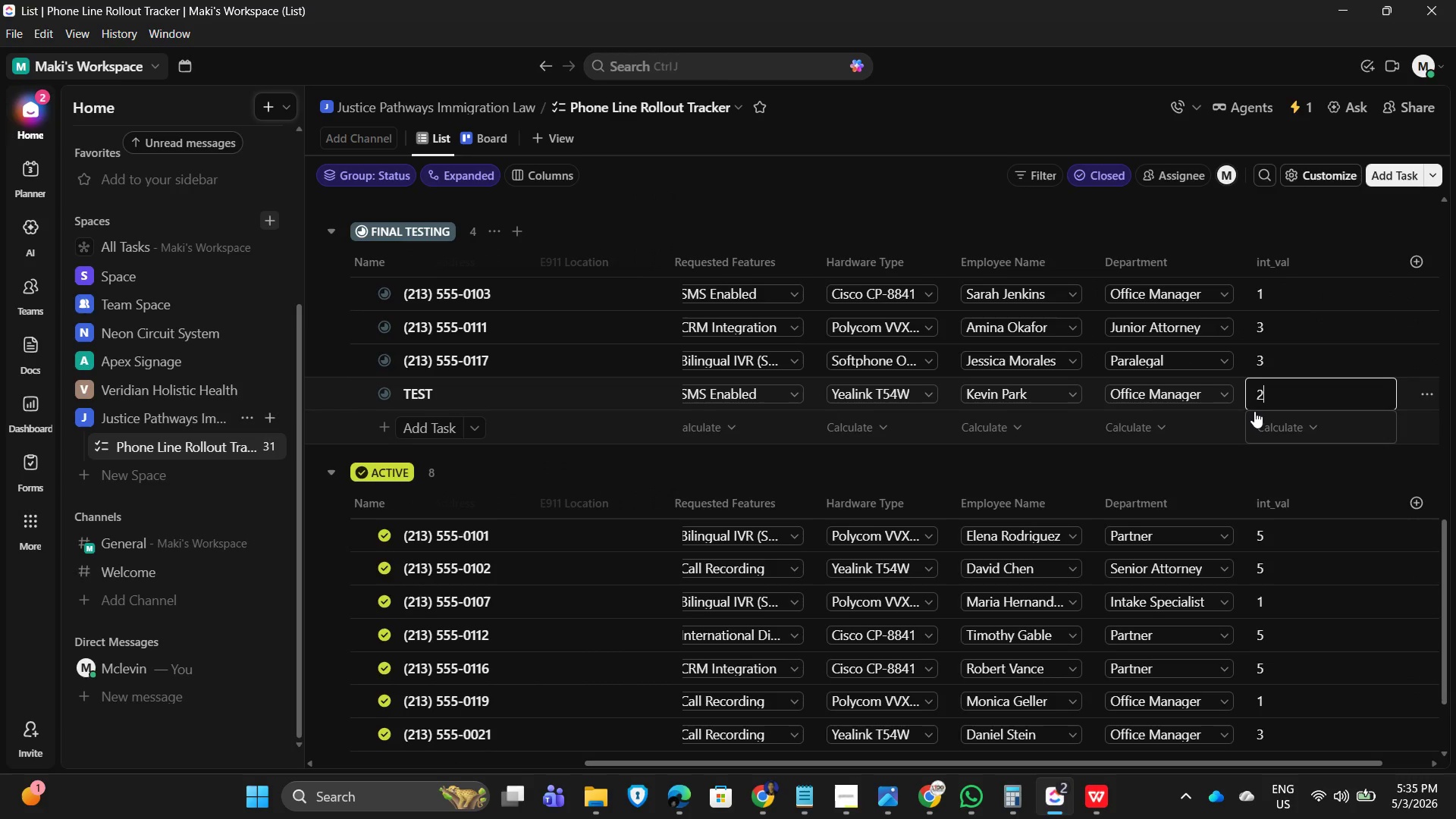 
key(NumpadEnter)
 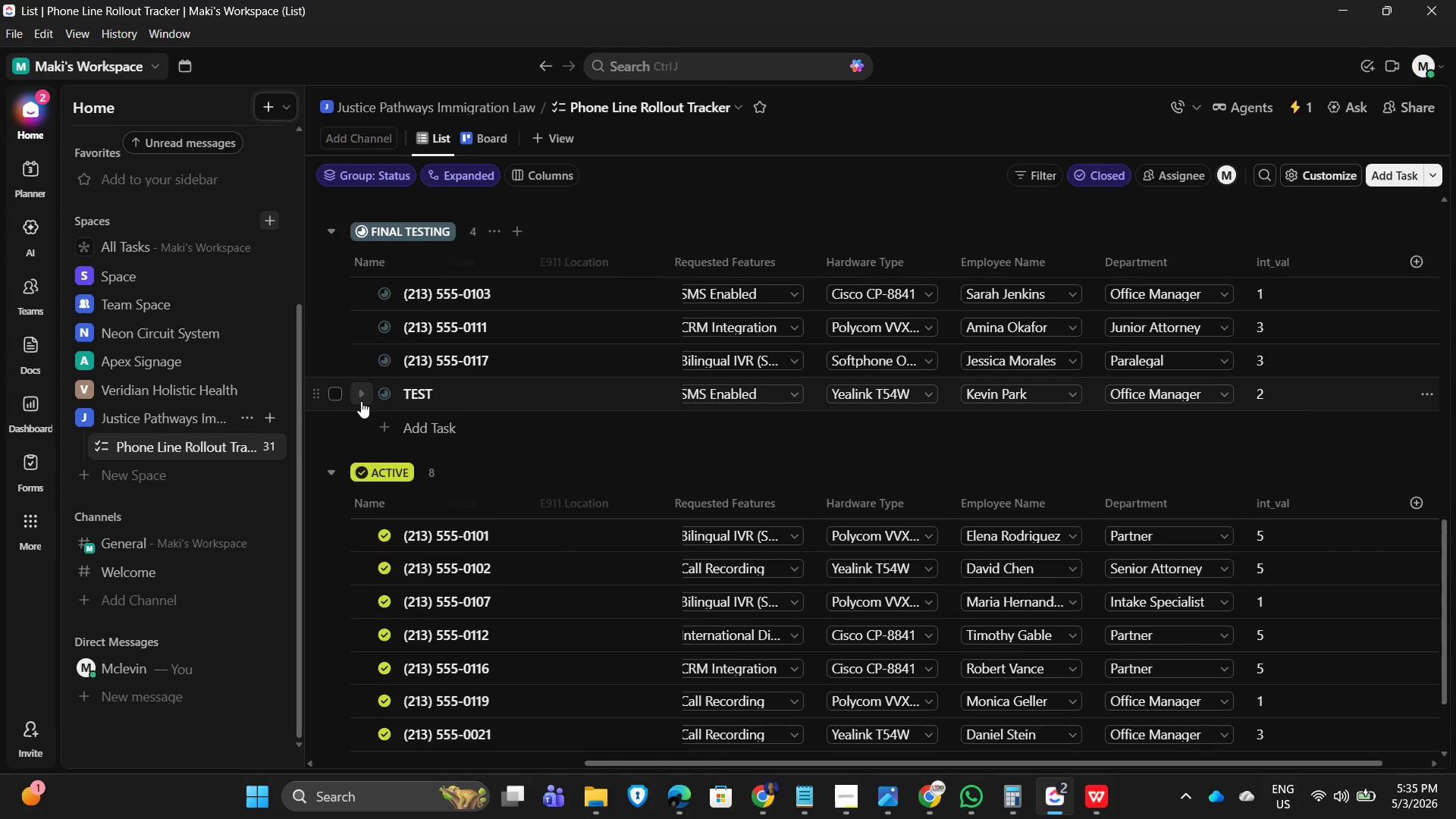 
left_click([388, 394])
 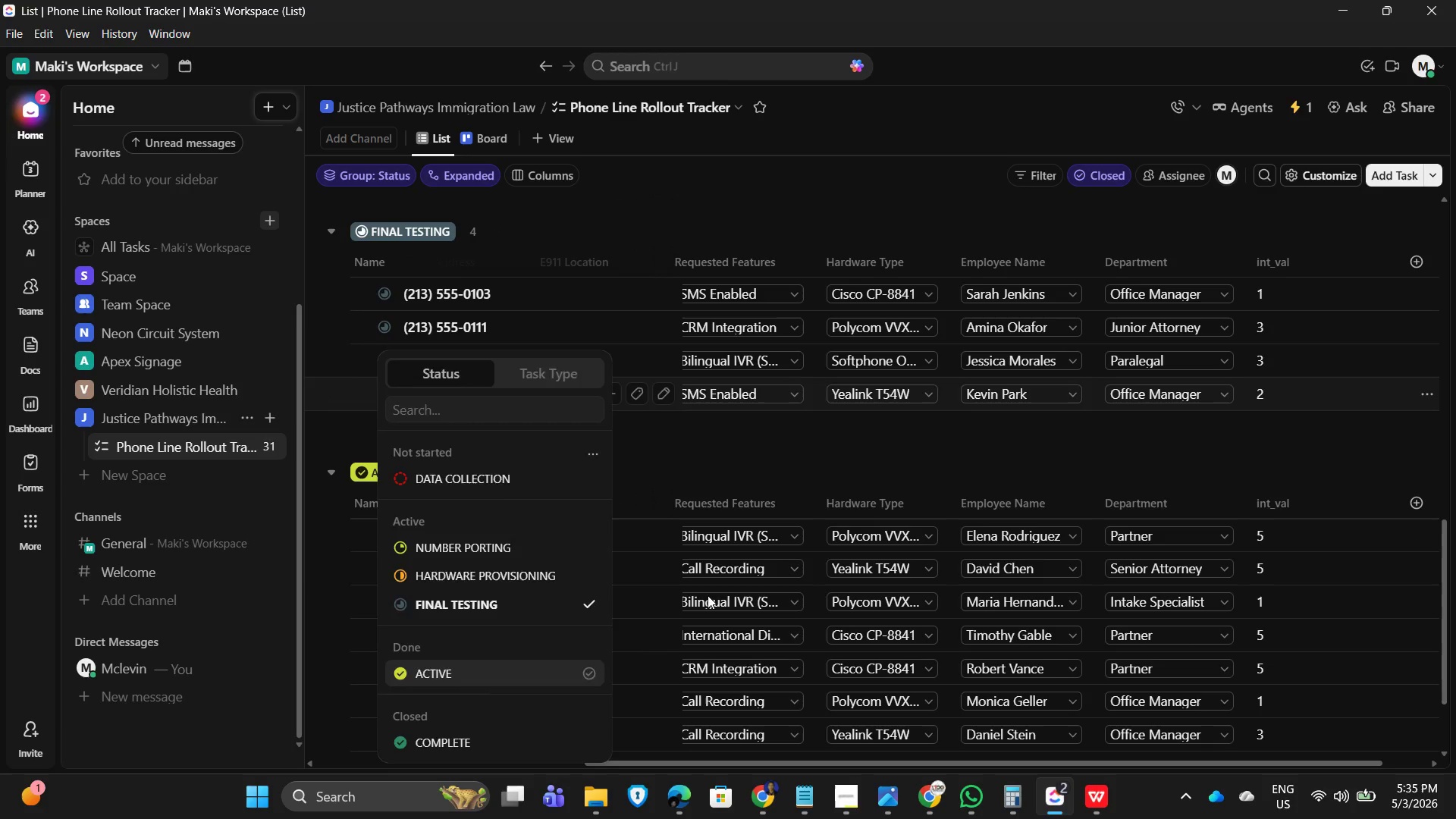 
scroll: coordinate [579, 603], scroll_direction: down, amount: 6.0
 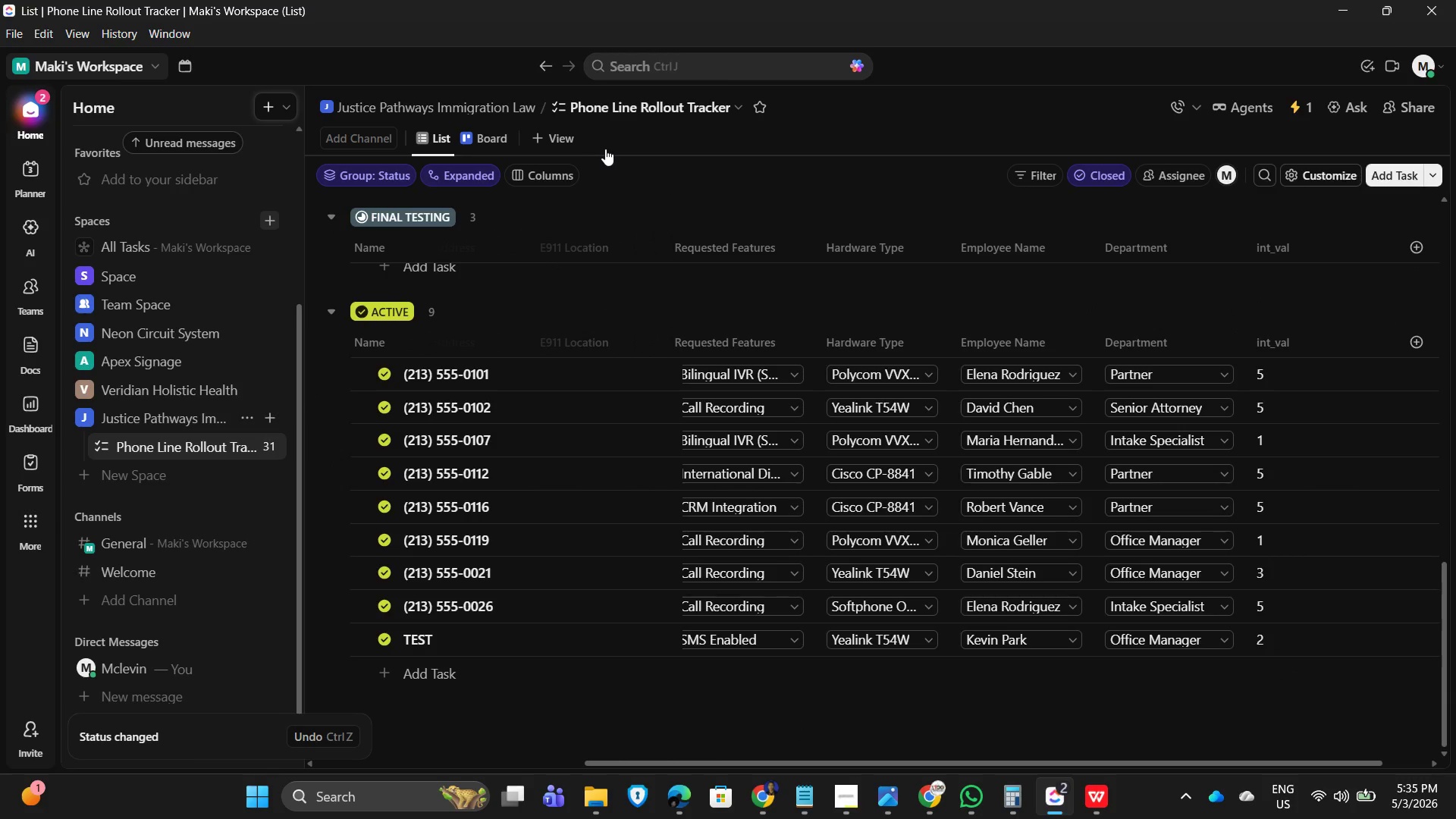 
wait(5.02)
 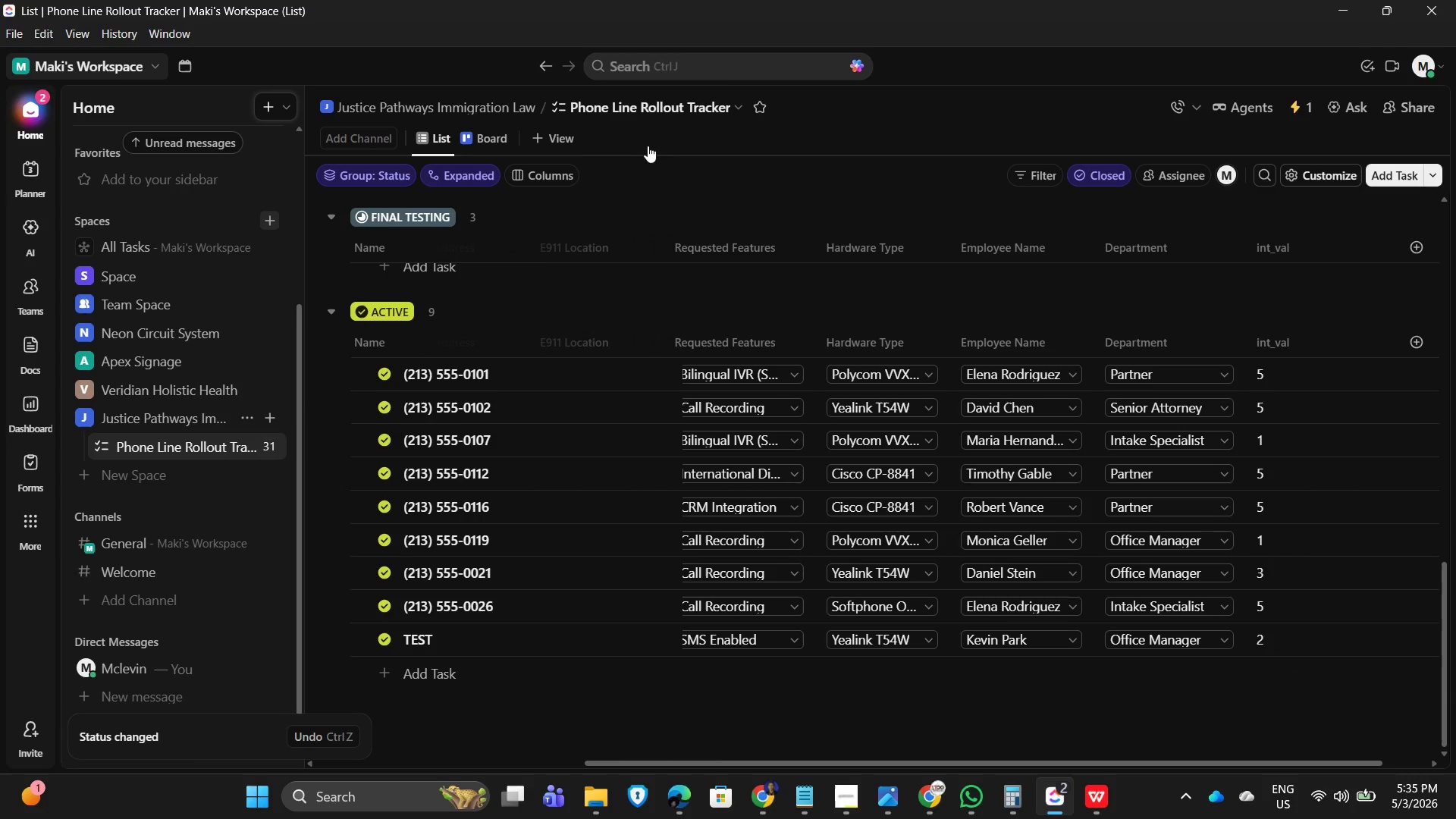 
left_click([472, 181])
 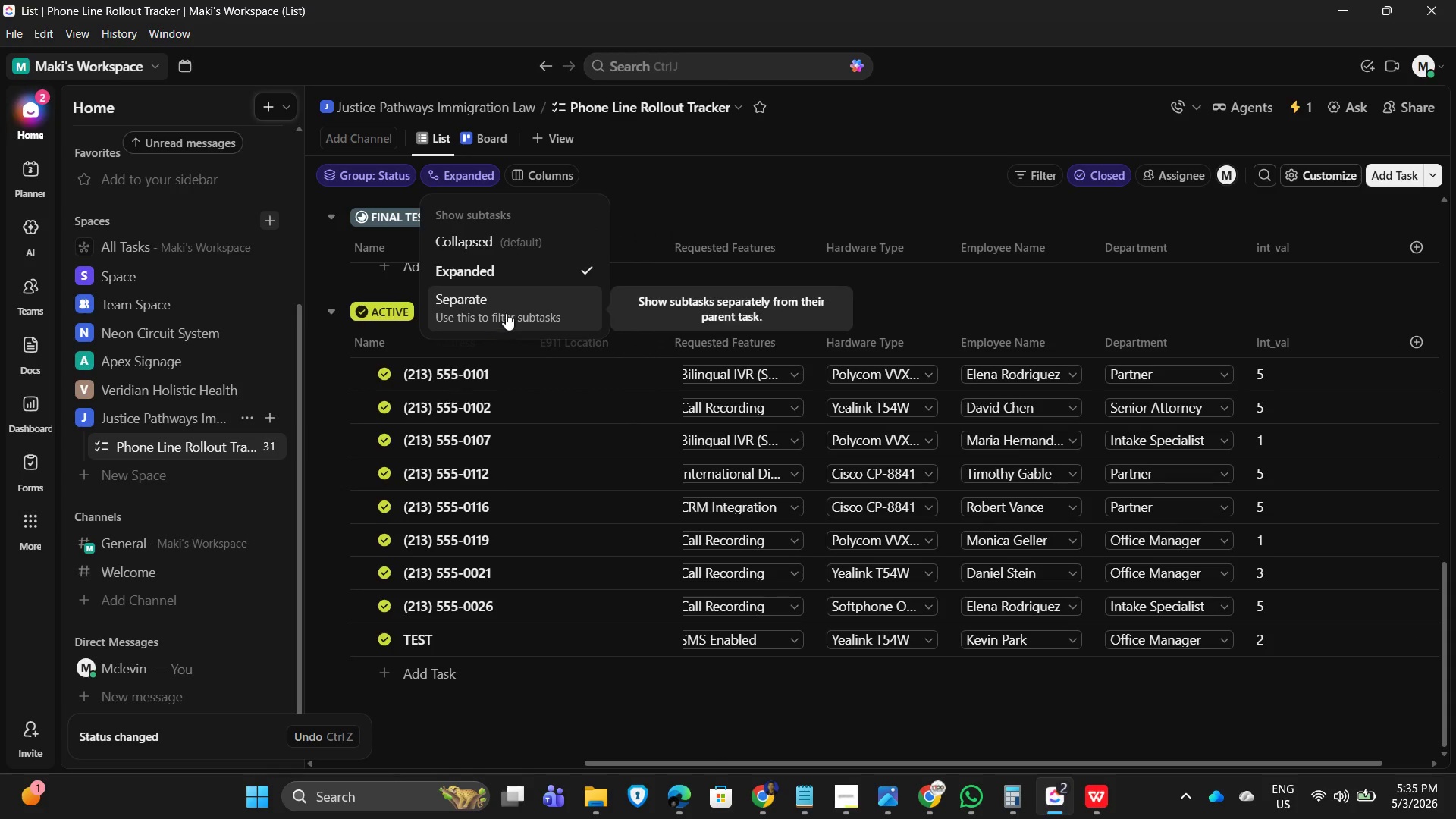 
left_click([656, 173])
 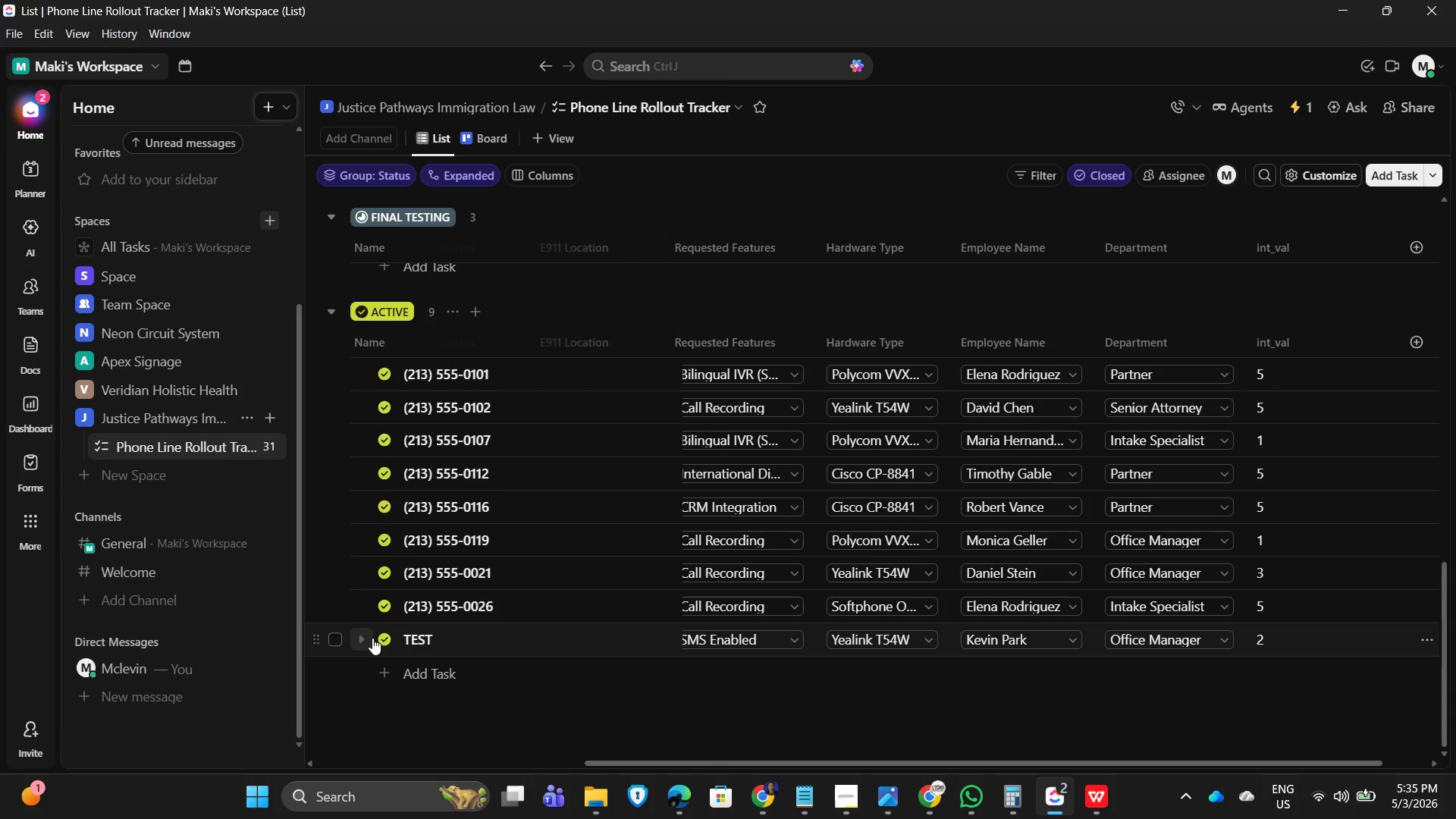 
left_click([366, 635])
 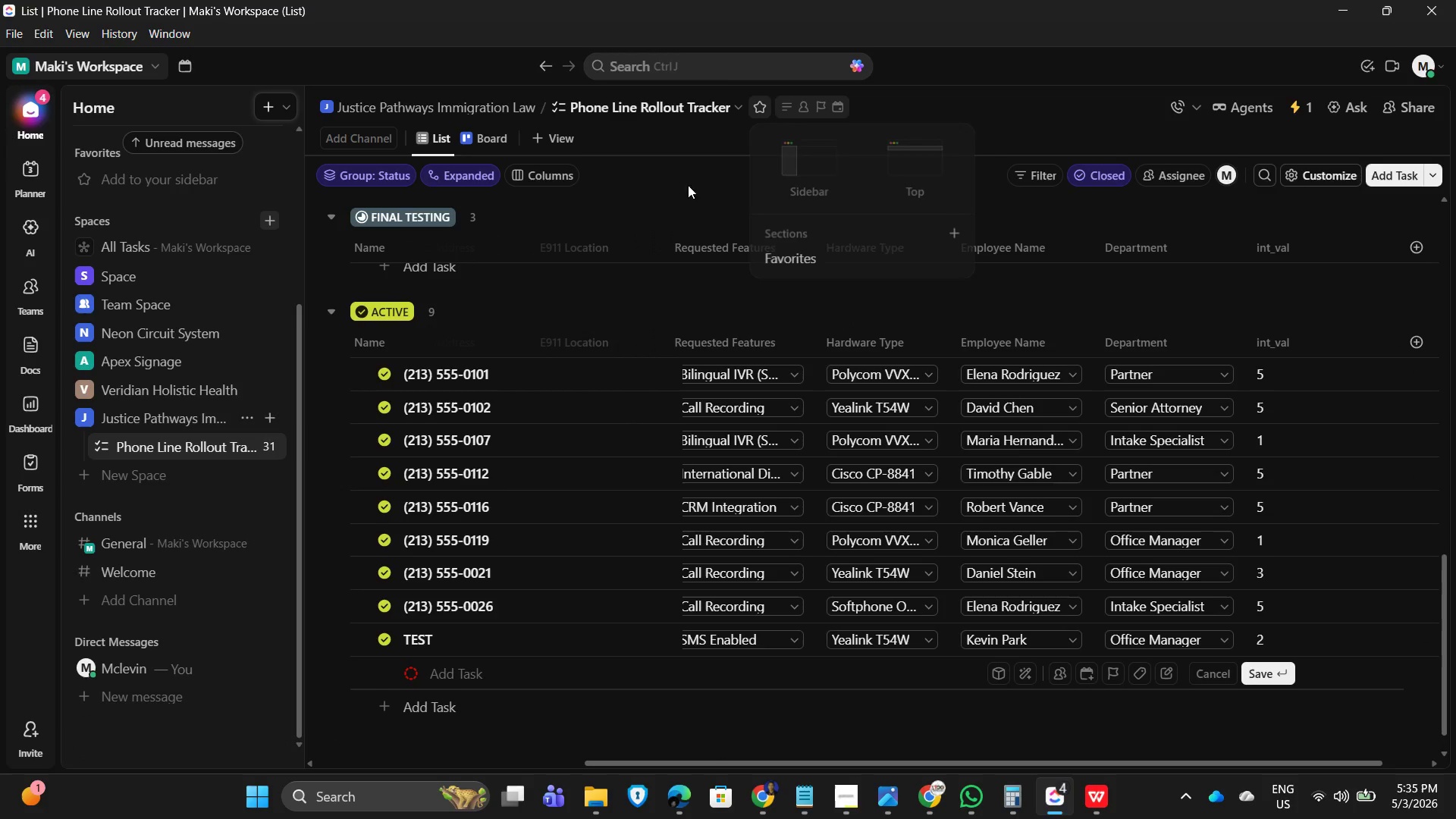 
left_click([671, 141])
 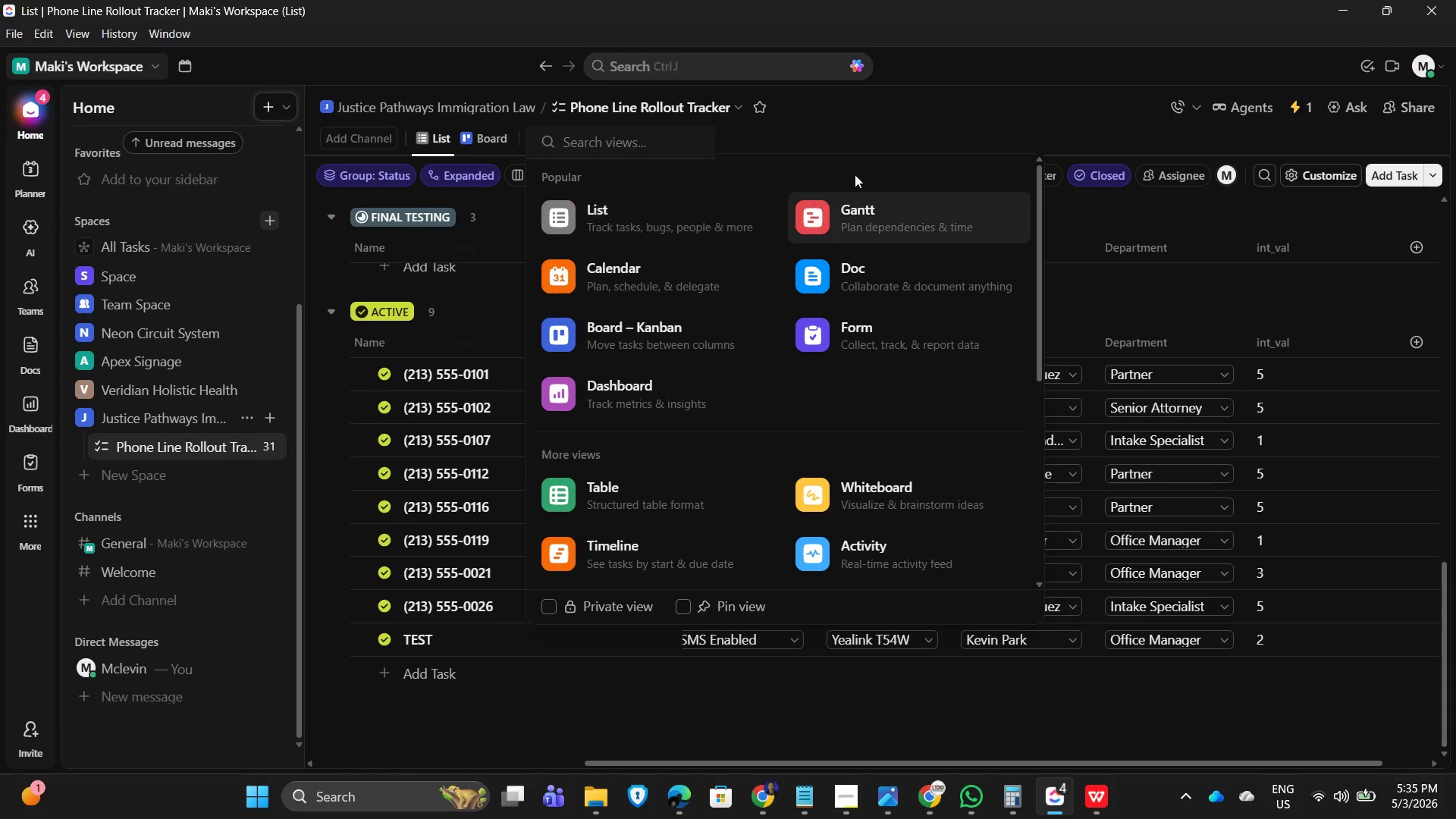 
left_click([976, 133])
 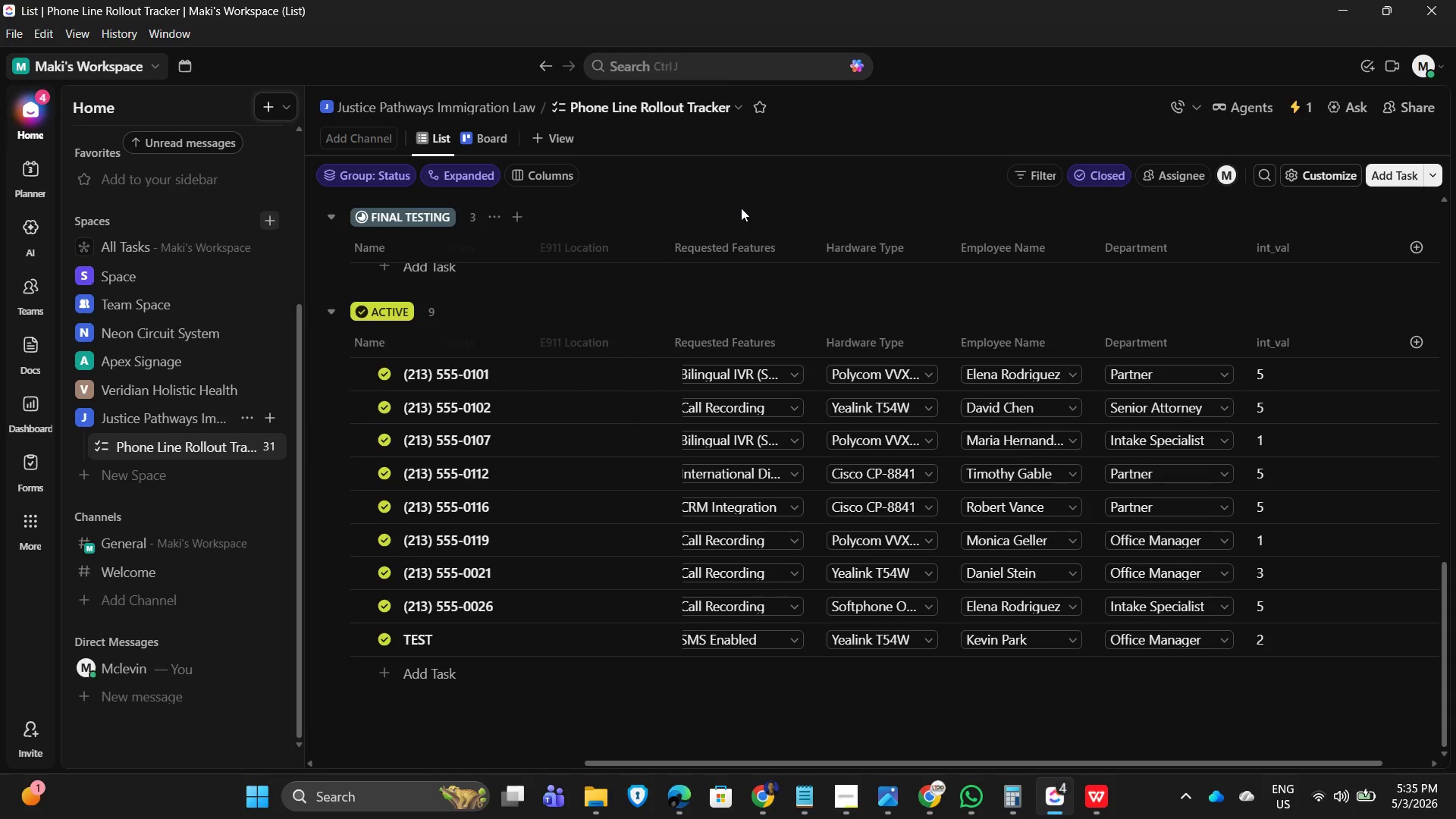 
left_click([741, 208])
 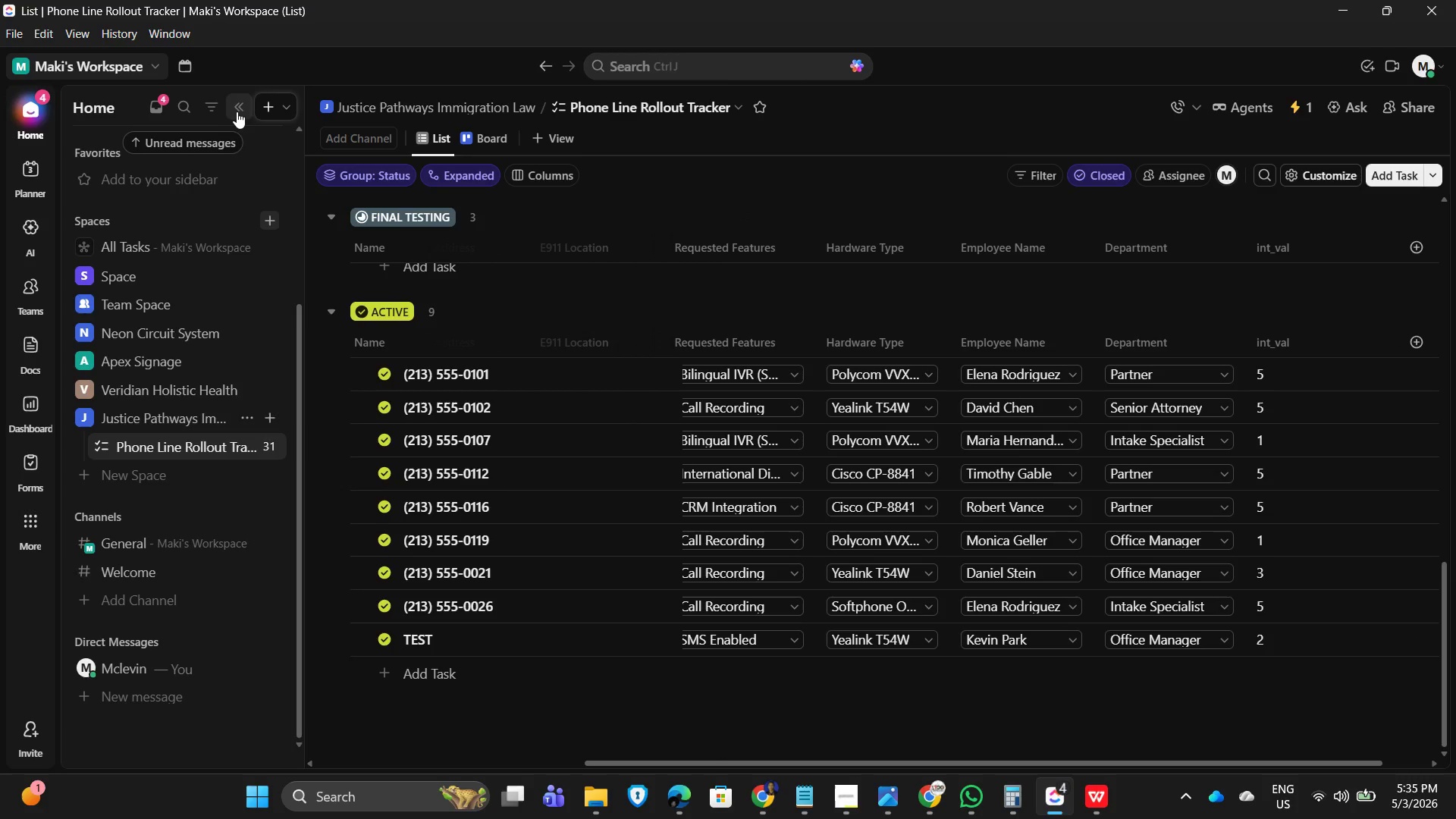 
left_click([233, 106])
 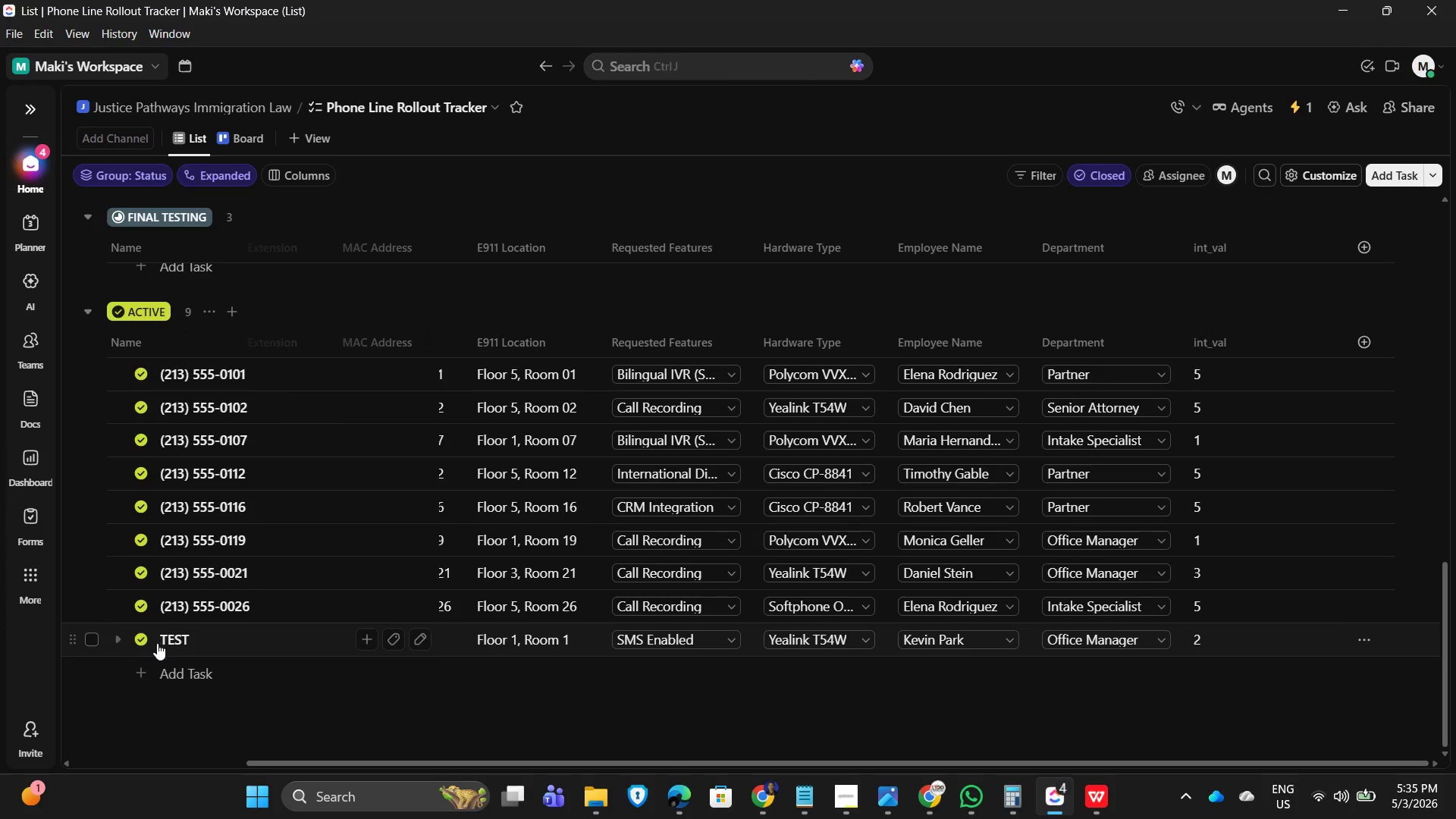 
left_click([118, 639])
 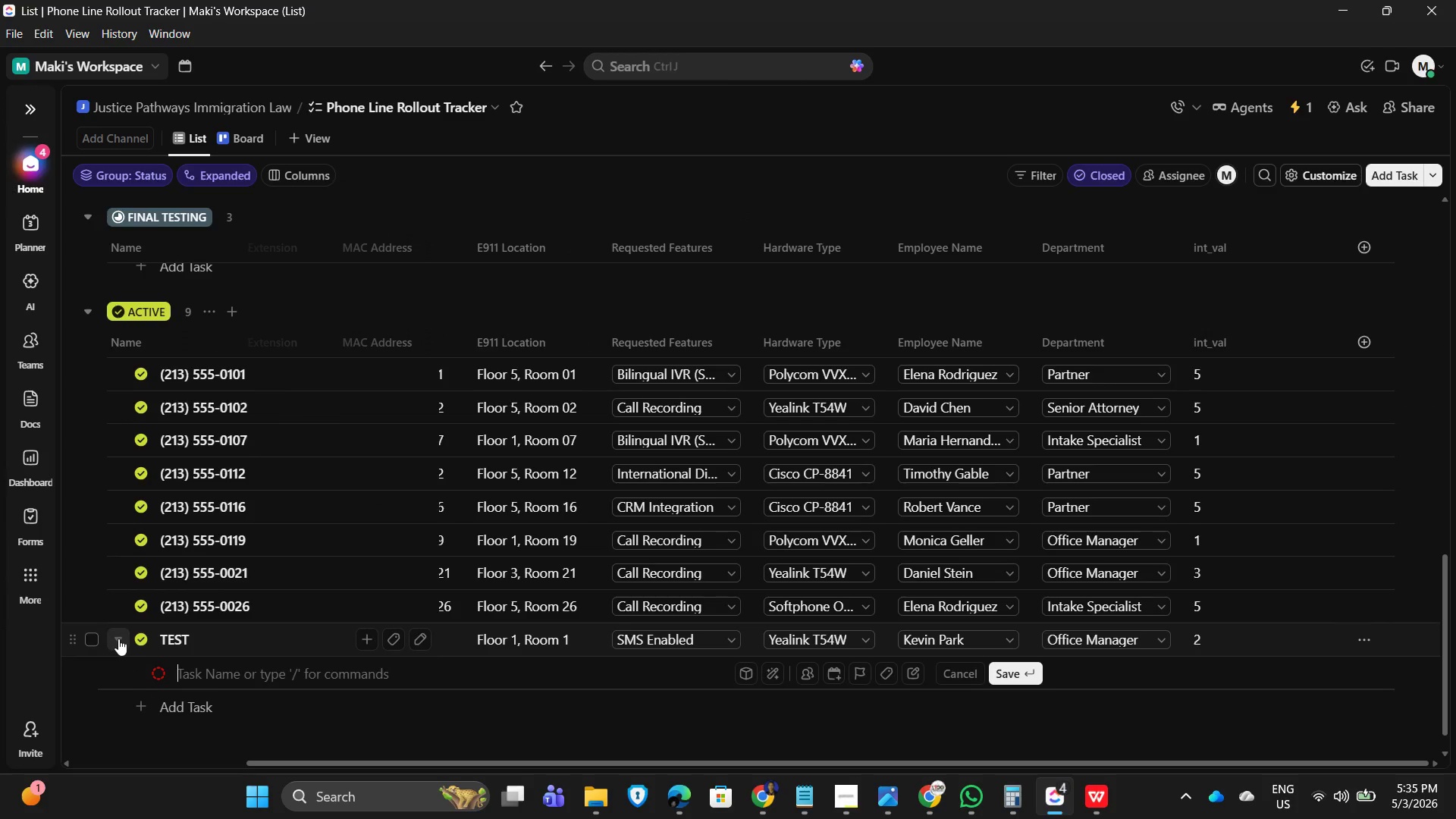 
left_click([118, 639])
 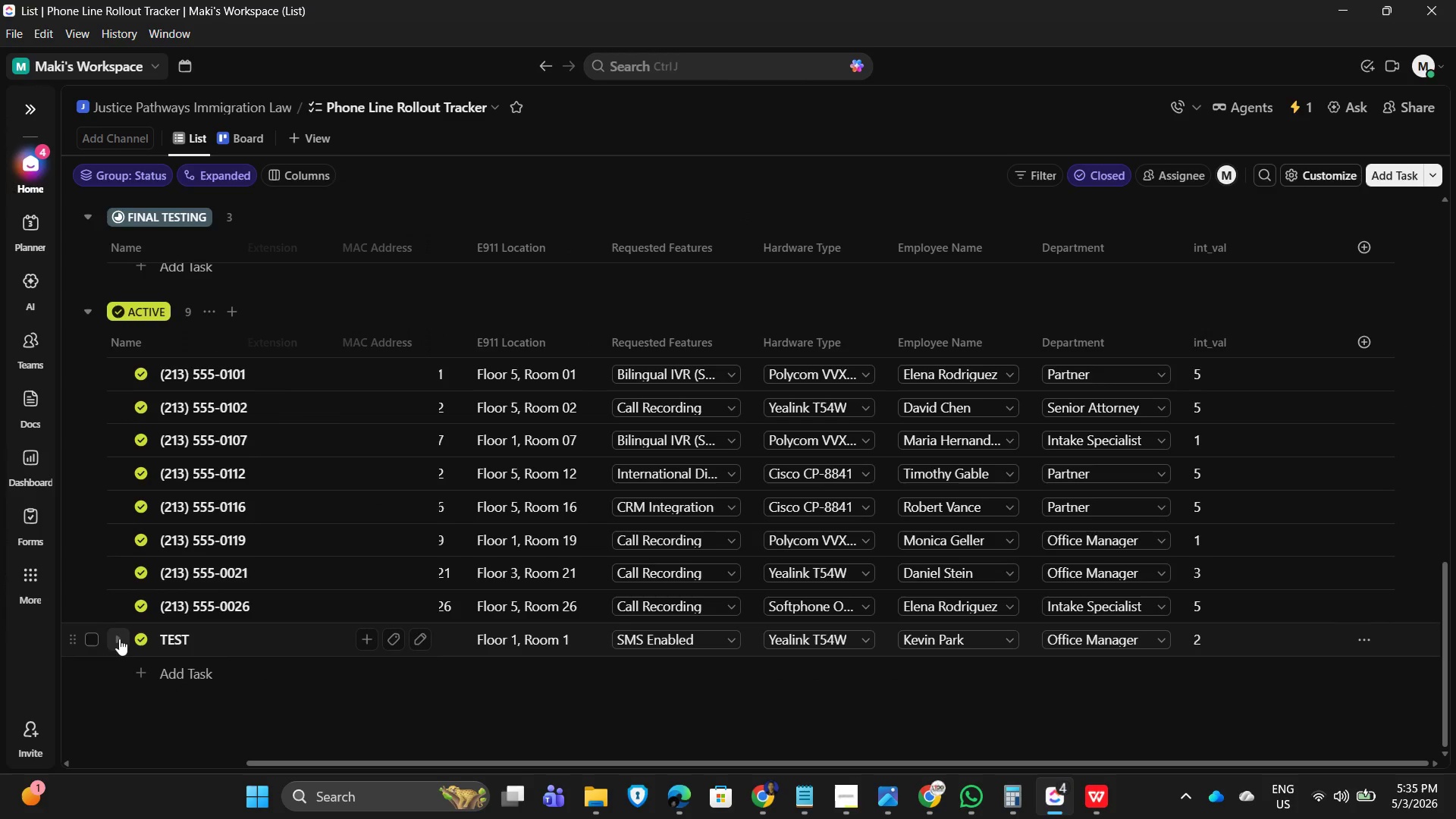 
left_click([119, 639])
 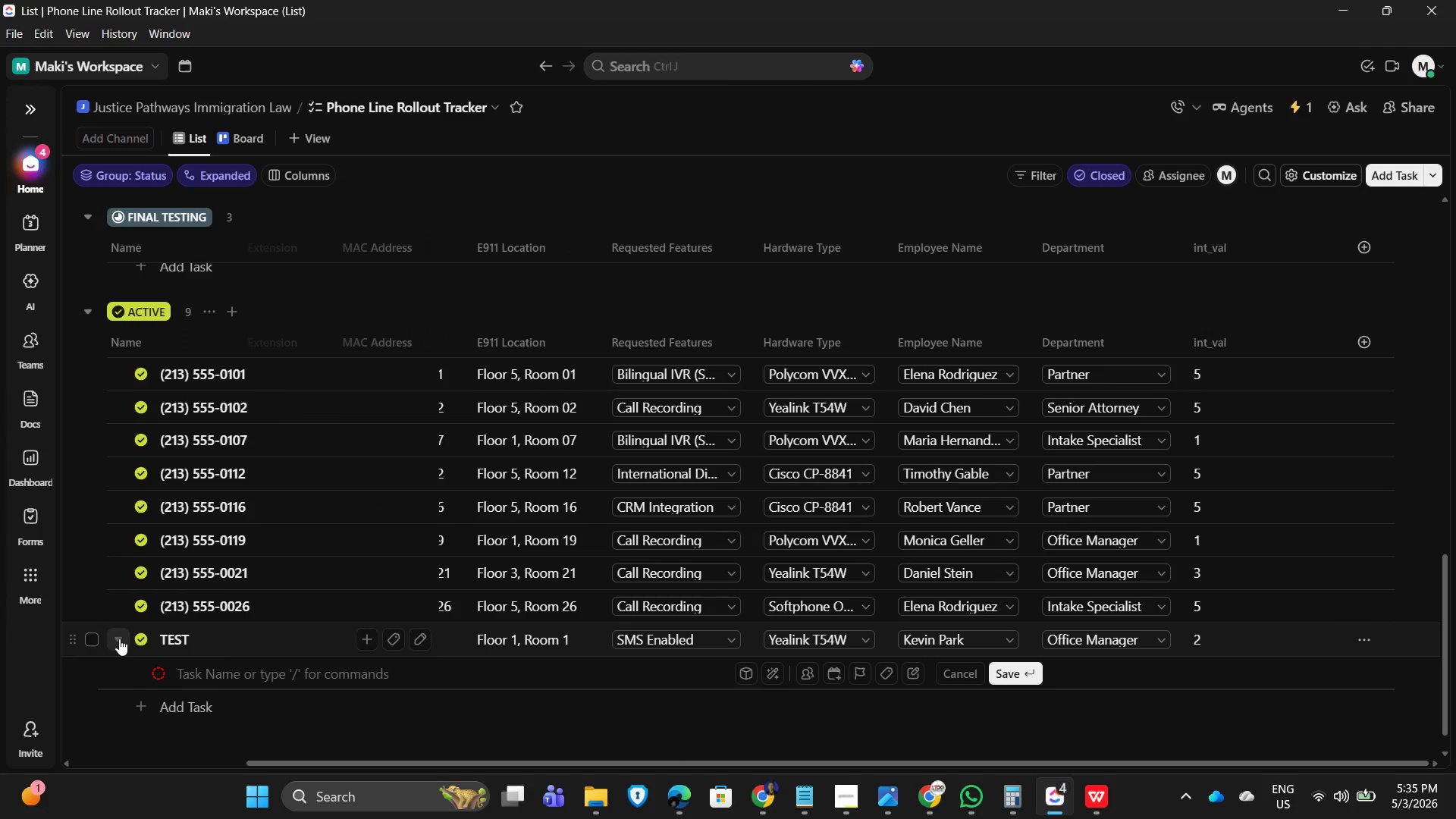 
left_click([119, 639])
 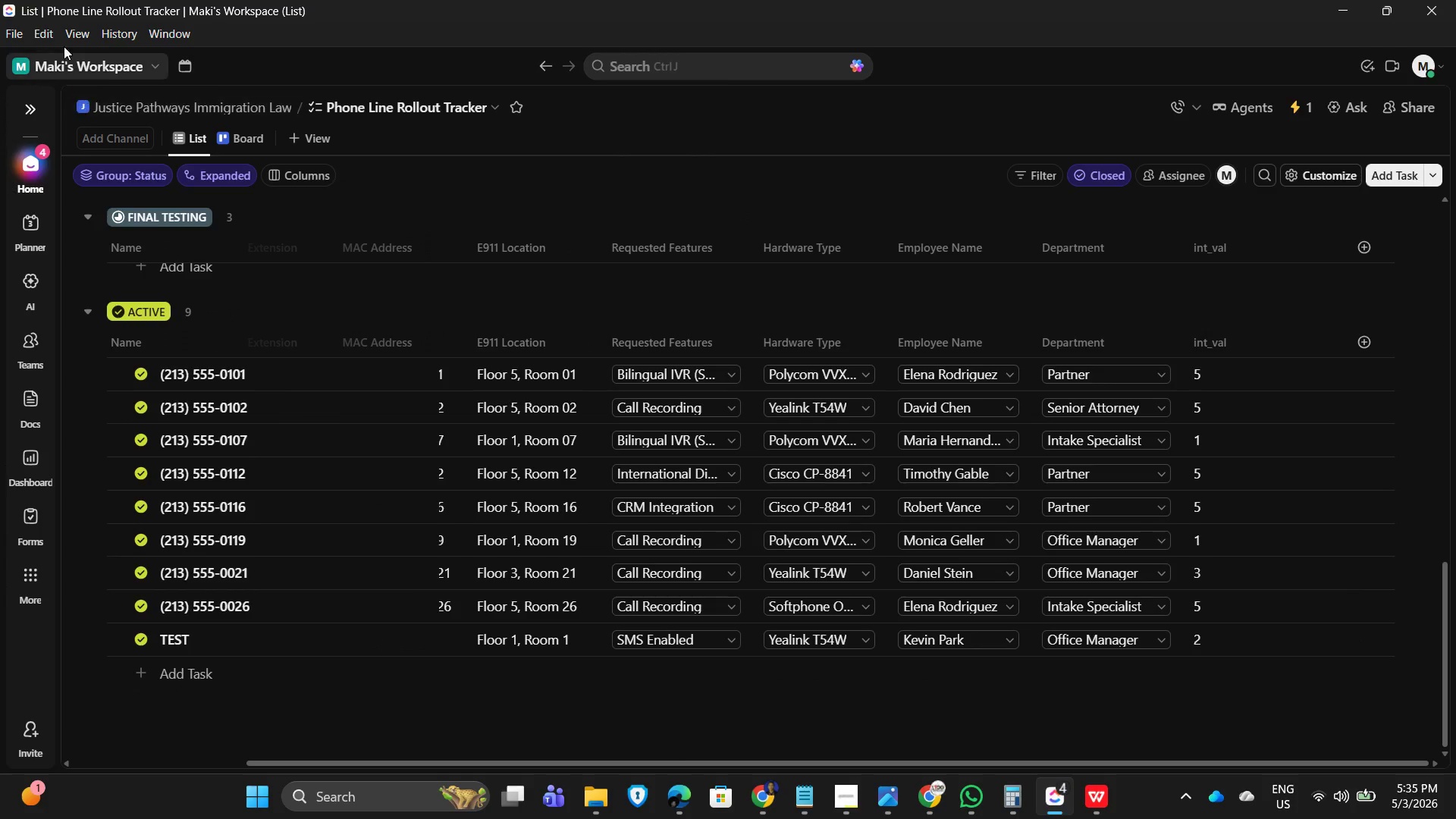 
left_click([66, 30])
 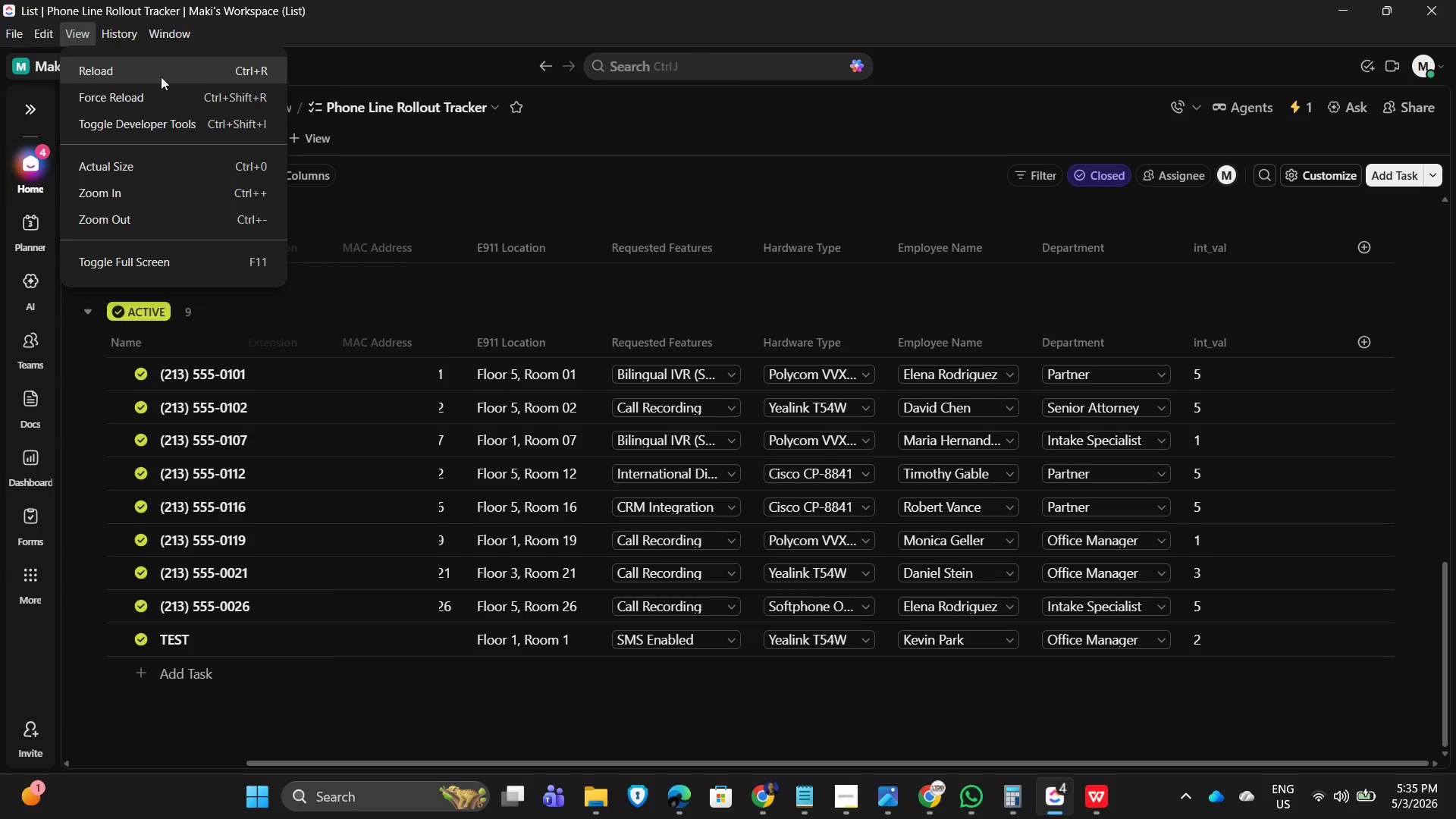 
left_click_drag(start_coordinate=[131, 80], to_coordinate=[136, 80])
 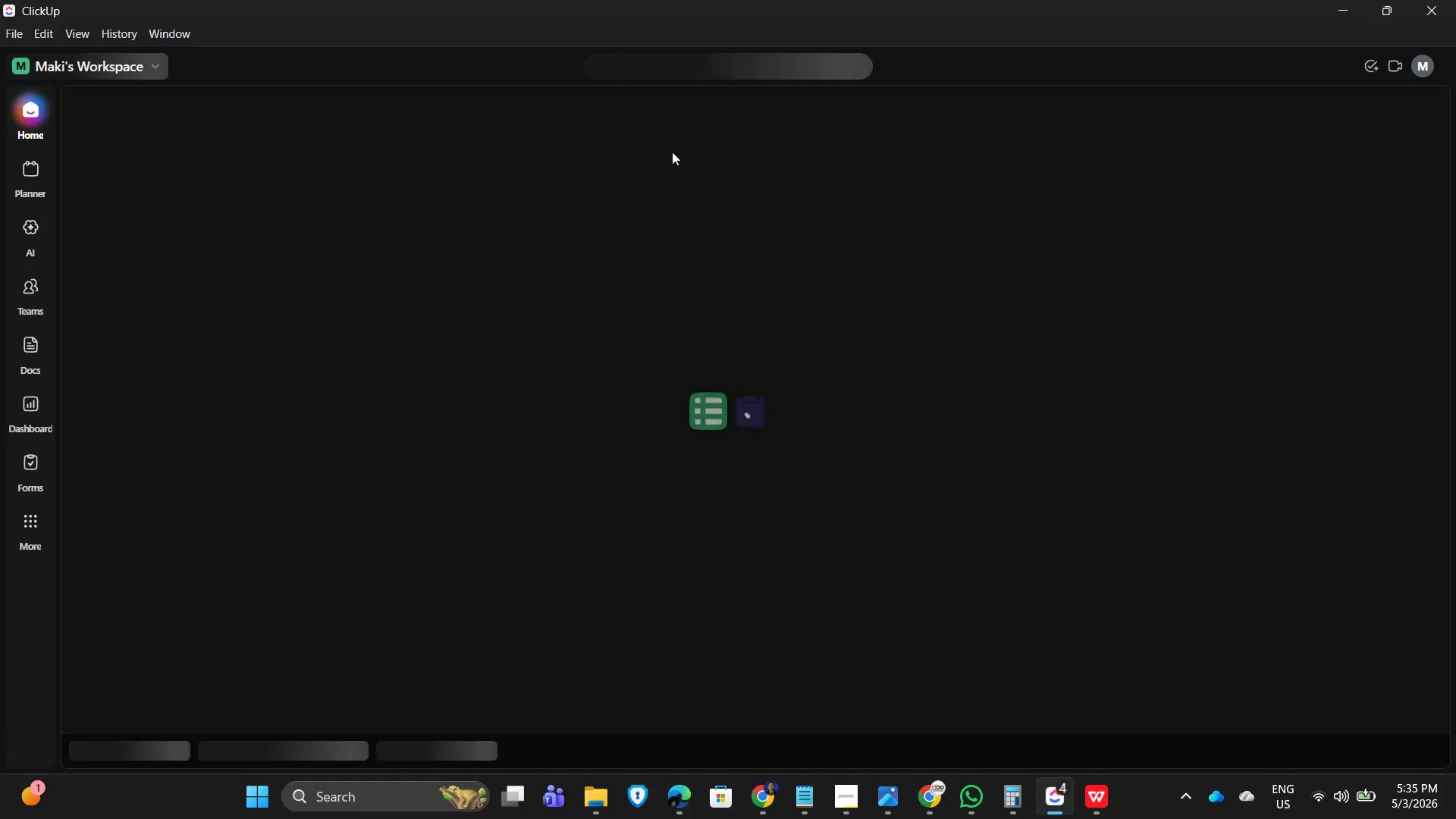 
mouse_move([645, 155])
 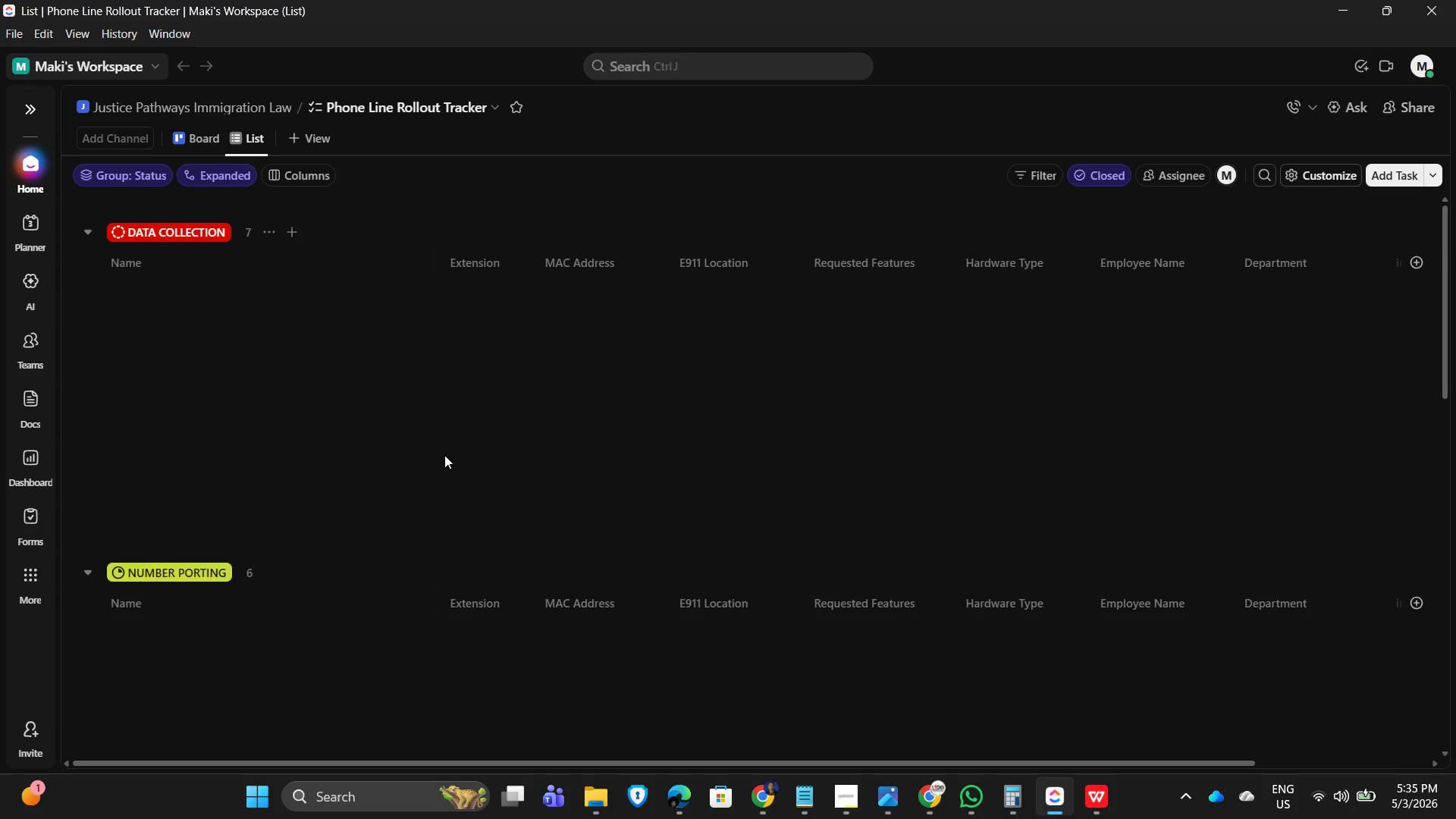 
scroll: coordinate [517, 415], scroll_direction: down, amount: 16.0
 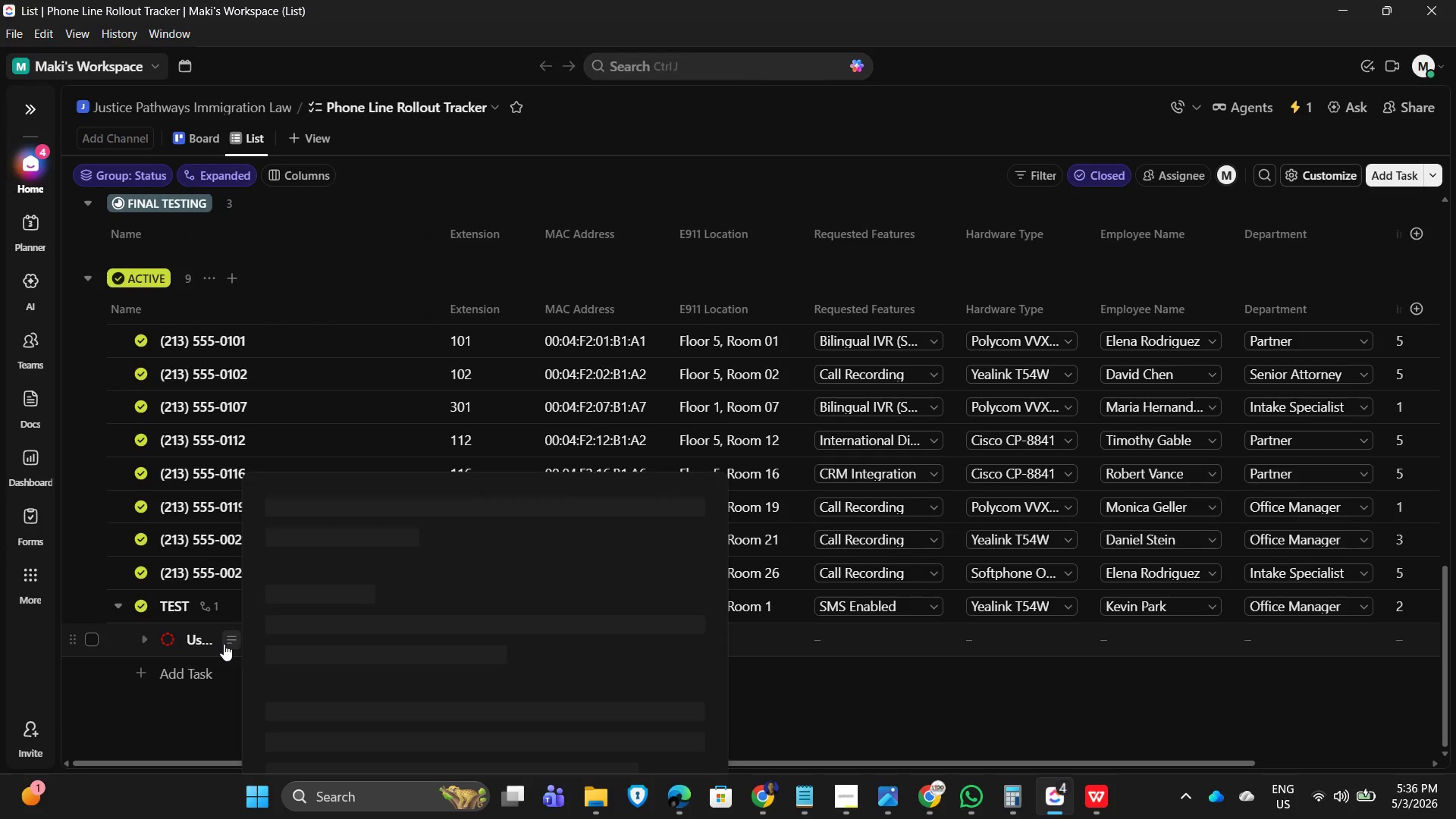 
mouse_move([253, 637])
 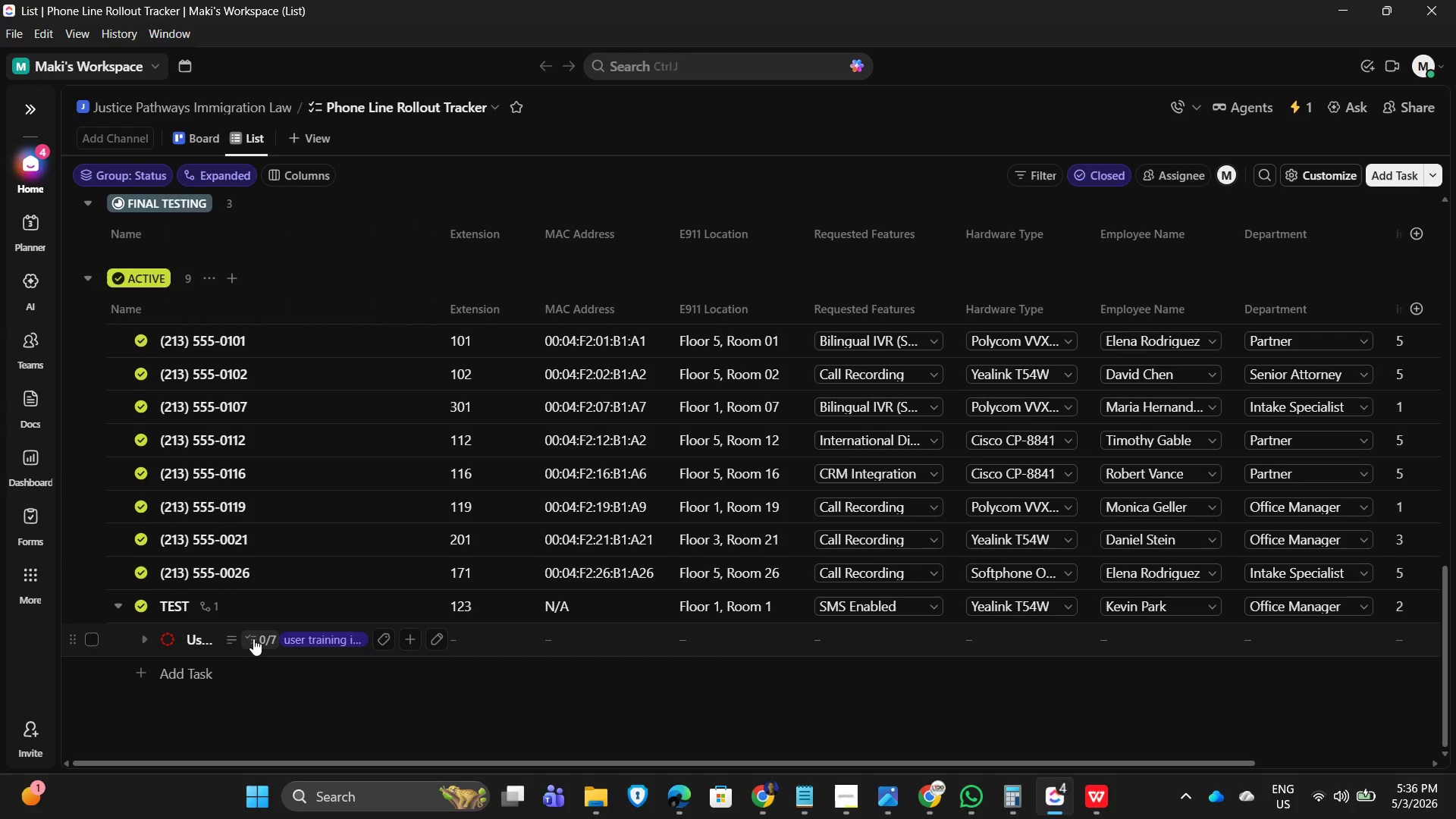 
wait(8.14)
 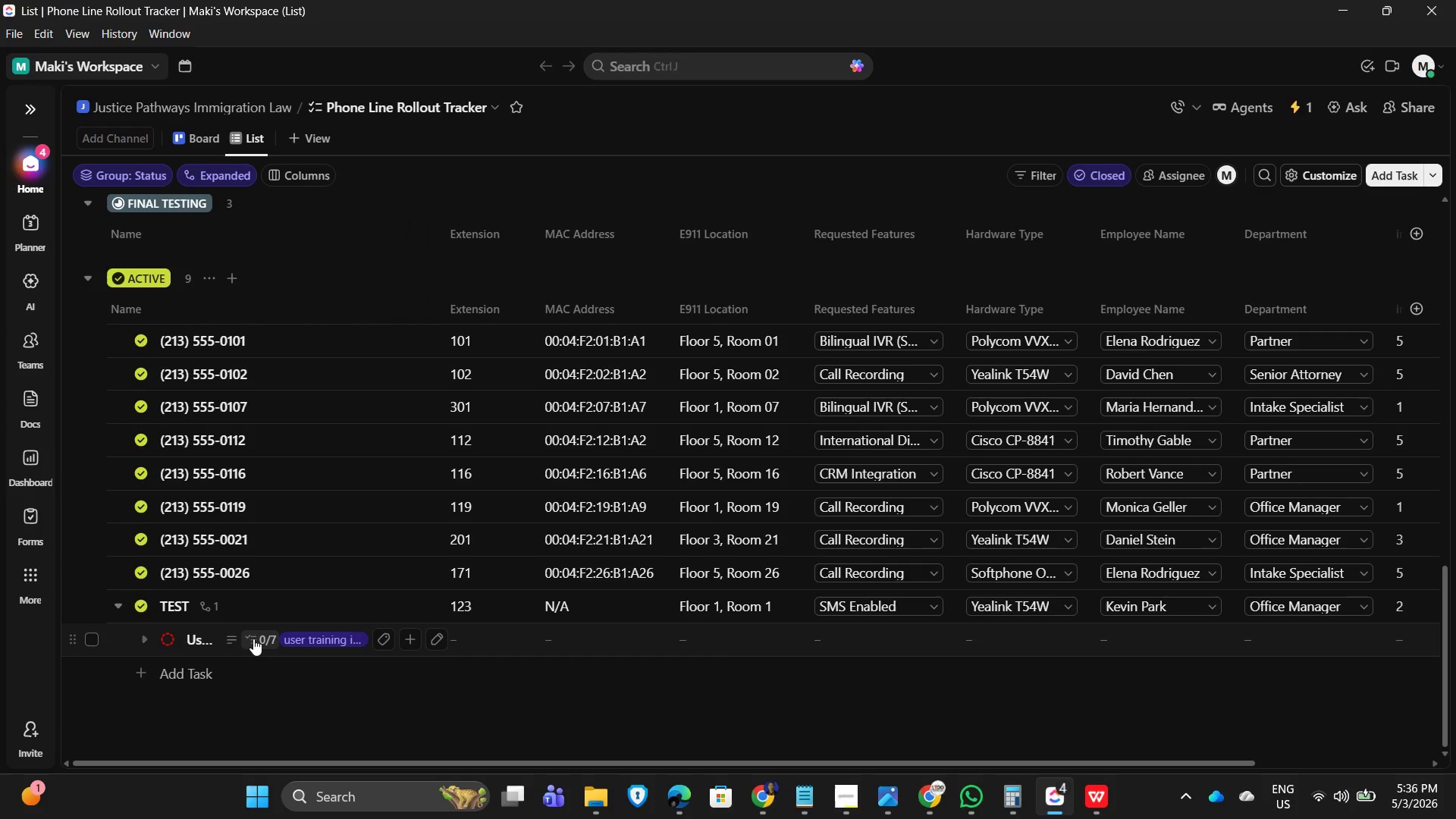 
scroll: coordinate [730, 695], scroll_direction: down, amount: 2.0
 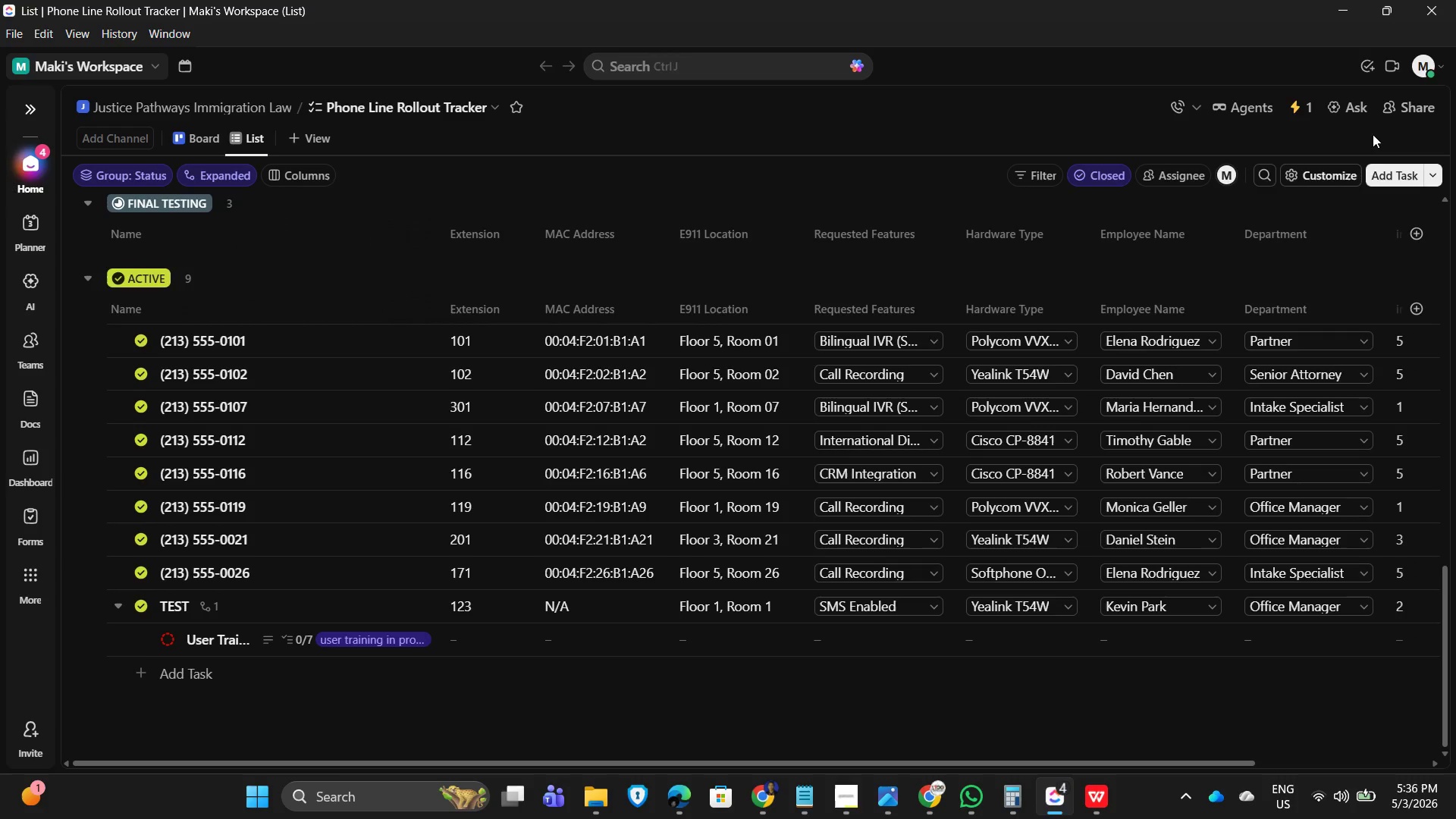 
left_click([1301, 106])
 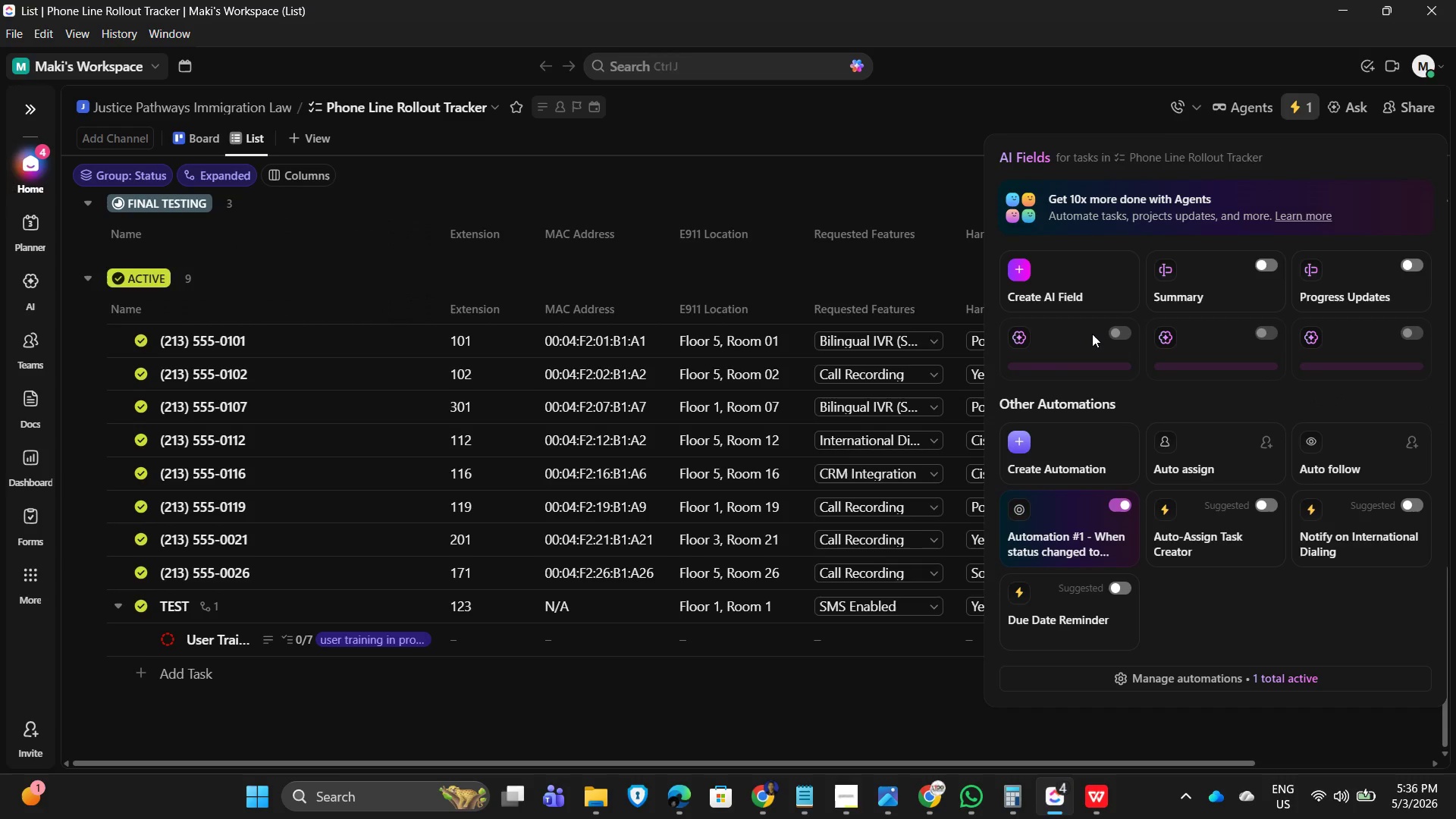 
left_click([1245, 685])
 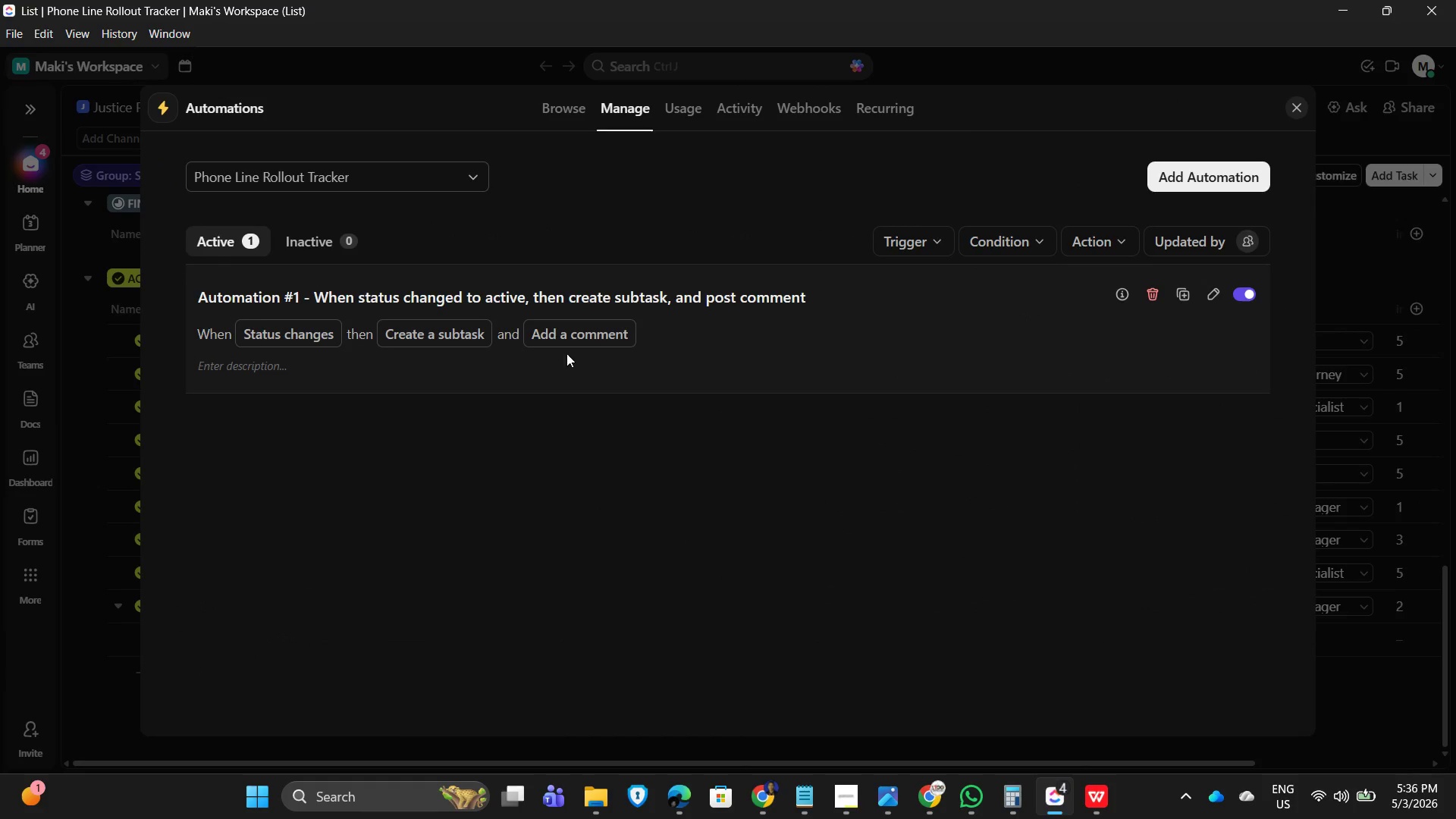 
left_click([937, 297])
 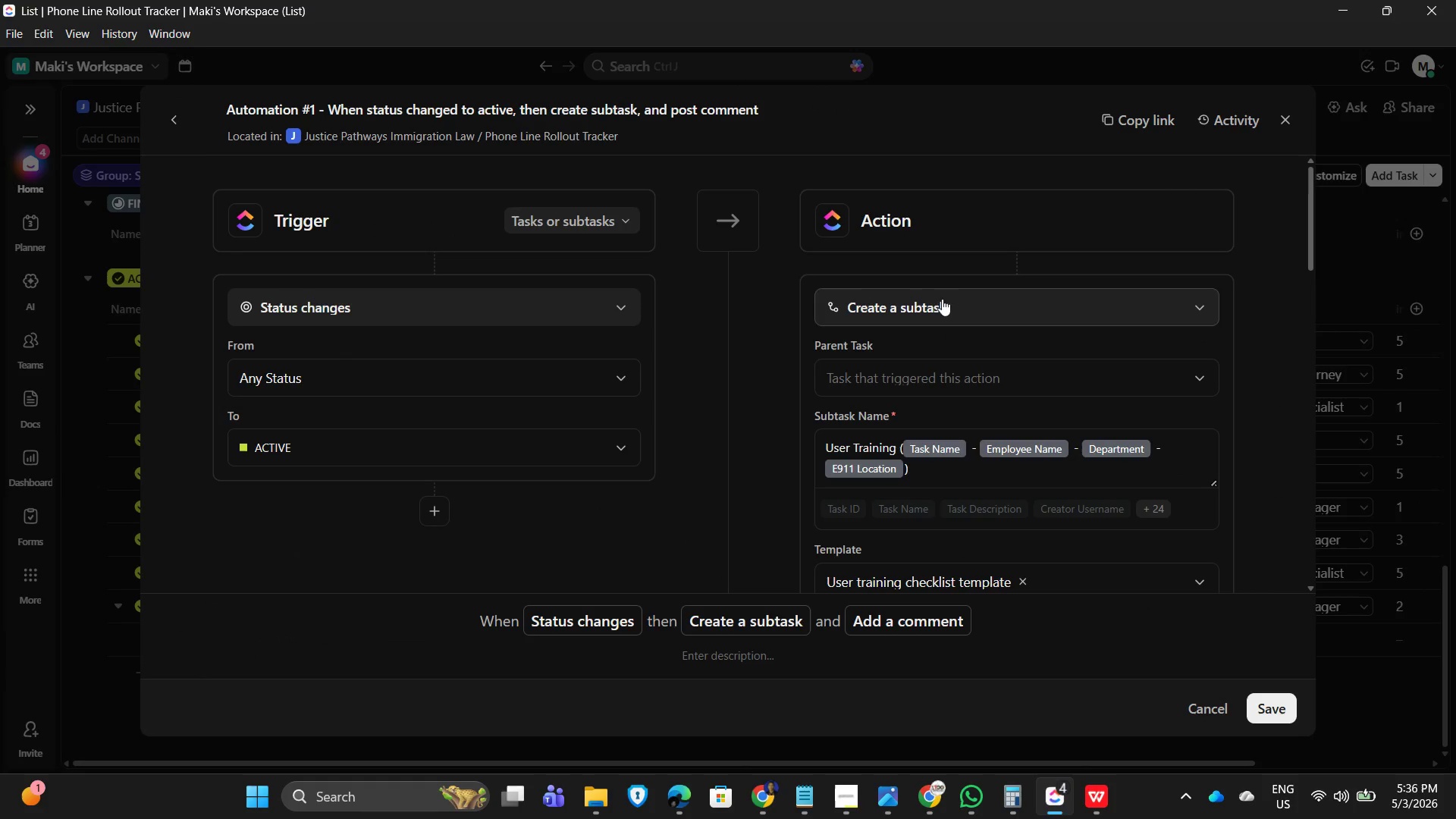 
scroll: coordinate [1047, 377], scroll_direction: down, amount: 9.0
 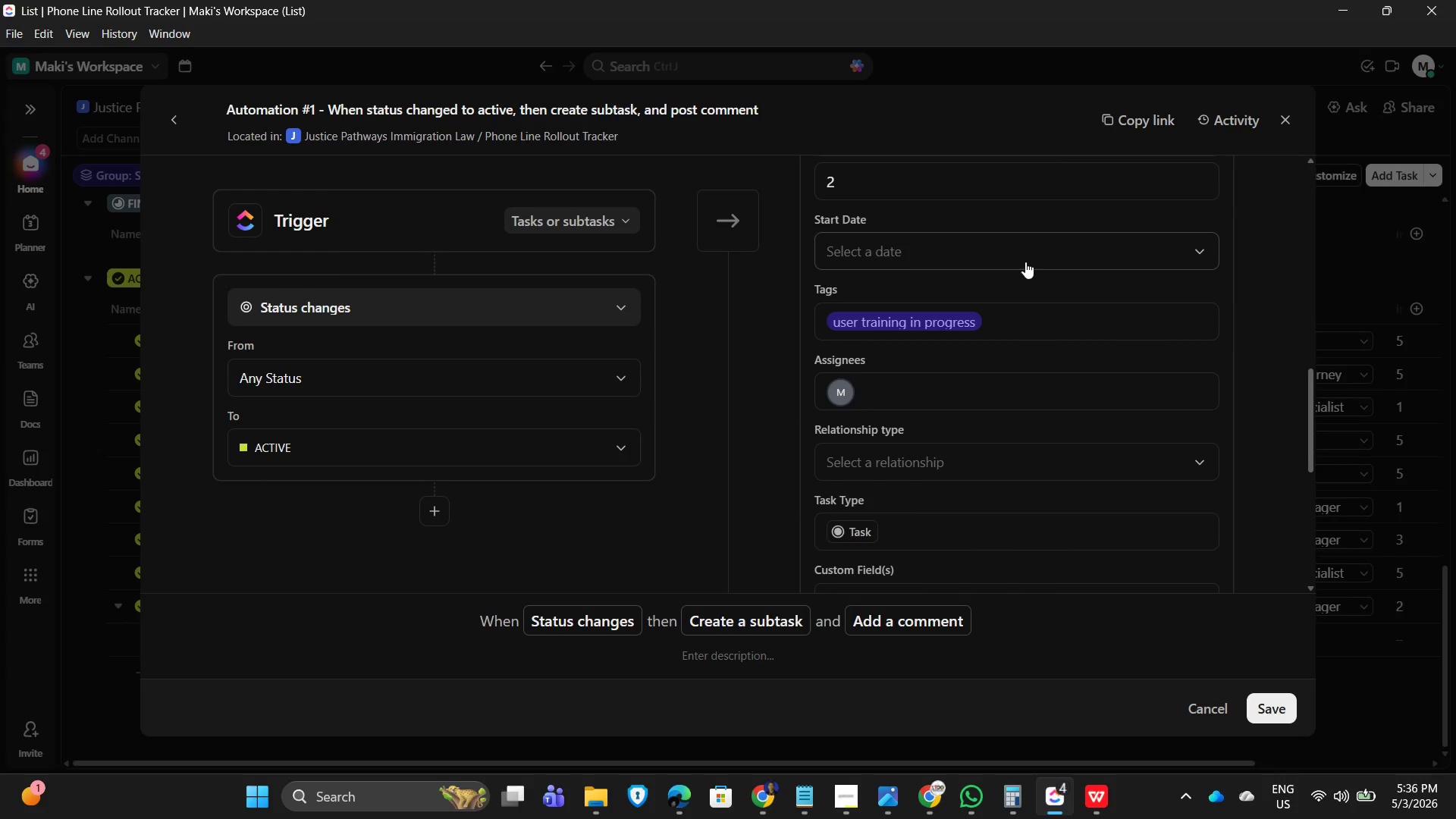 
wait(10.79)
 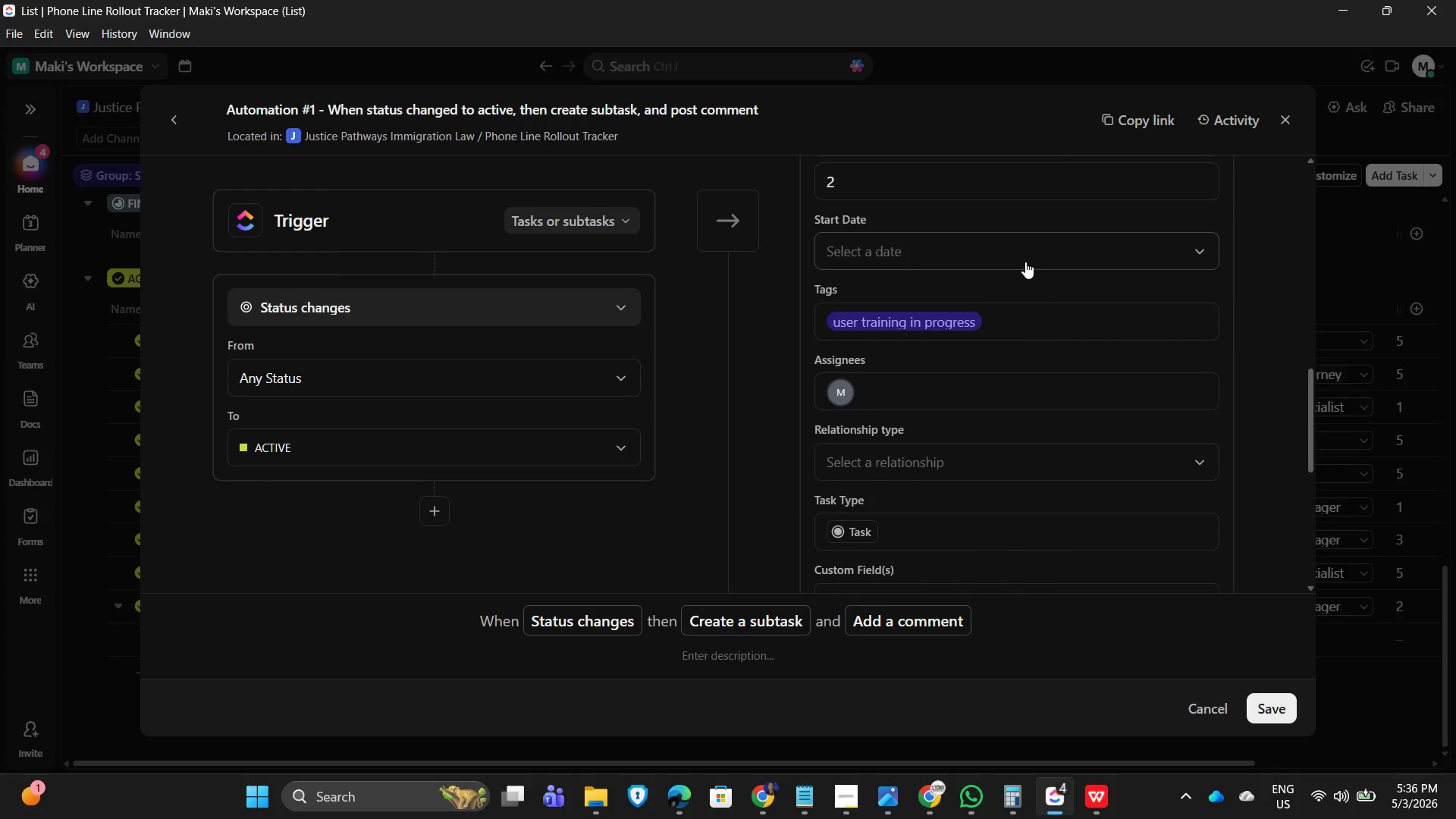 
scroll: coordinate [1119, 475], scroll_direction: up, amount: 1.0
 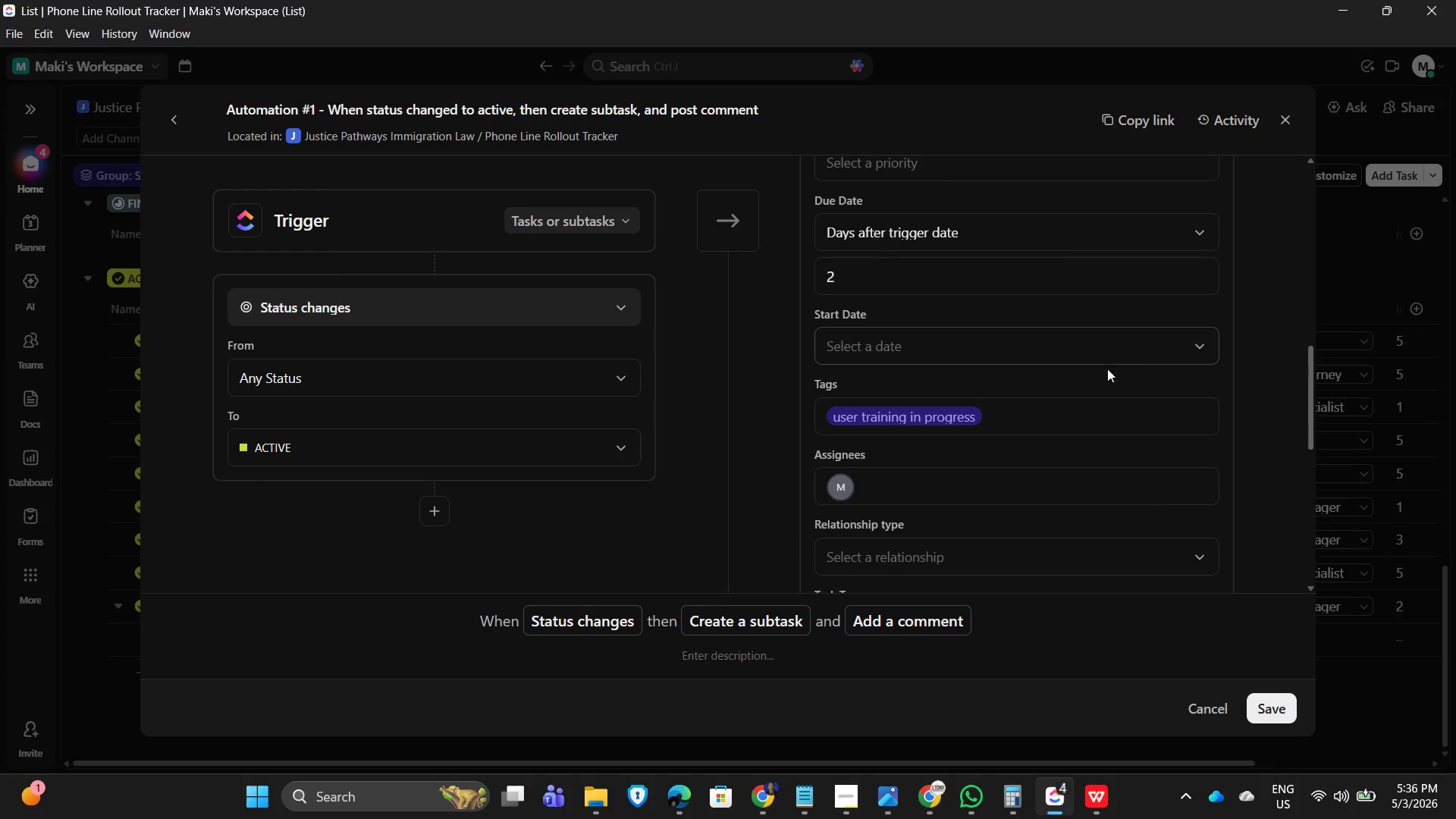 
scroll: coordinate [1126, 448], scroll_direction: down, amount: 4.0
 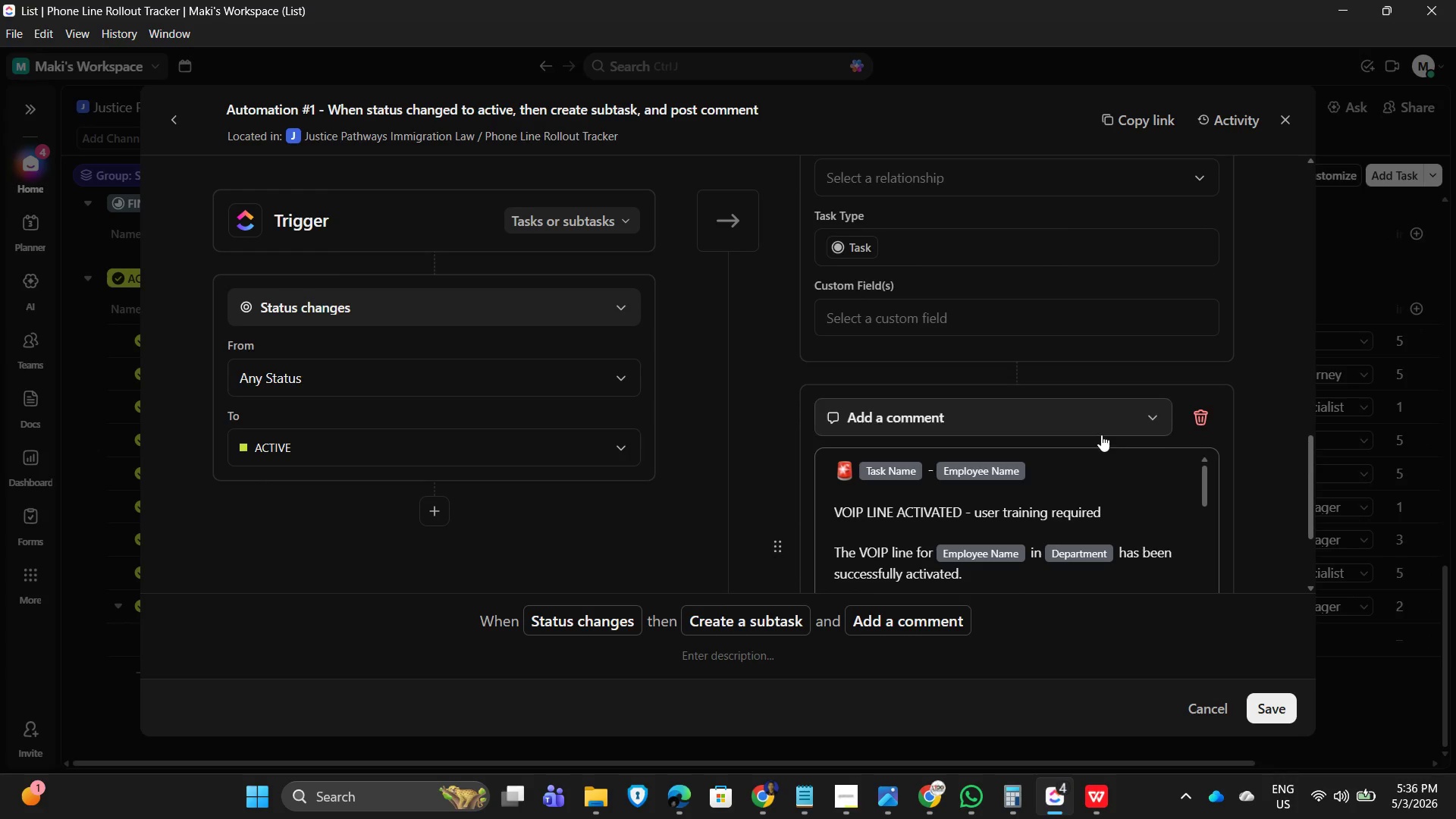 
scroll: coordinate [1099, 432], scroll_direction: up, amount: 1.0
 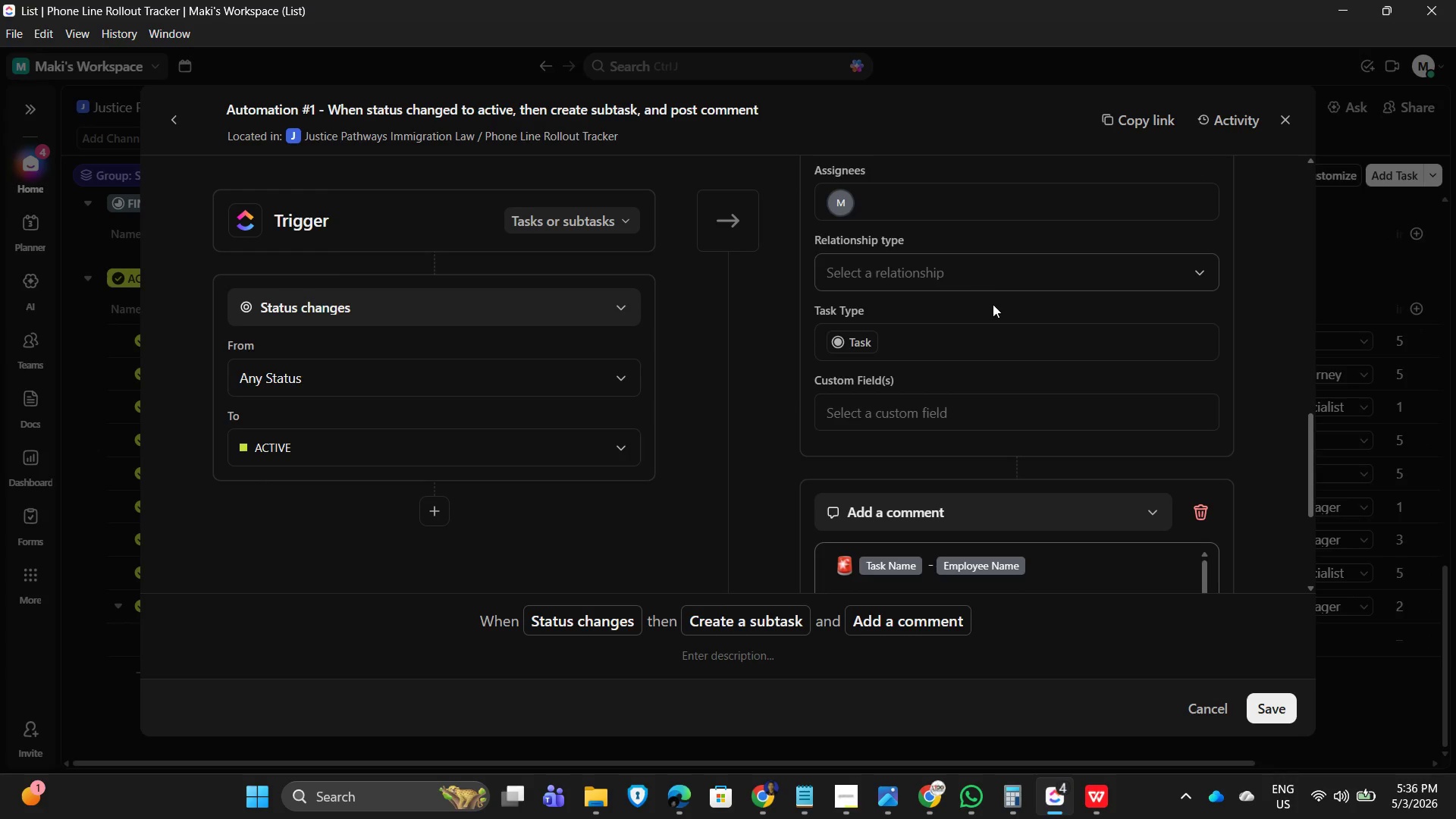 
scroll: coordinate [1059, 527], scroll_direction: down, amount: 10.0
 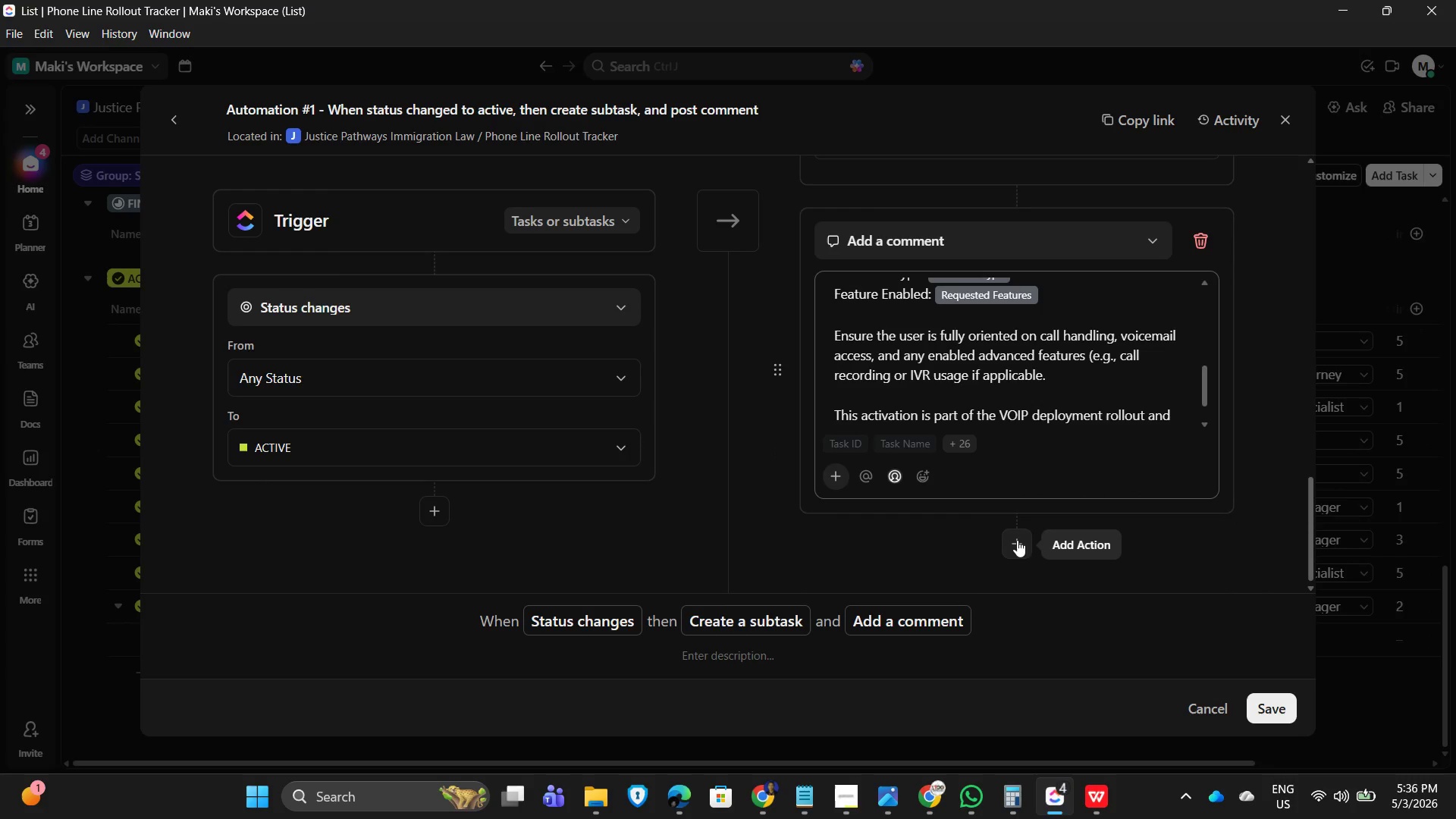 
scroll: coordinate [1018, 458], scroll_direction: up, amount: 7.0
 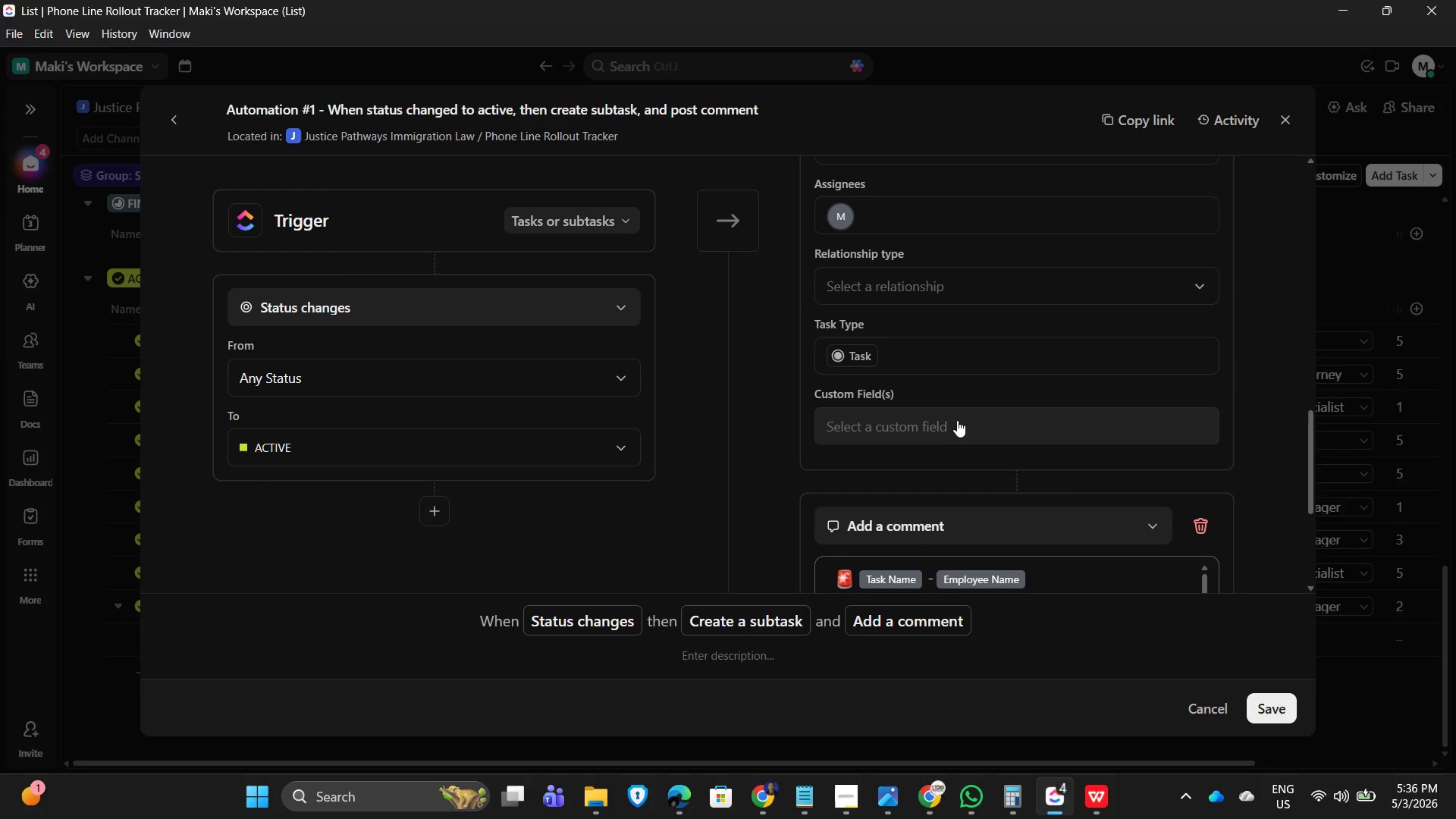 
left_click([952, 423])
 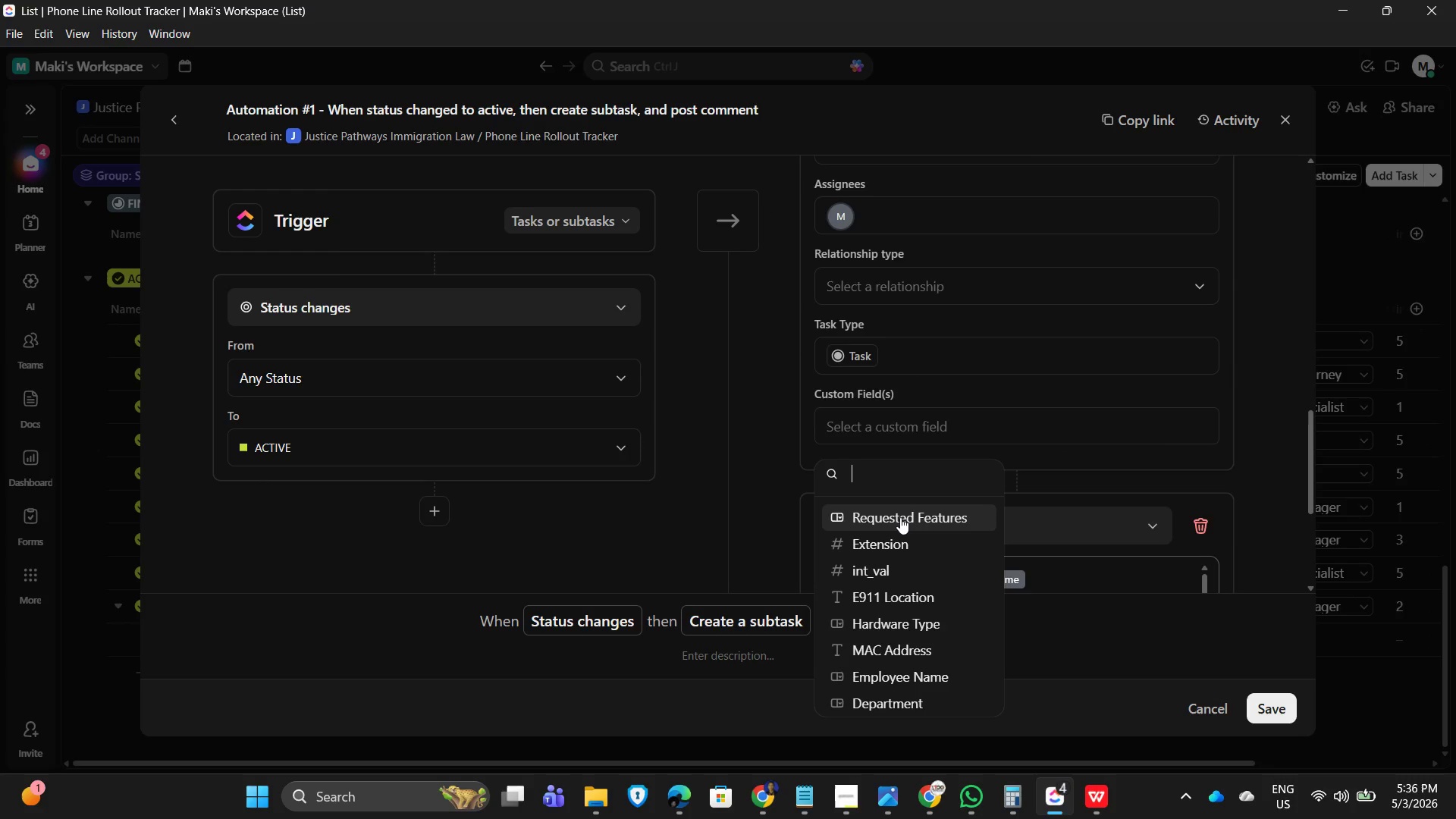 
left_click([900, 517])
 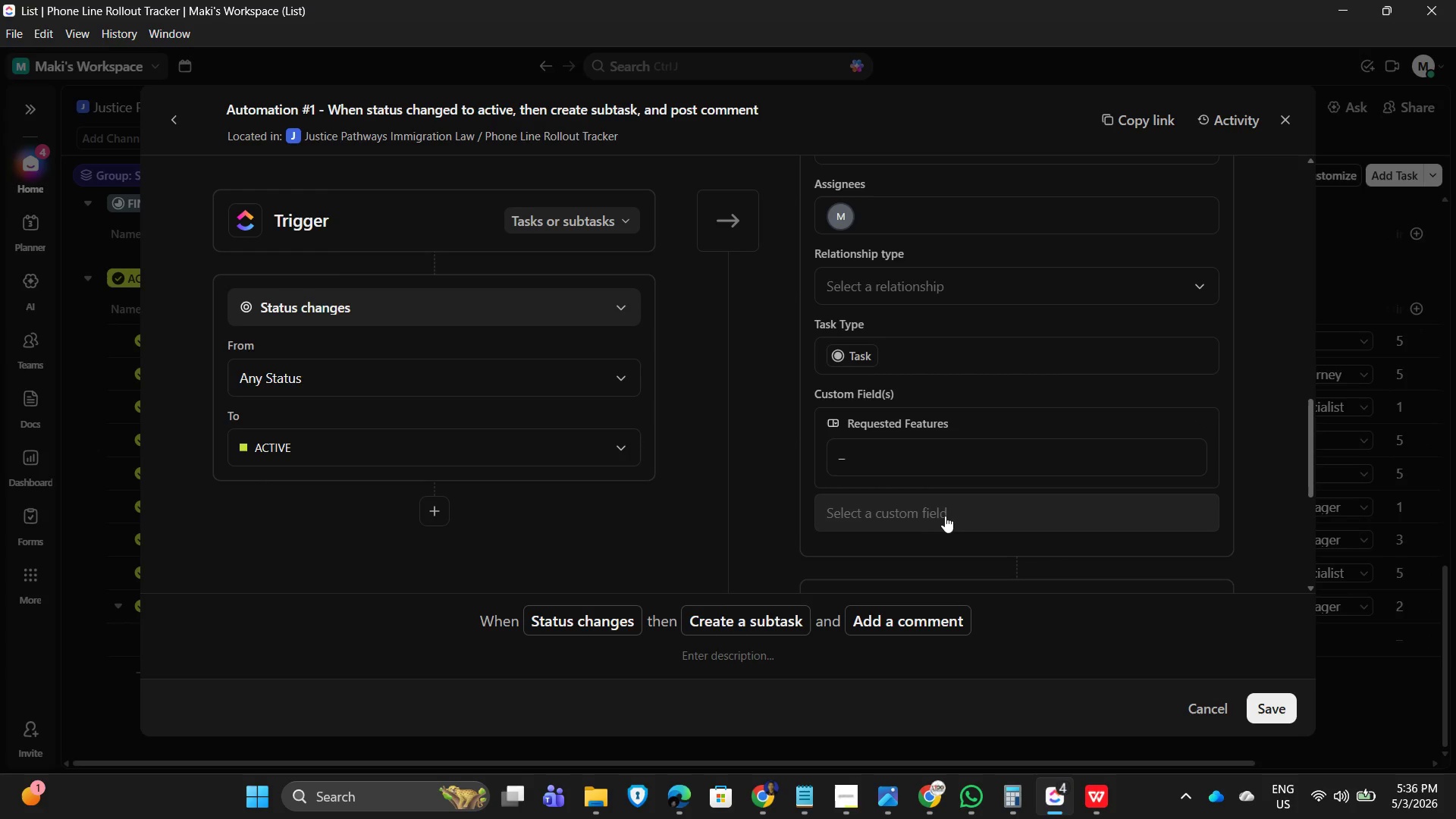 
left_click([931, 467])
 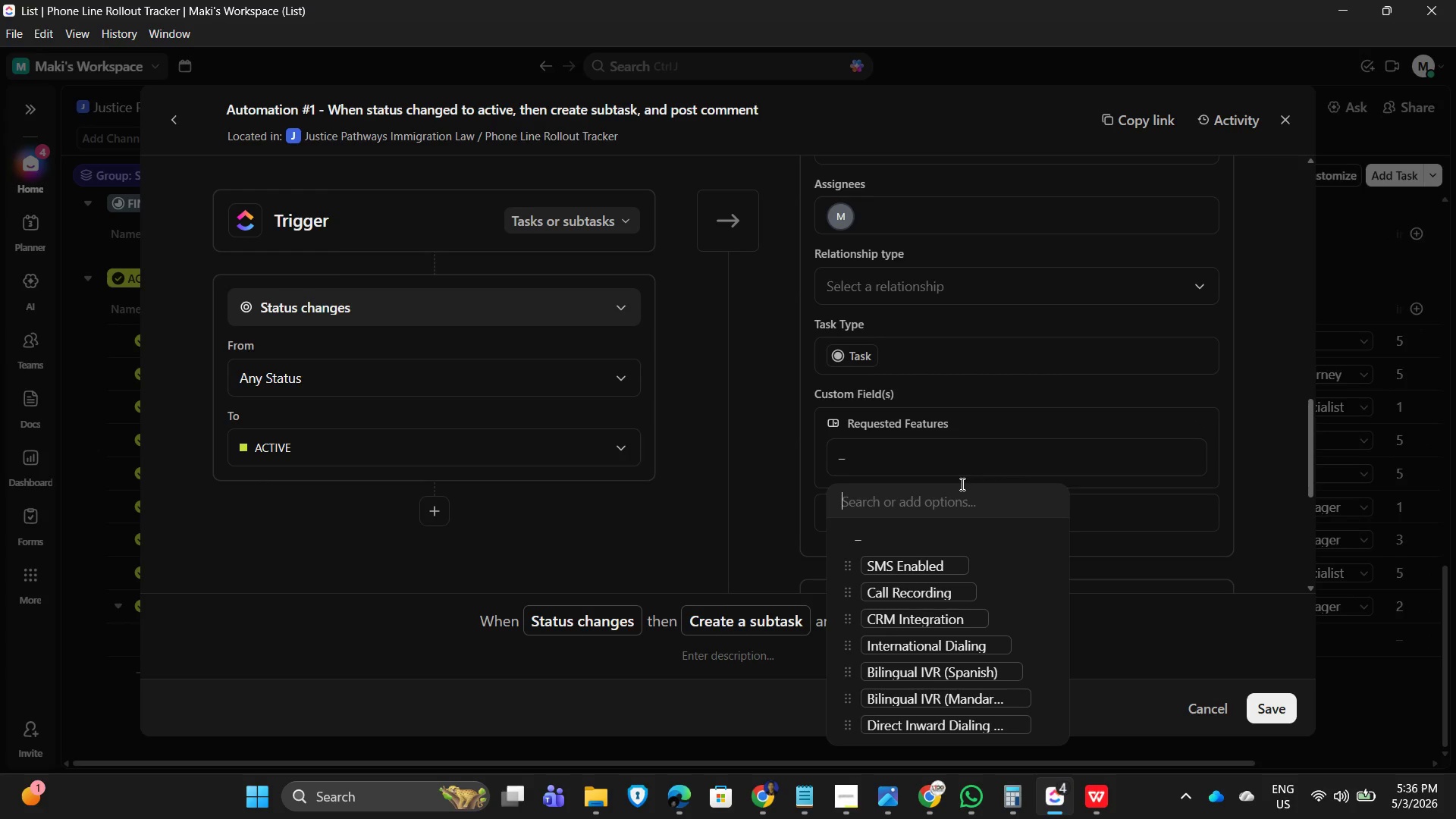 
left_click([994, 460])
 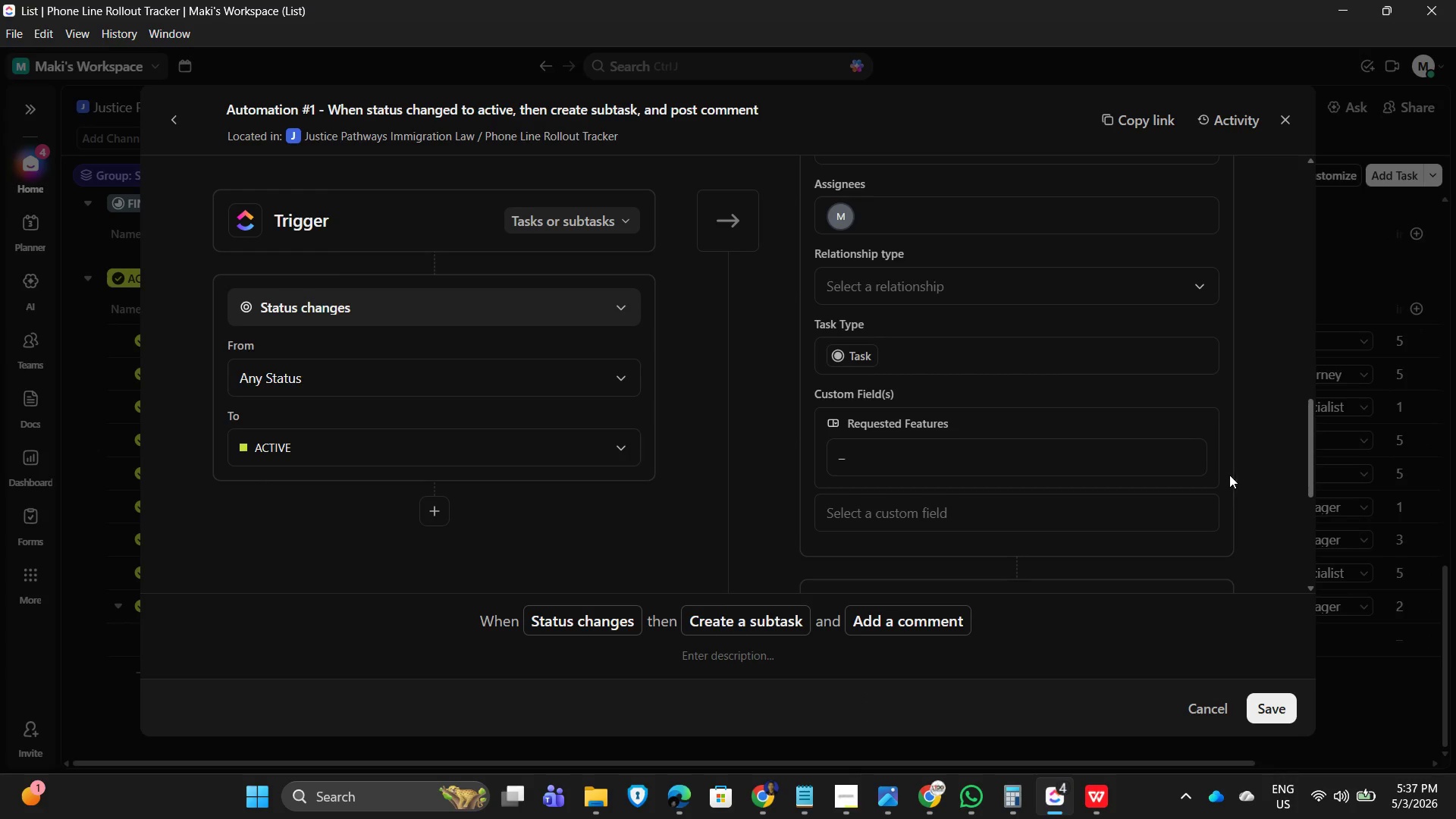 
left_click([1246, 474])
 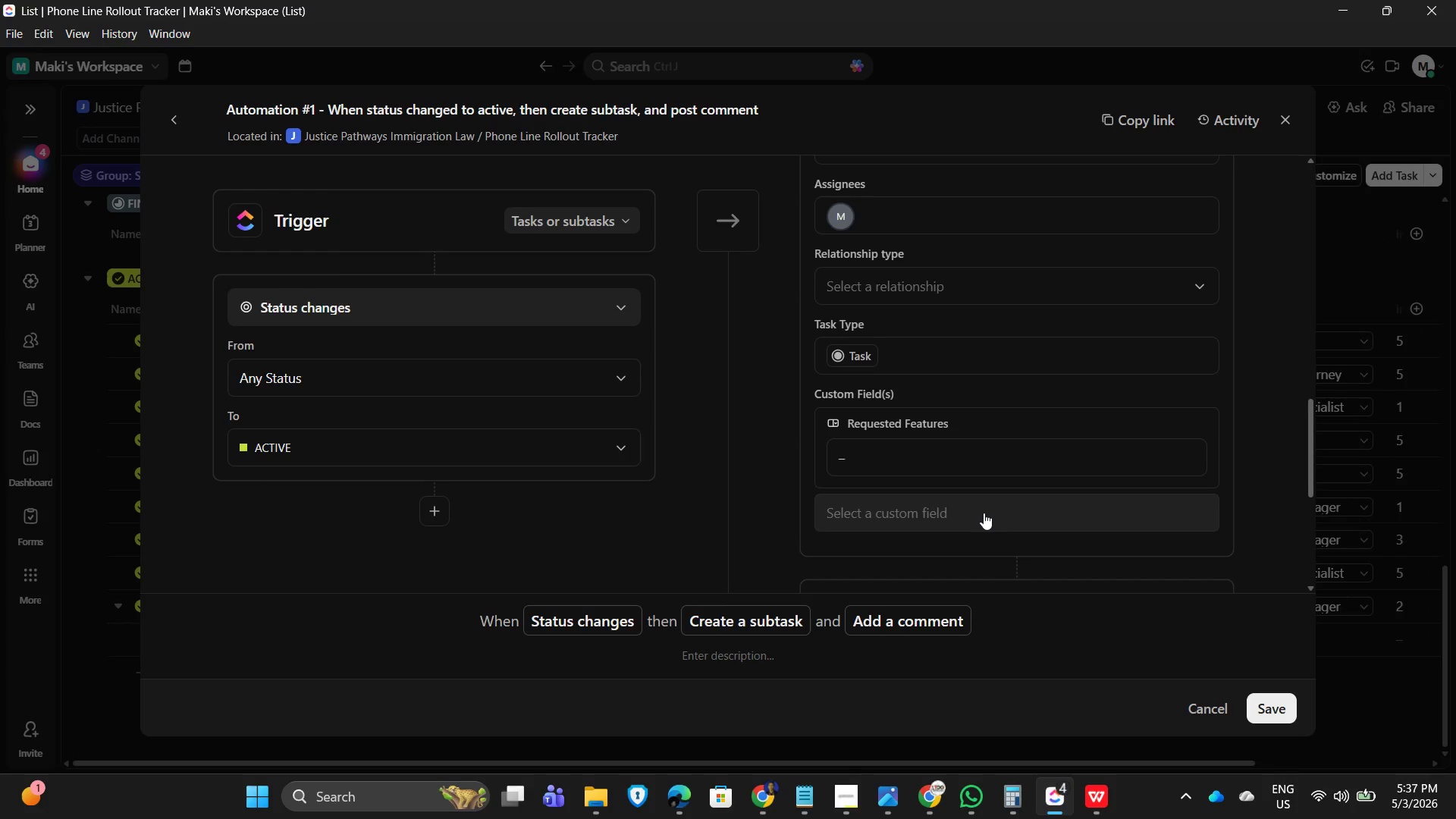 
scroll: coordinate [987, 513], scroll_direction: down, amount: 1.0
 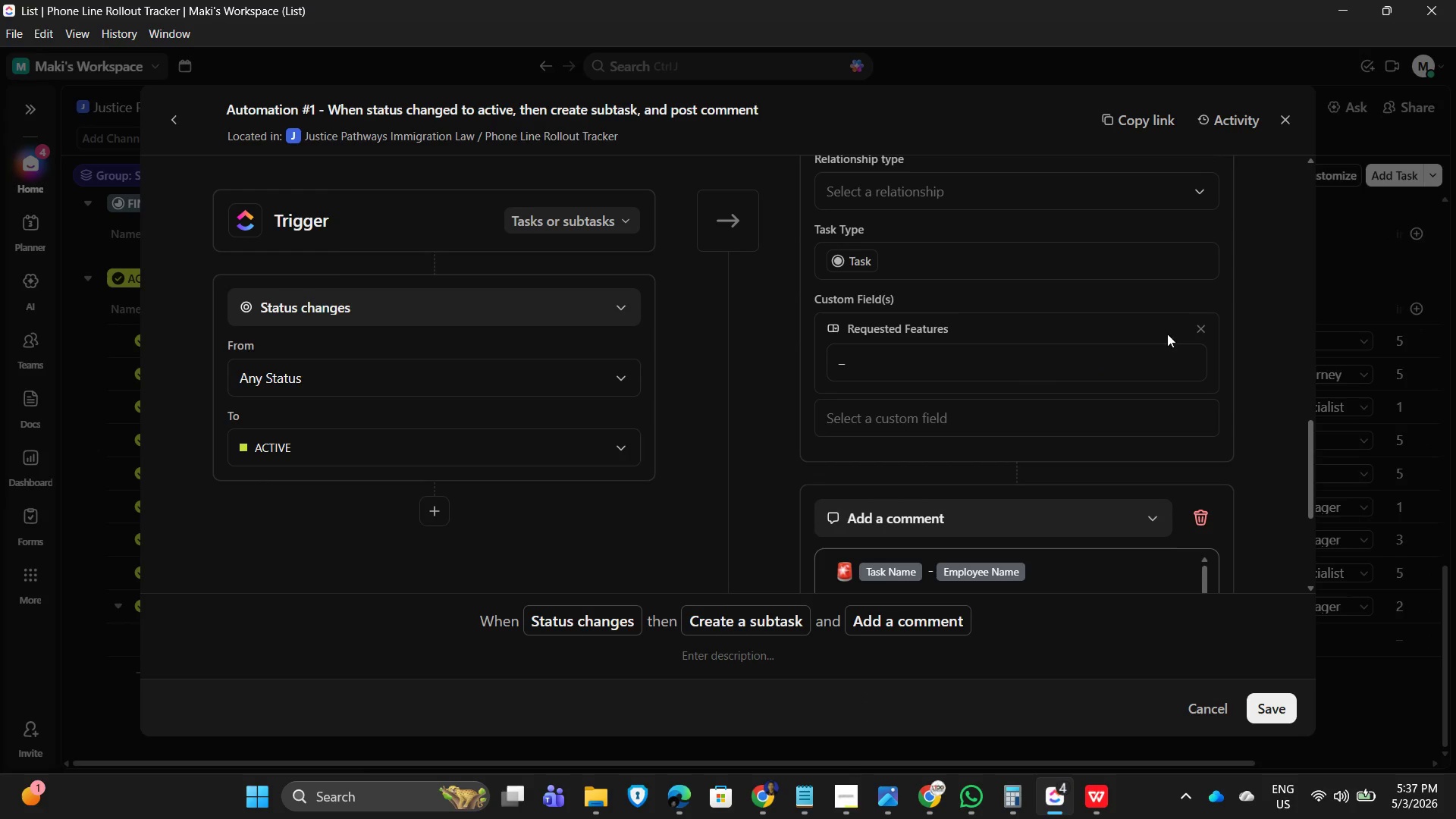 
left_click([1203, 323])
 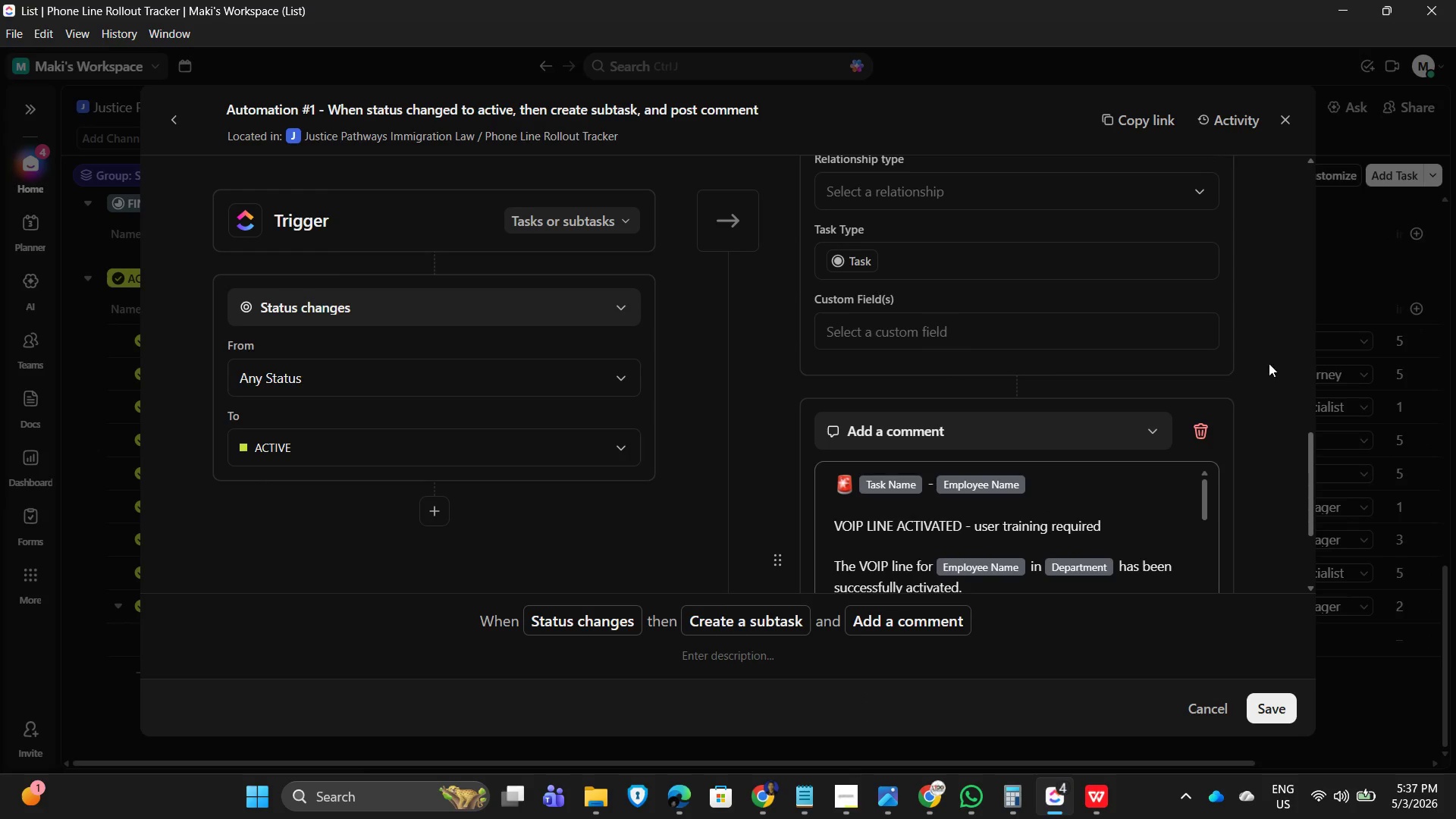 
left_click([1284, 355])
 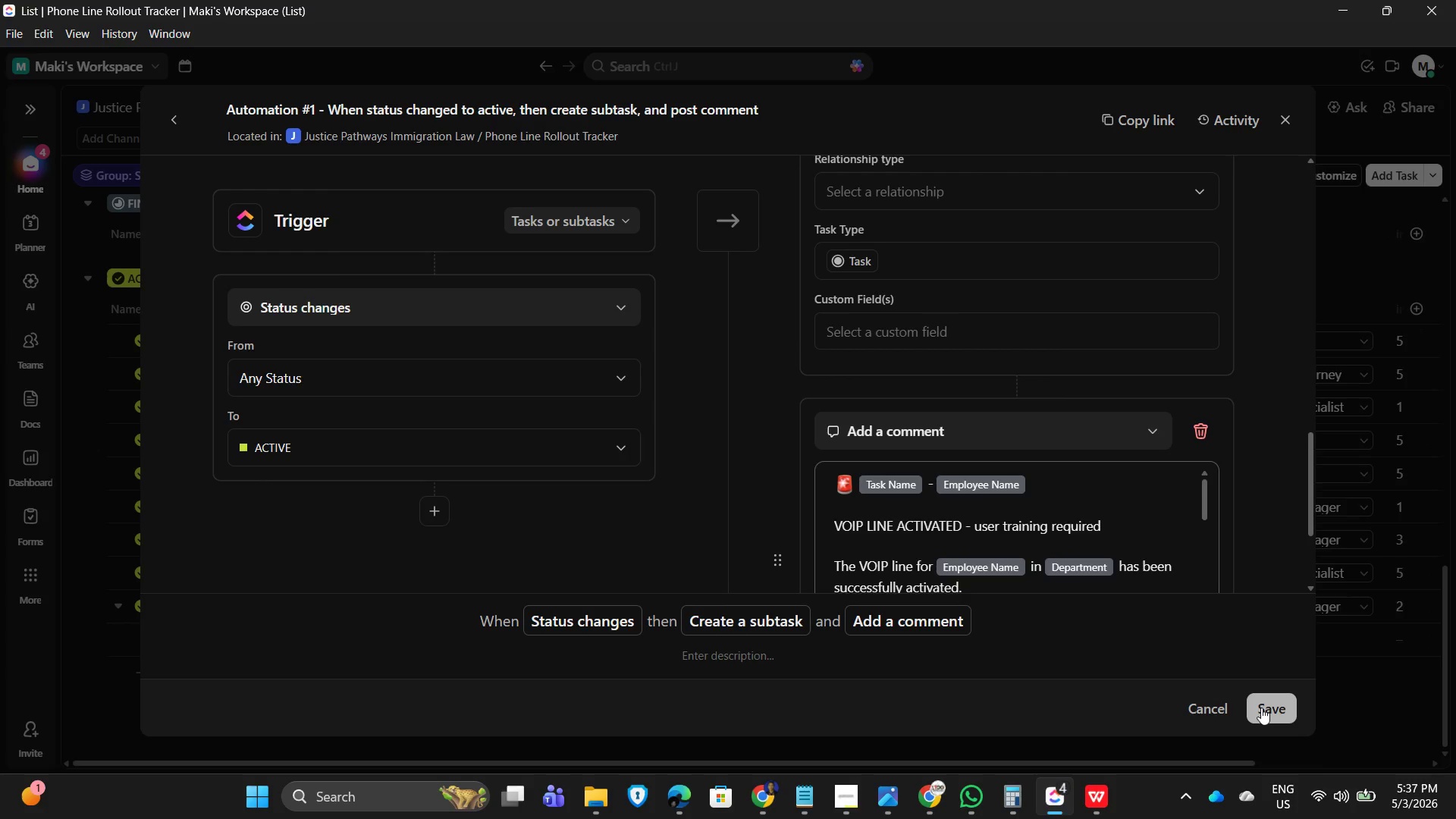 
wait(6.59)
 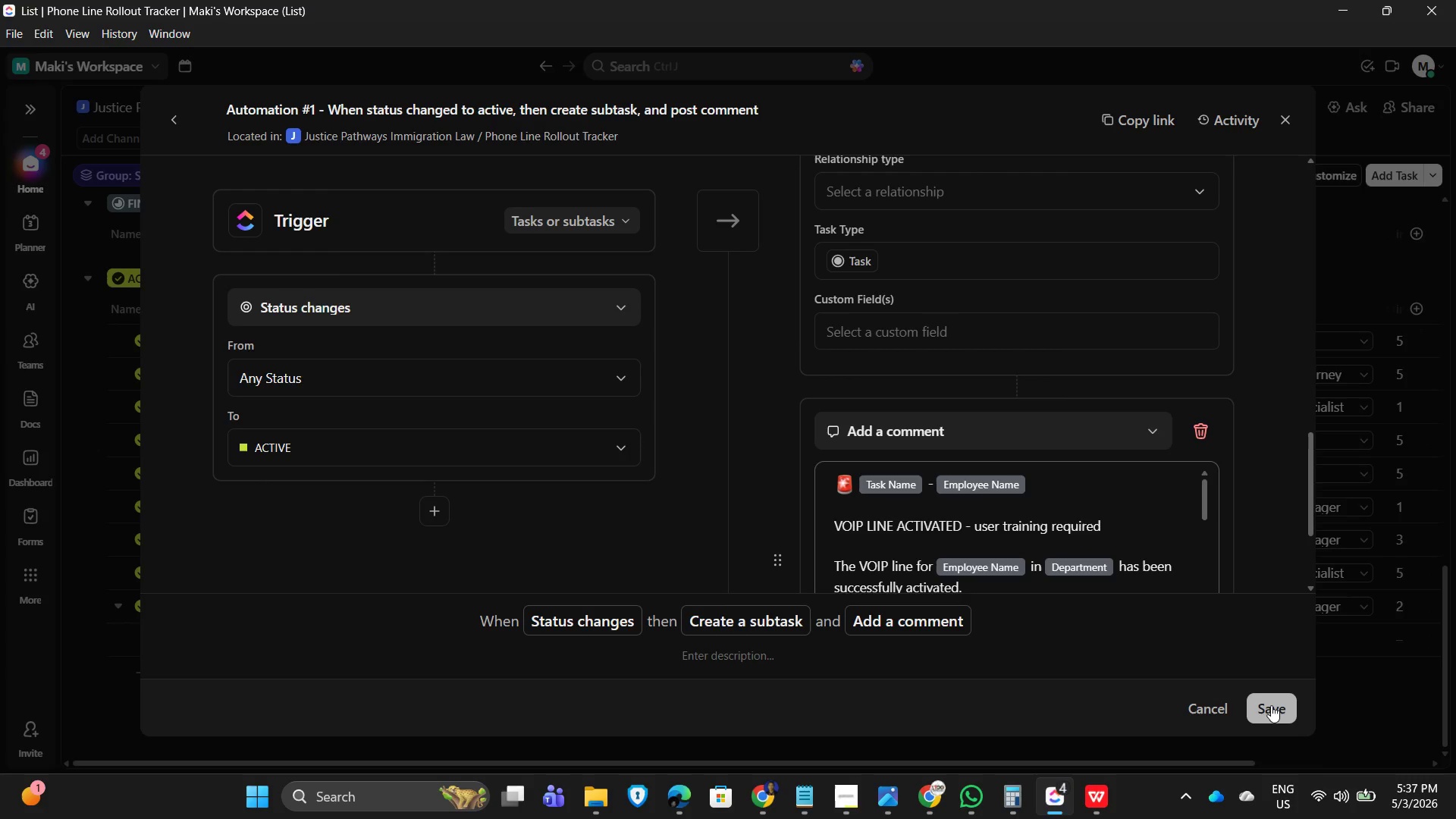 
scroll: coordinate [1179, 455], scroll_direction: down, amount: 5.0
 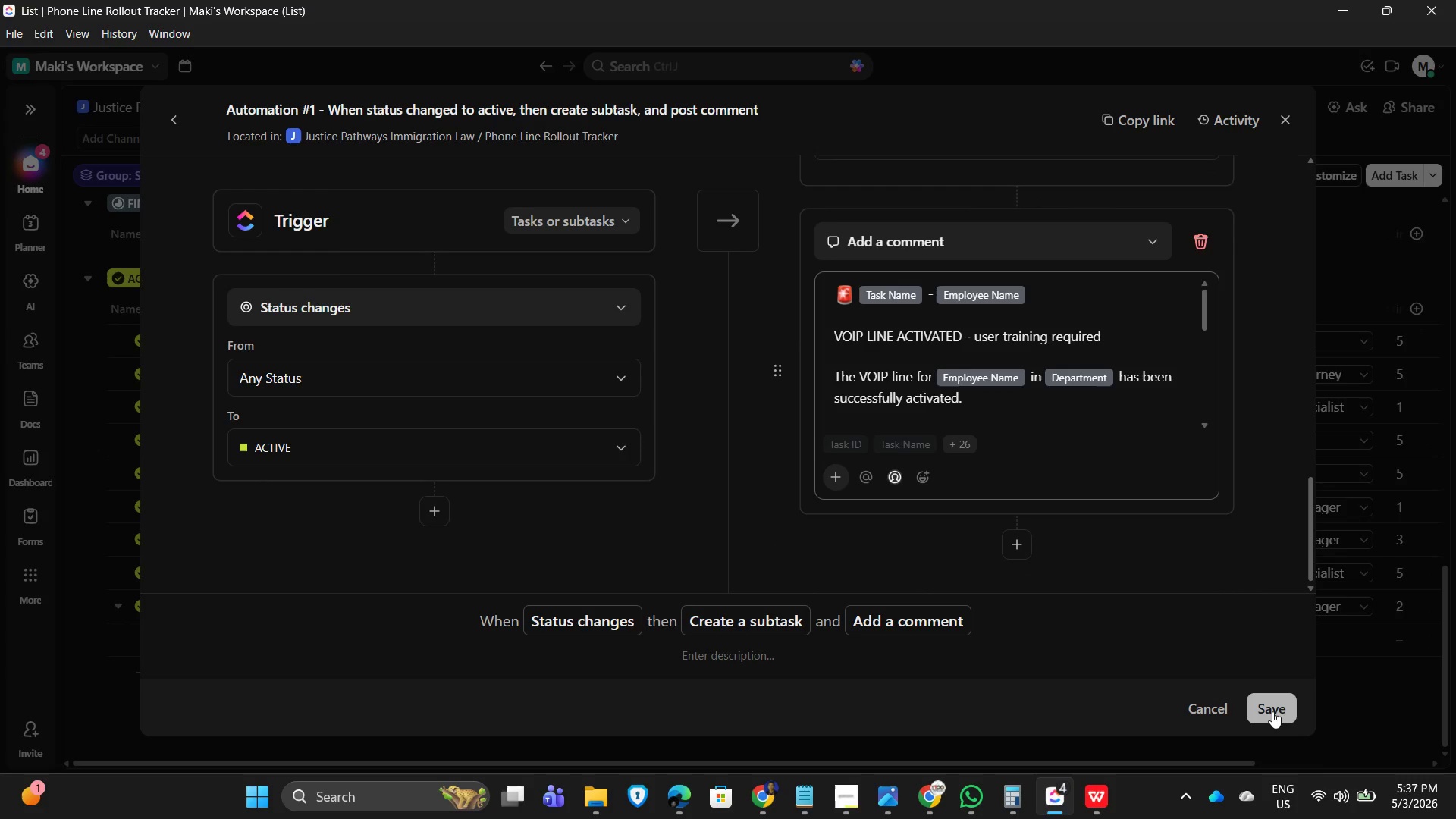 
mouse_move([1285, 145])
 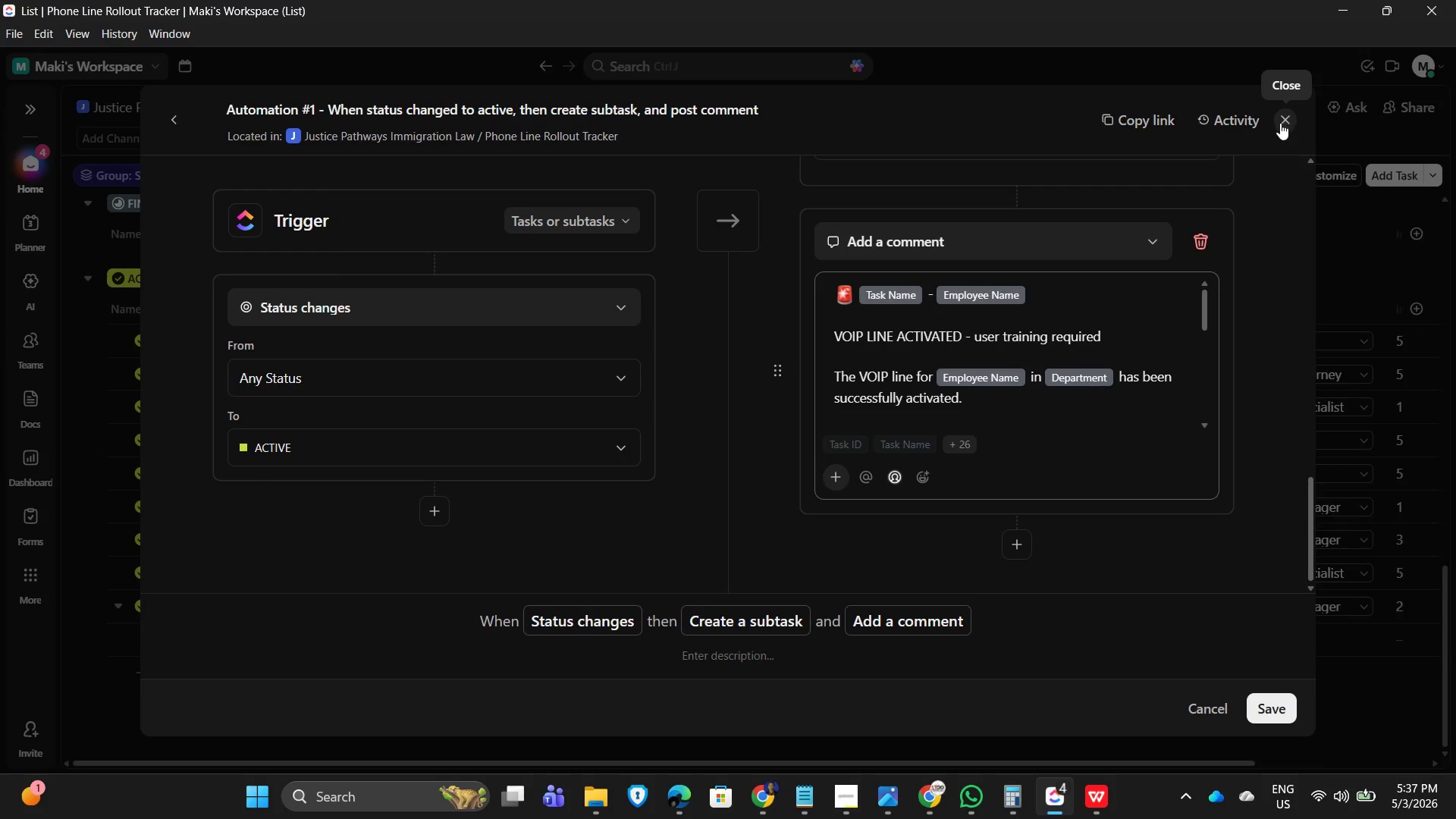 
scroll: coordinate [1142, 413], scroll_direction: up, amount: 4.0
 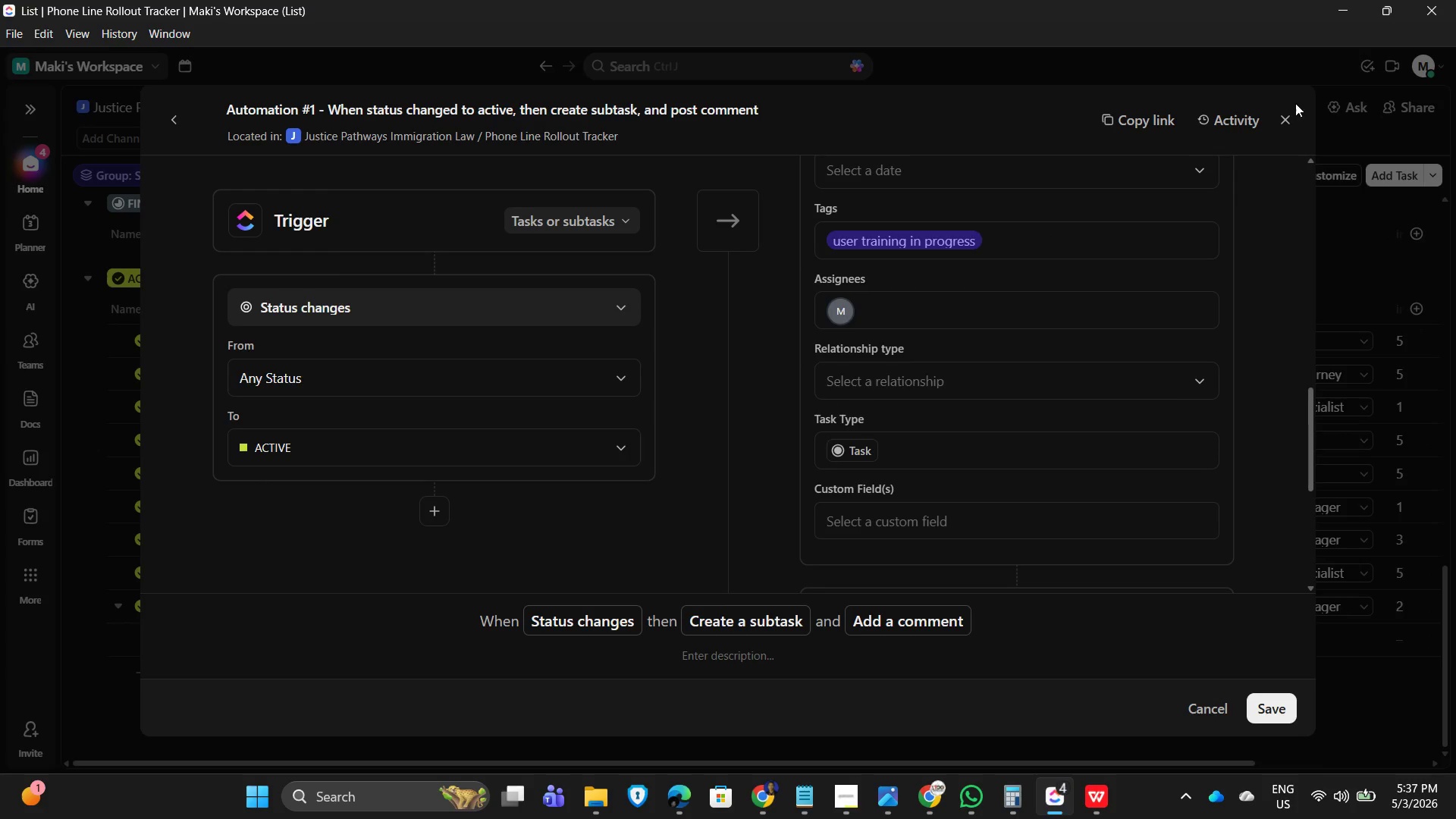 
left_click([1282, 120])
 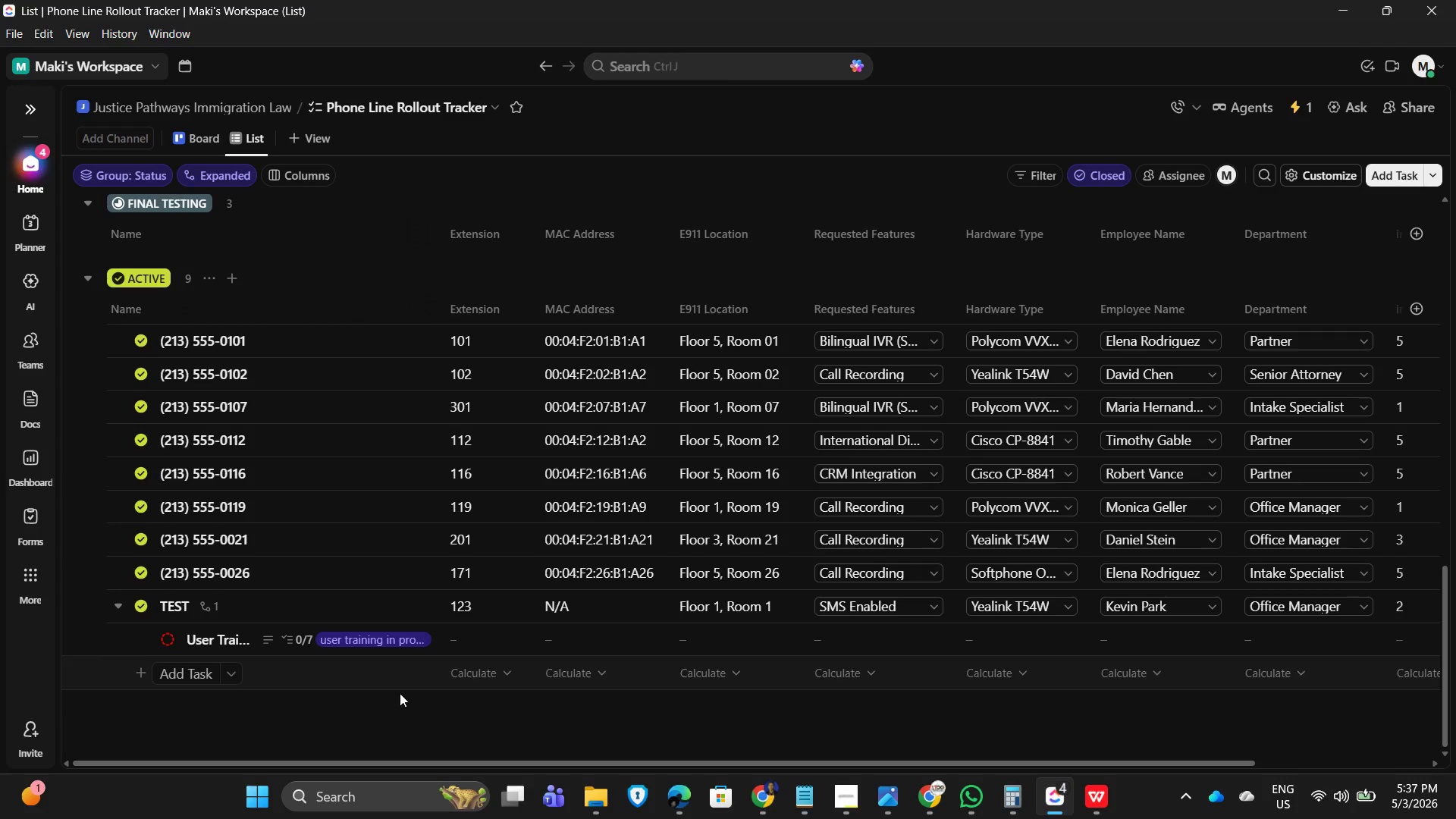 
wait(5.48)
 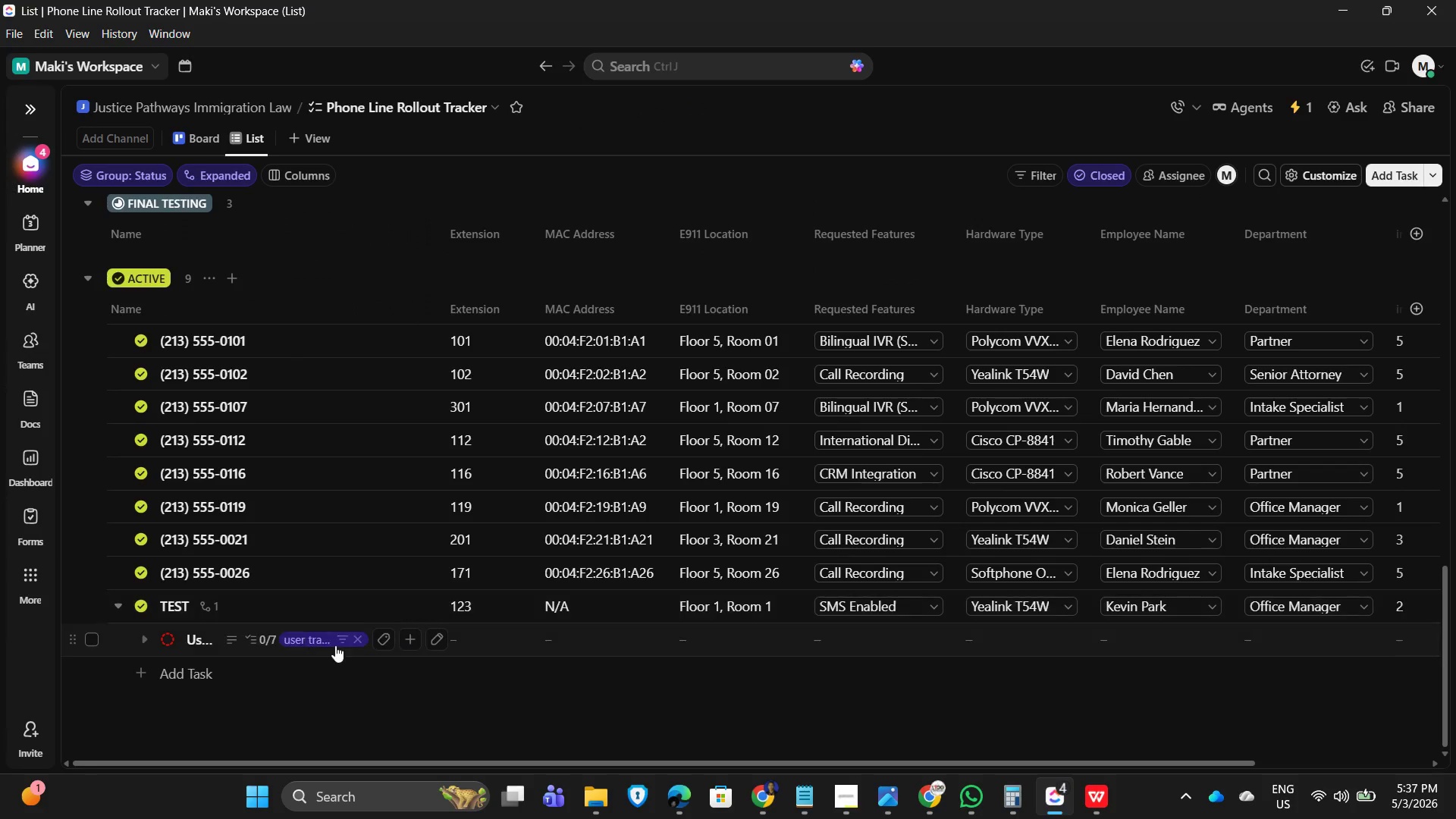 
left_click_drag(start_coordinate=[441, 231], to_coordinate=[518, 238])
 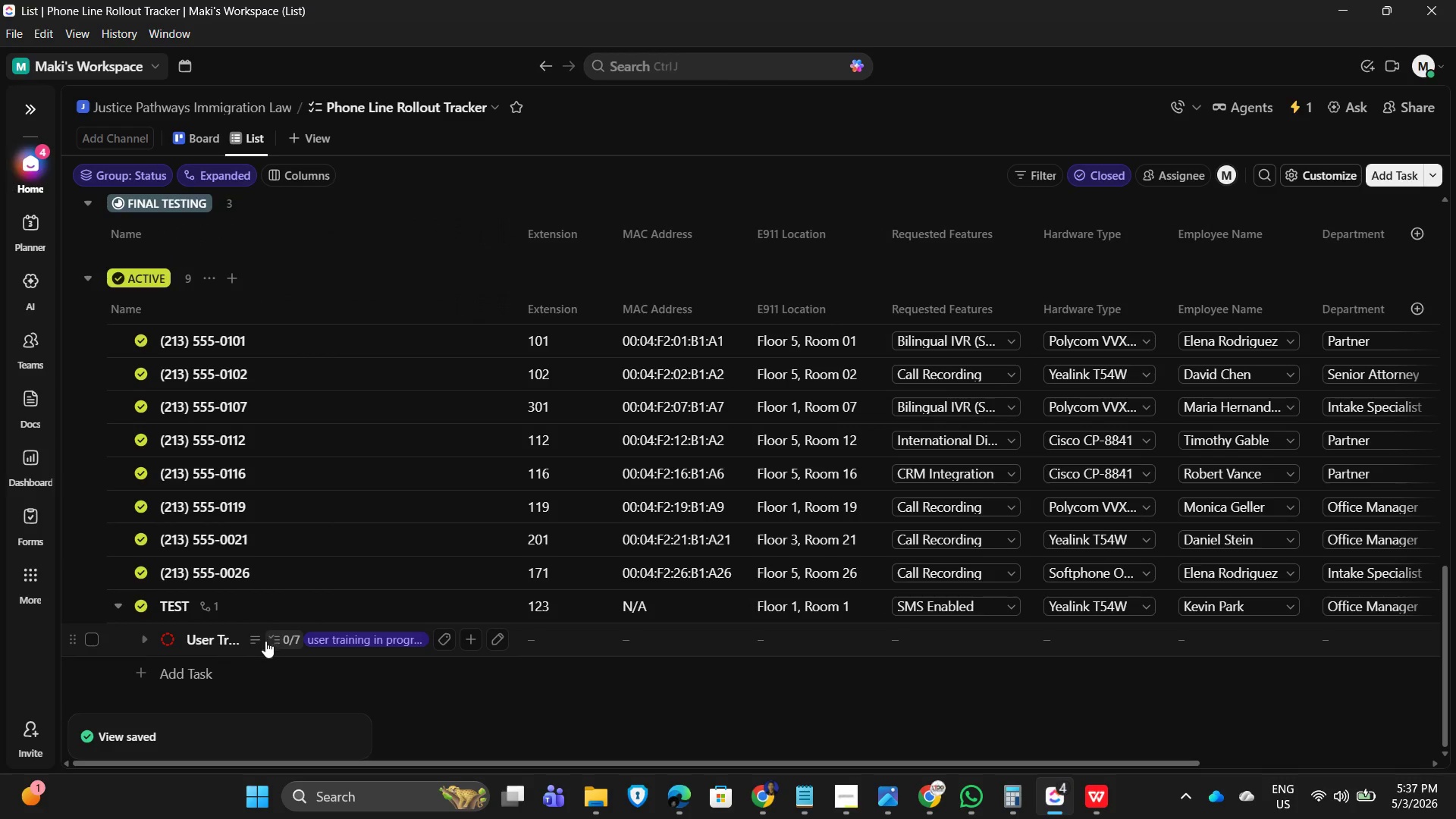 
left_click([225, 644])
 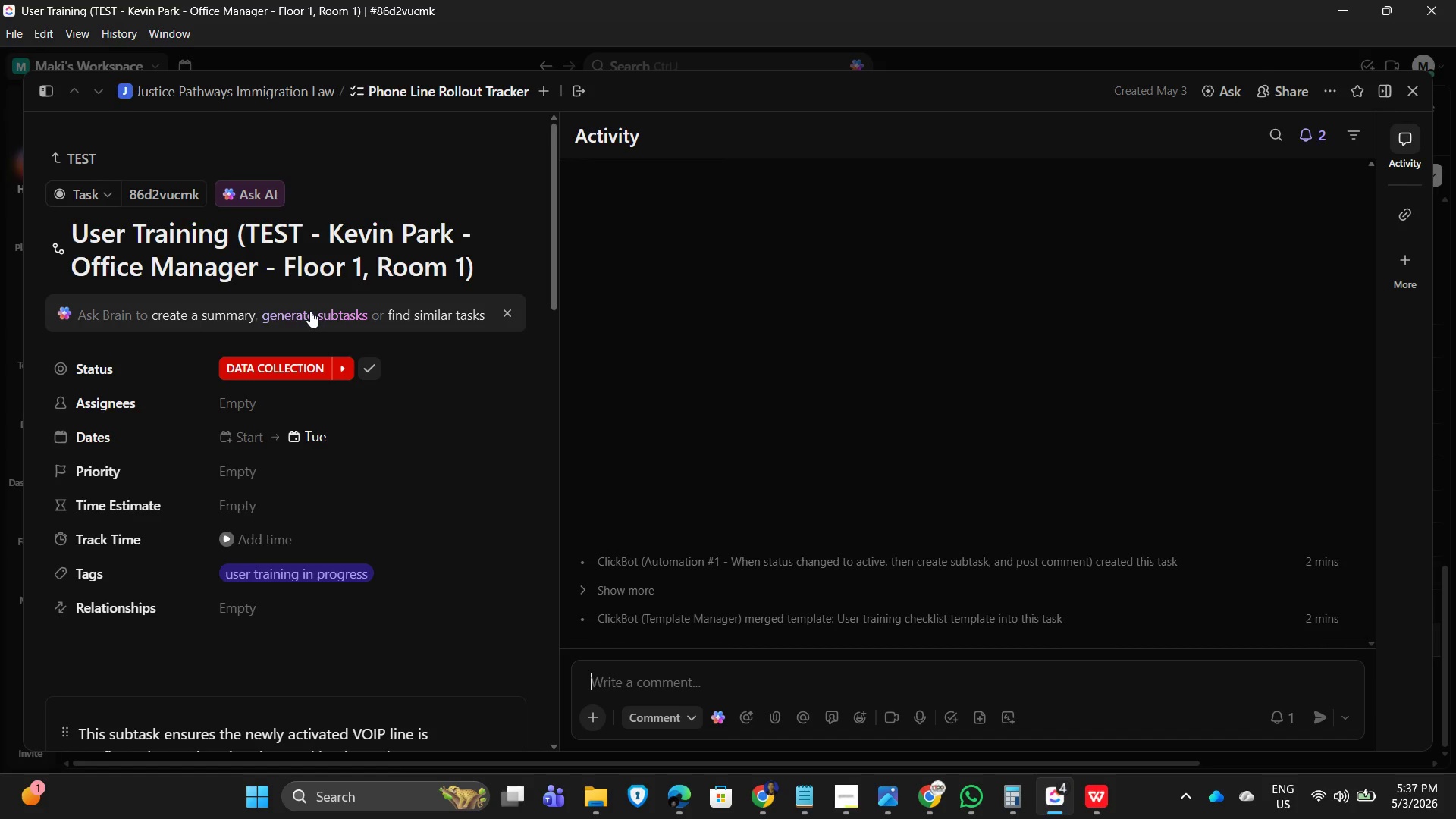 
scroll: coordinate [349, 599], scroll_direction: down, amount: 4.0
 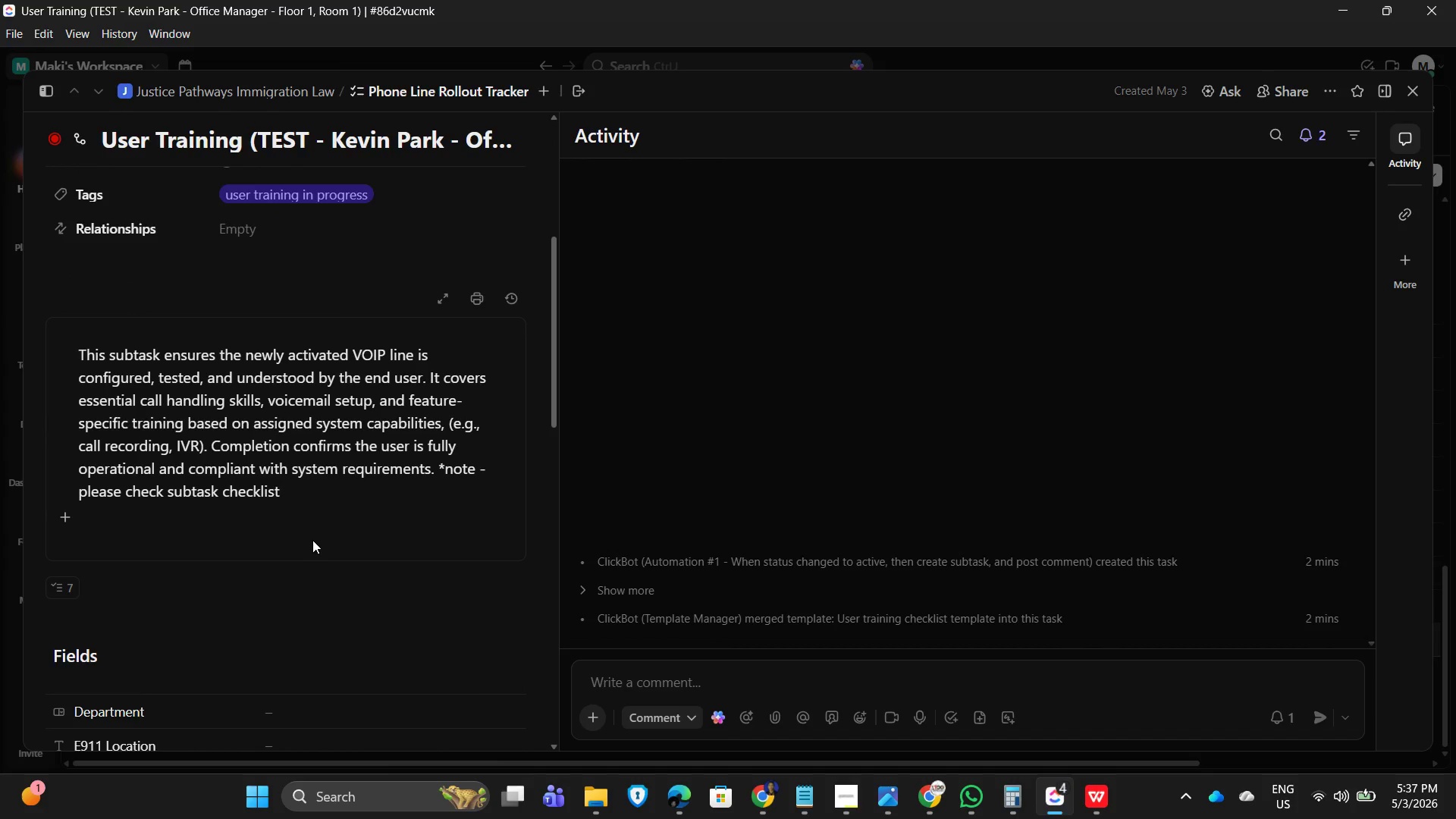 
scroll: coordinate [328, 548], scroll_direction: up, amount: 6.0
 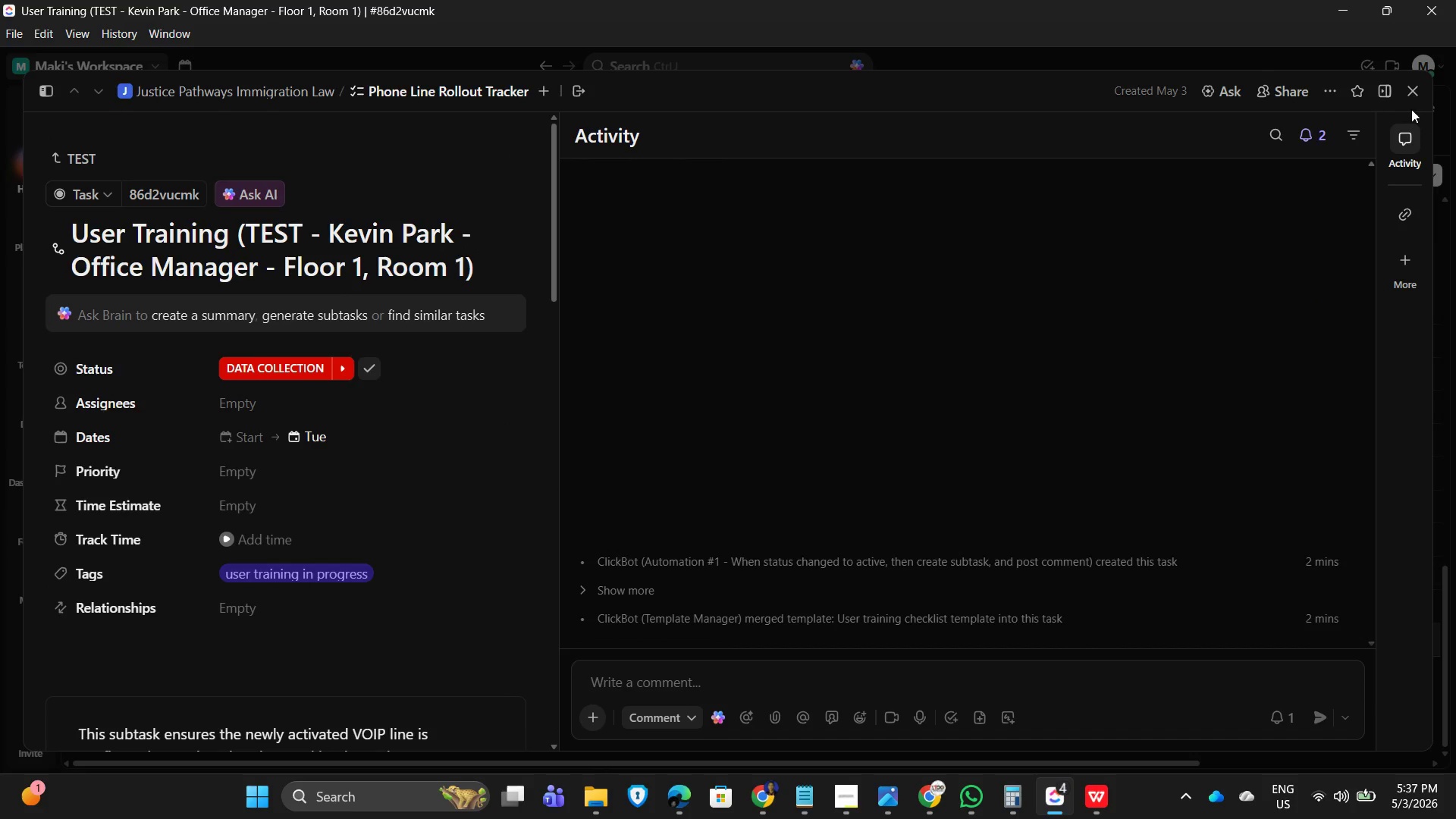 
left_click([1412, 90])
 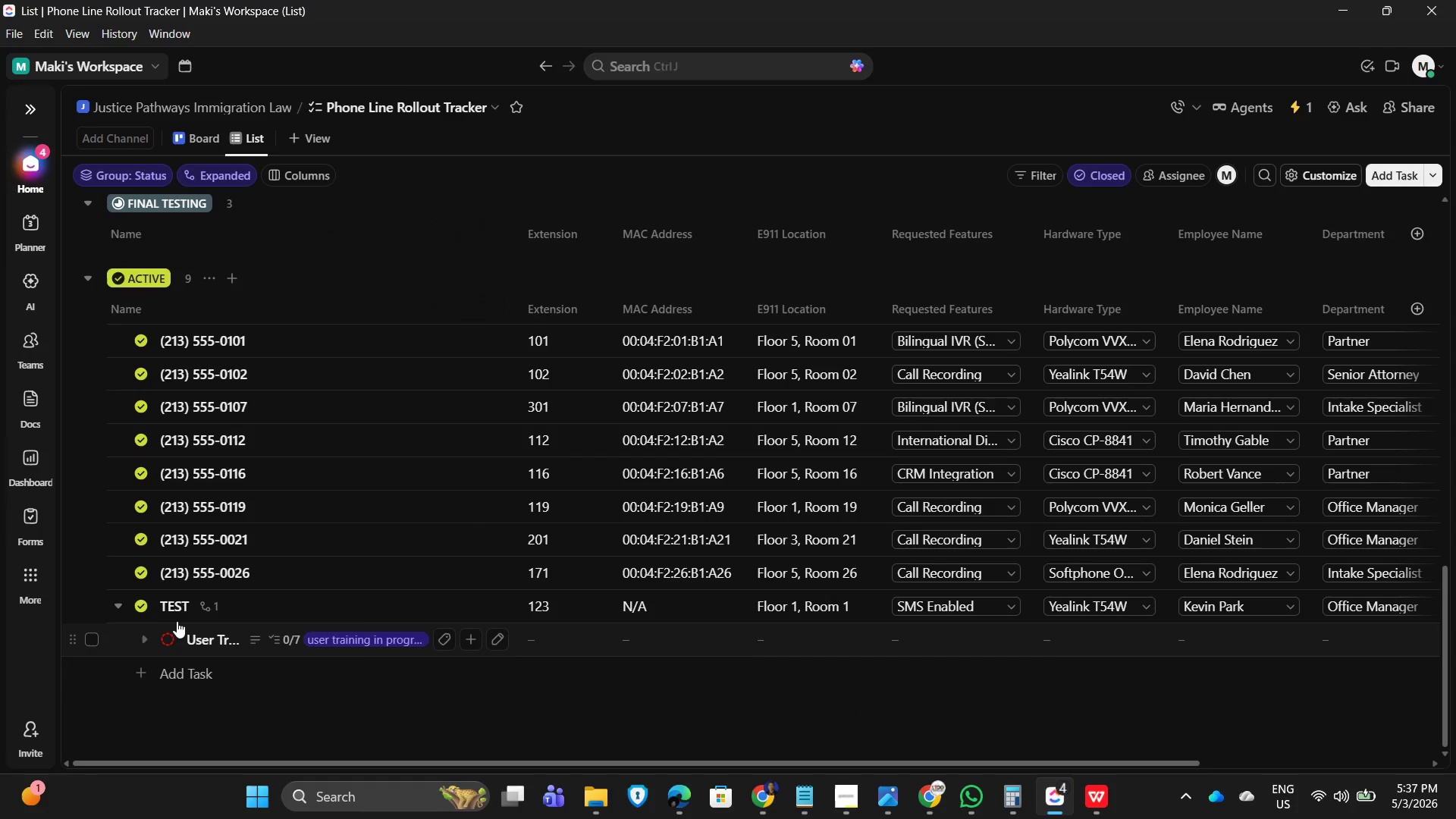 
left_click([168, 612])
 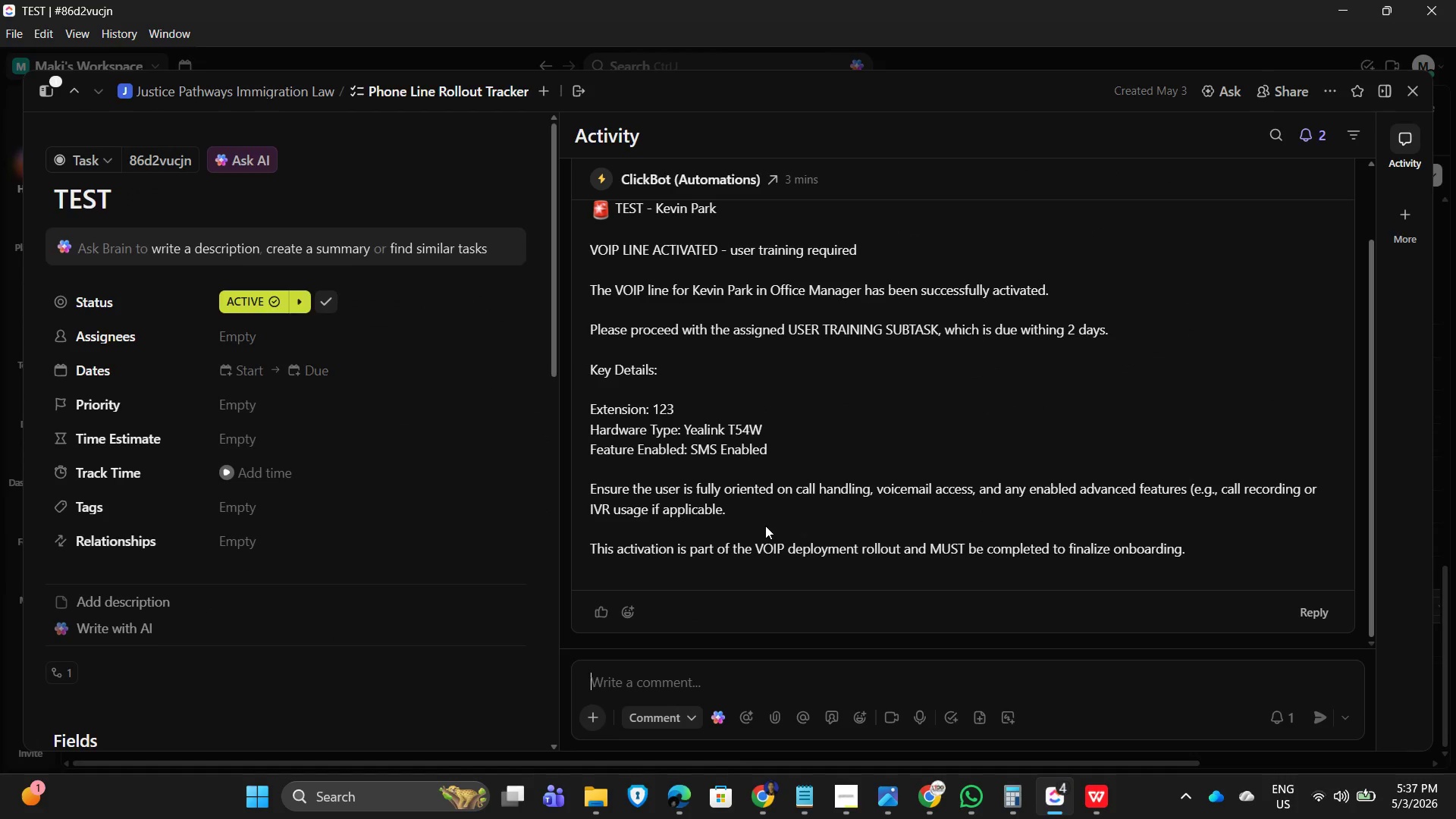 
scroll: coordinate [868, 494], scroll_direction: up, amount: 1.0
 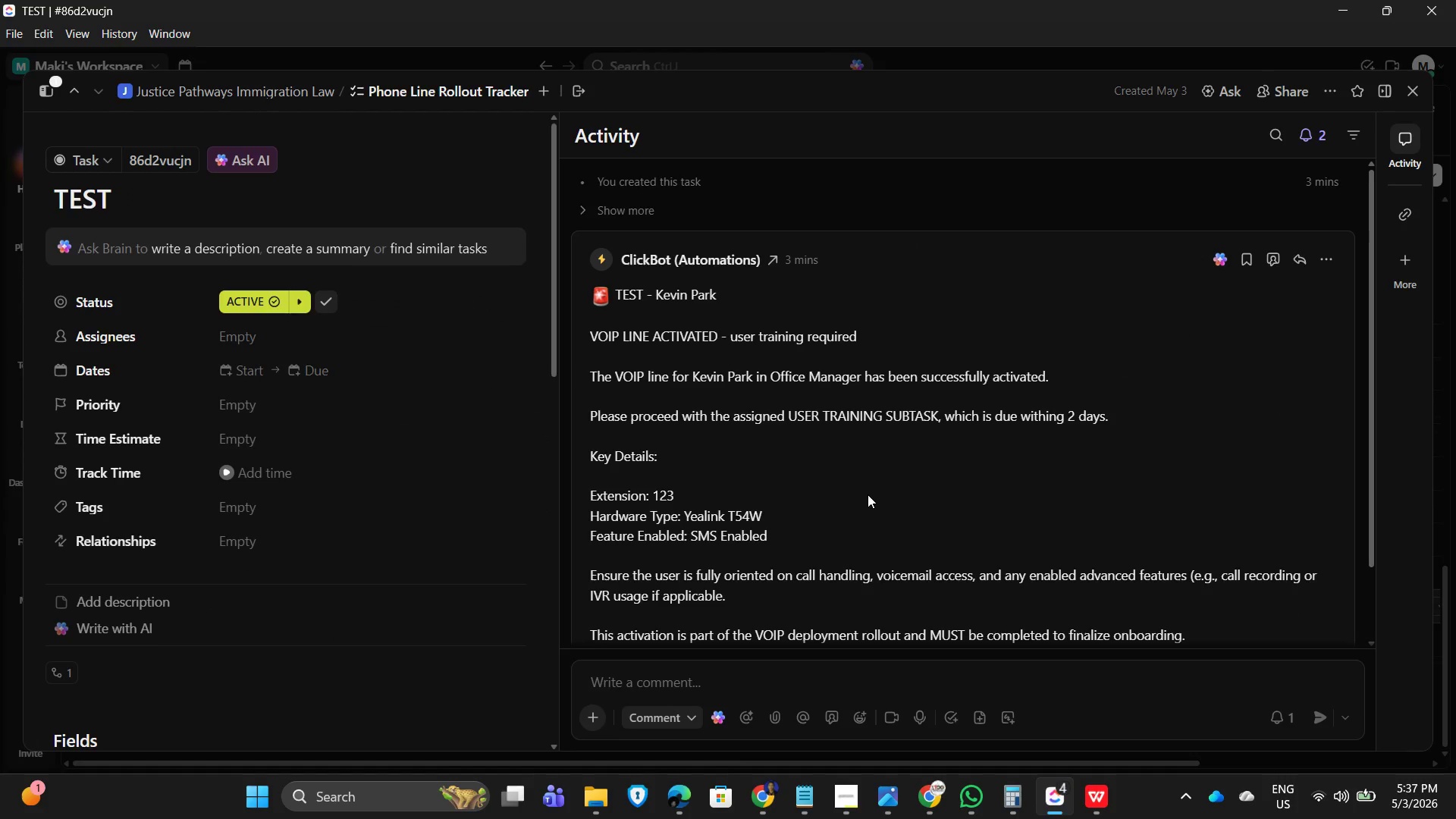 
scroll: coordinate [868, 494], scroll_direction: down, amount: 1.0
 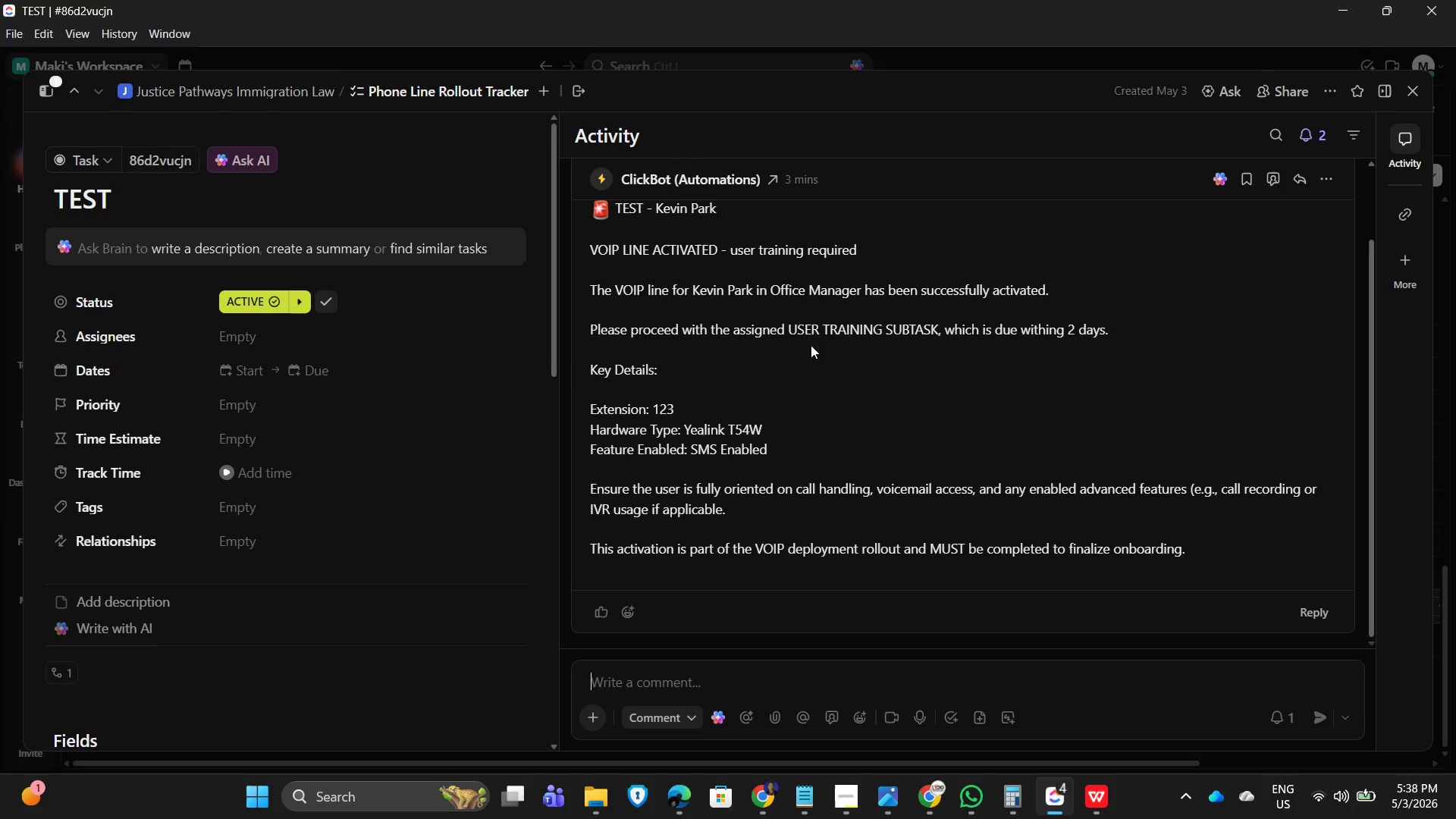 
wait(19.84)
 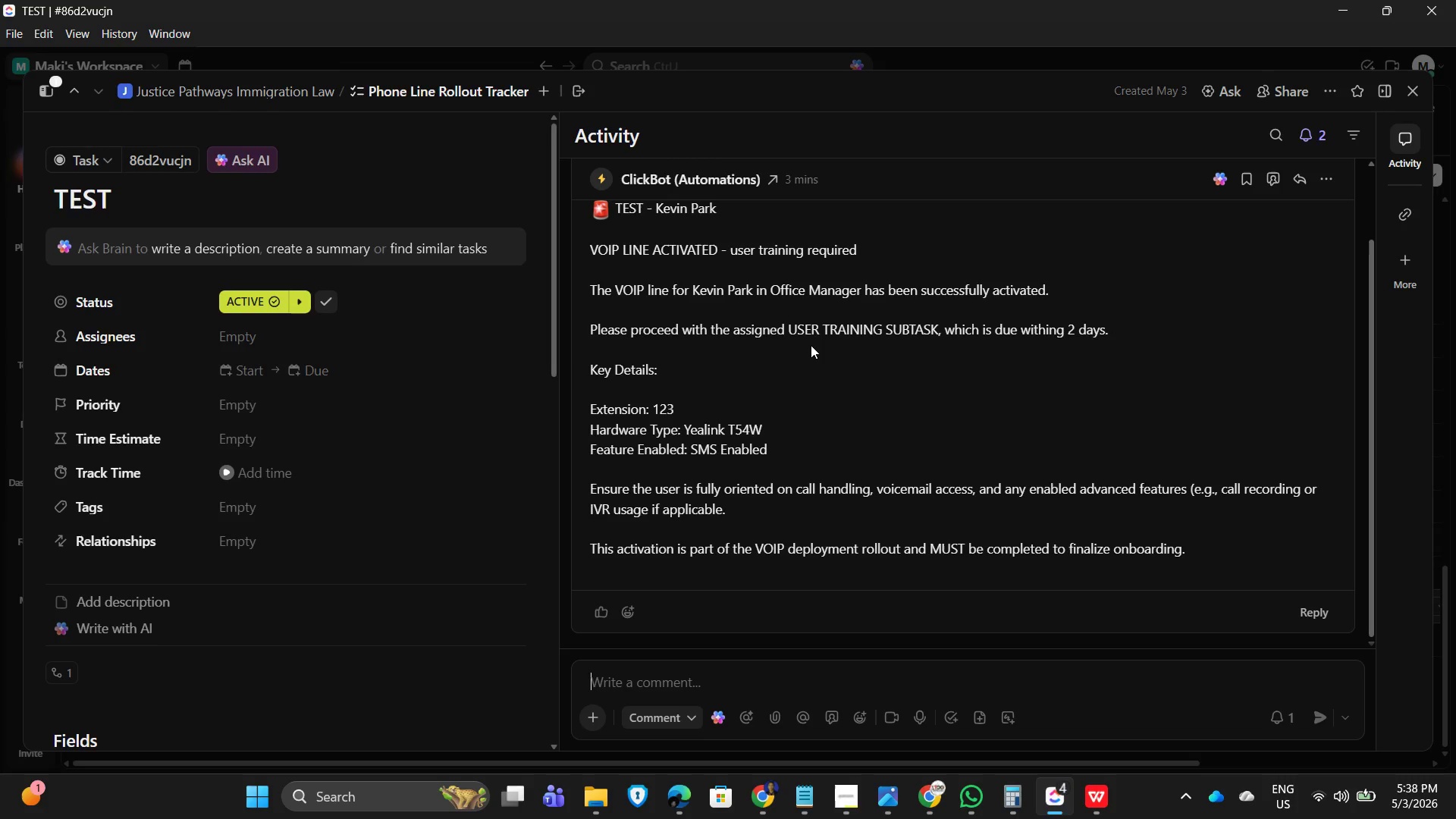 
left_click([1404, 96])
 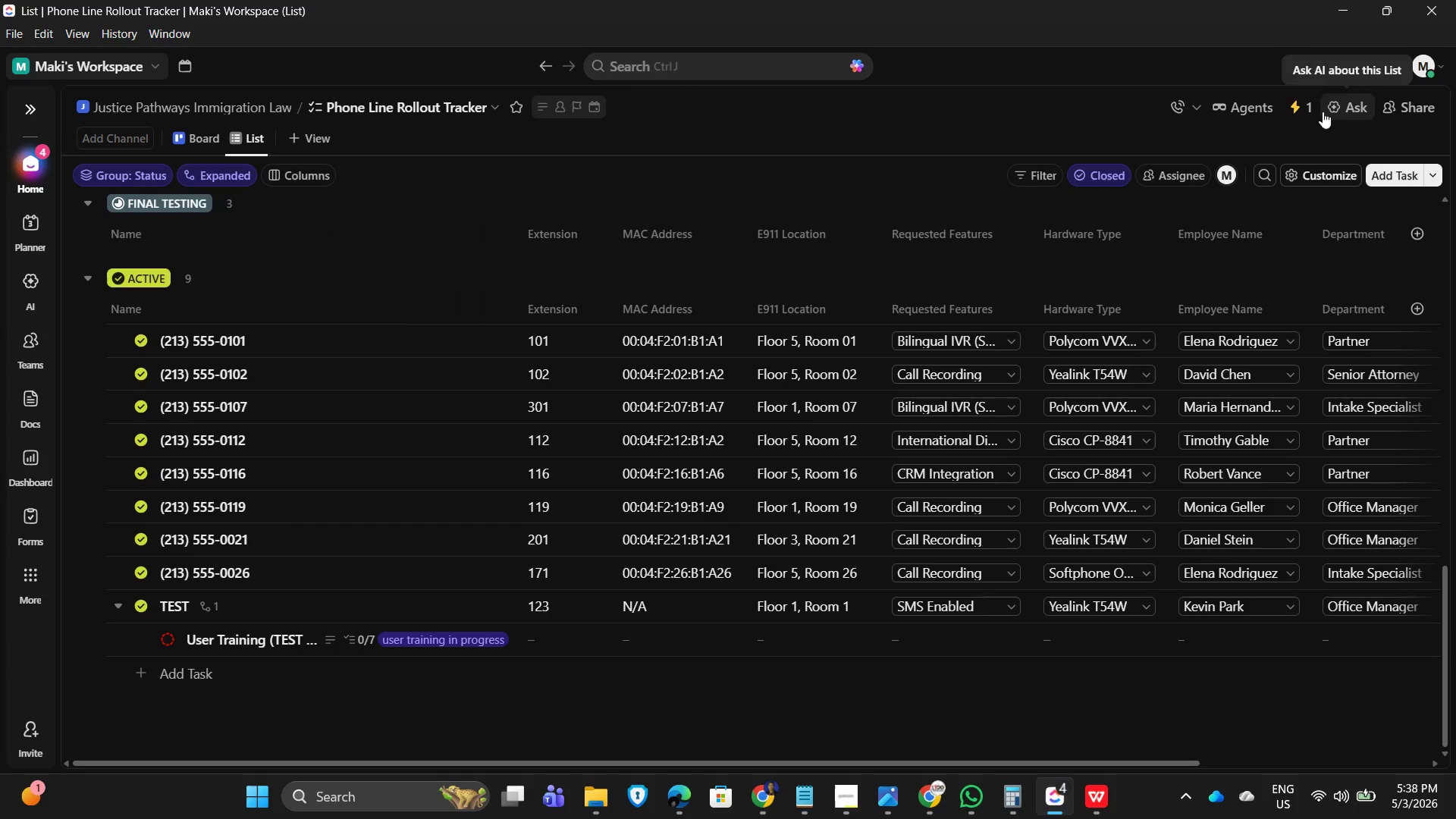 
left_click([1307, 109])
 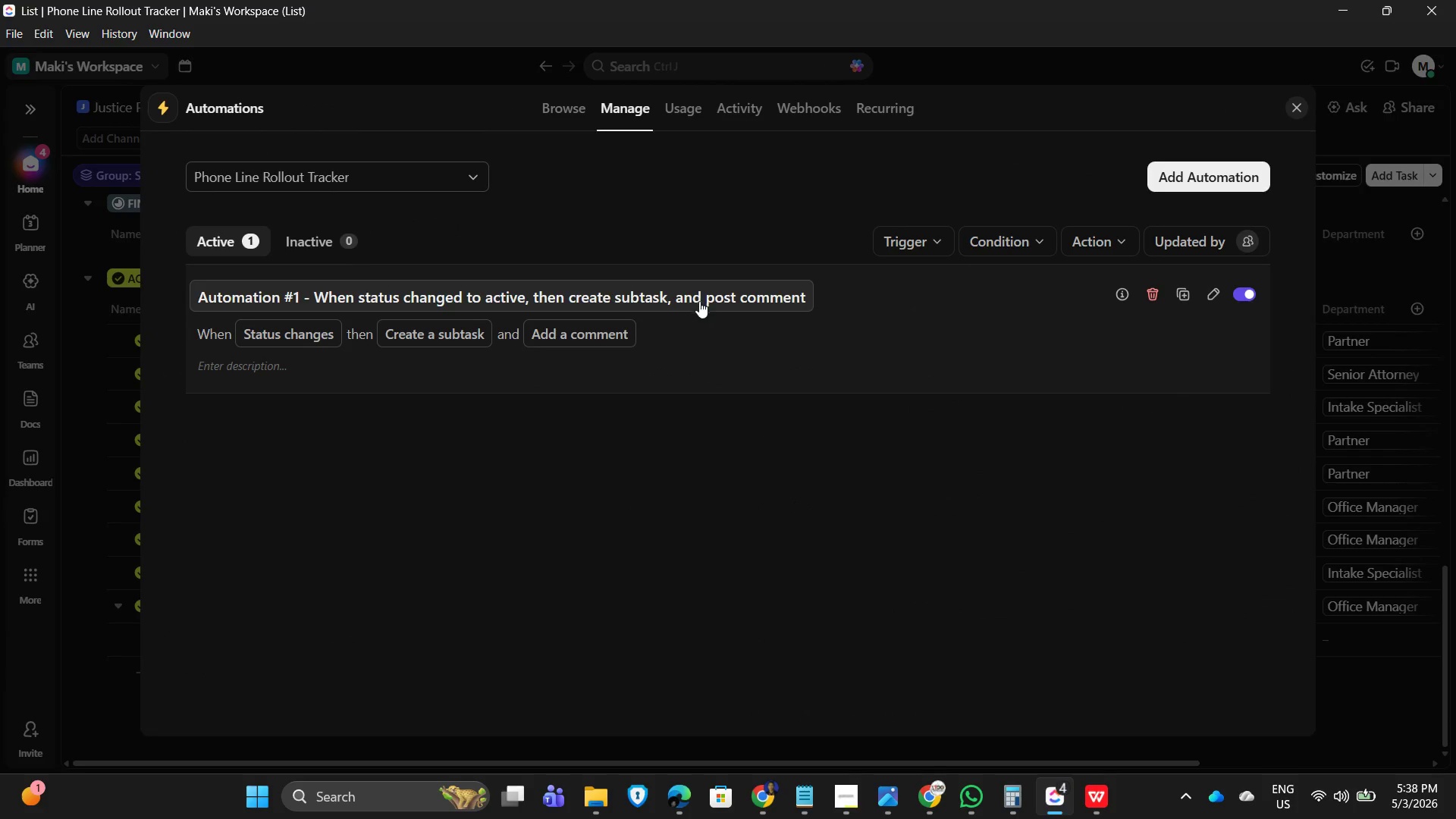 
left_click([801, 341])
 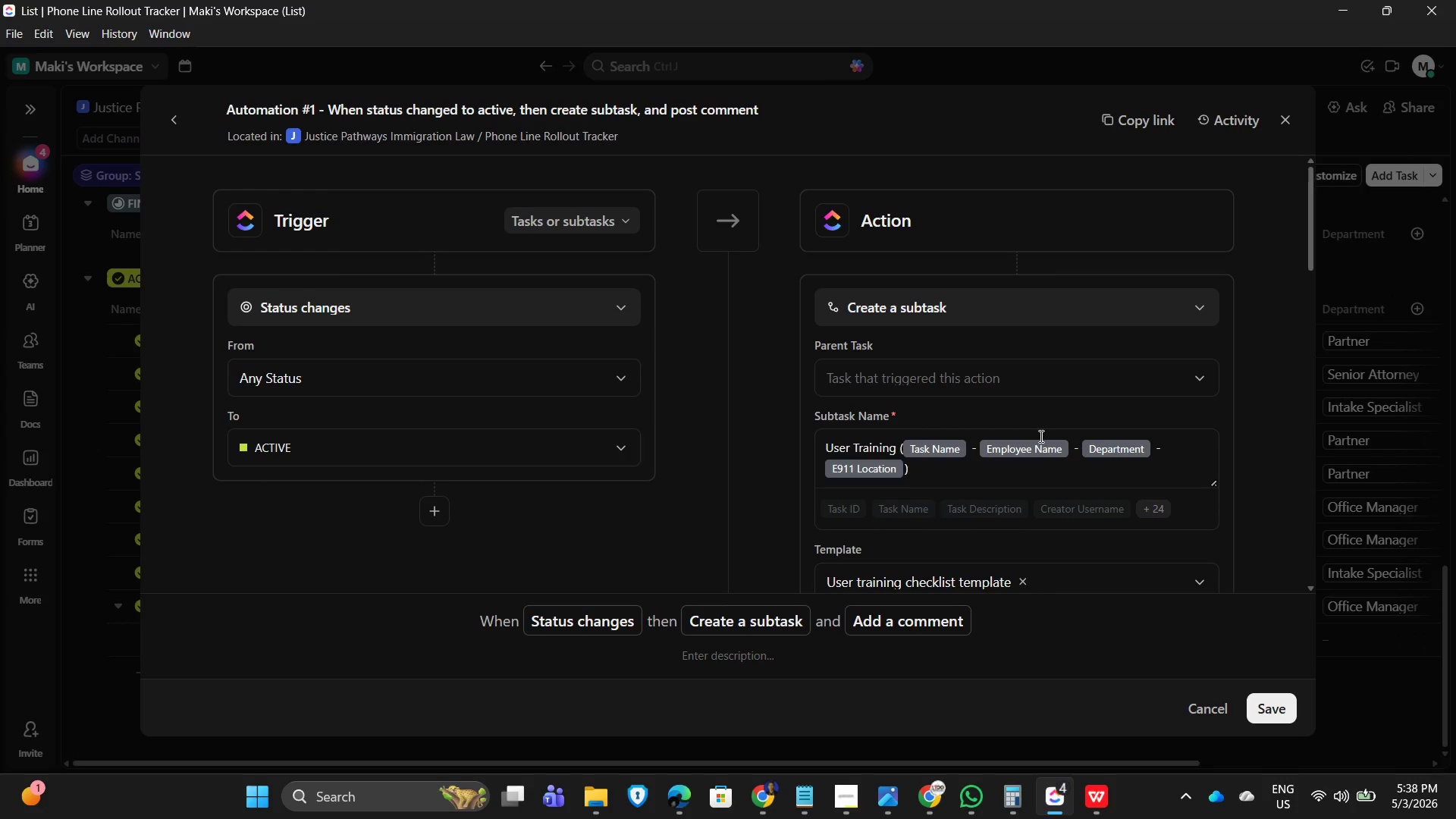 
scroll: coordinate [1006, 510], scroll_direction: down, amount: 4.0
 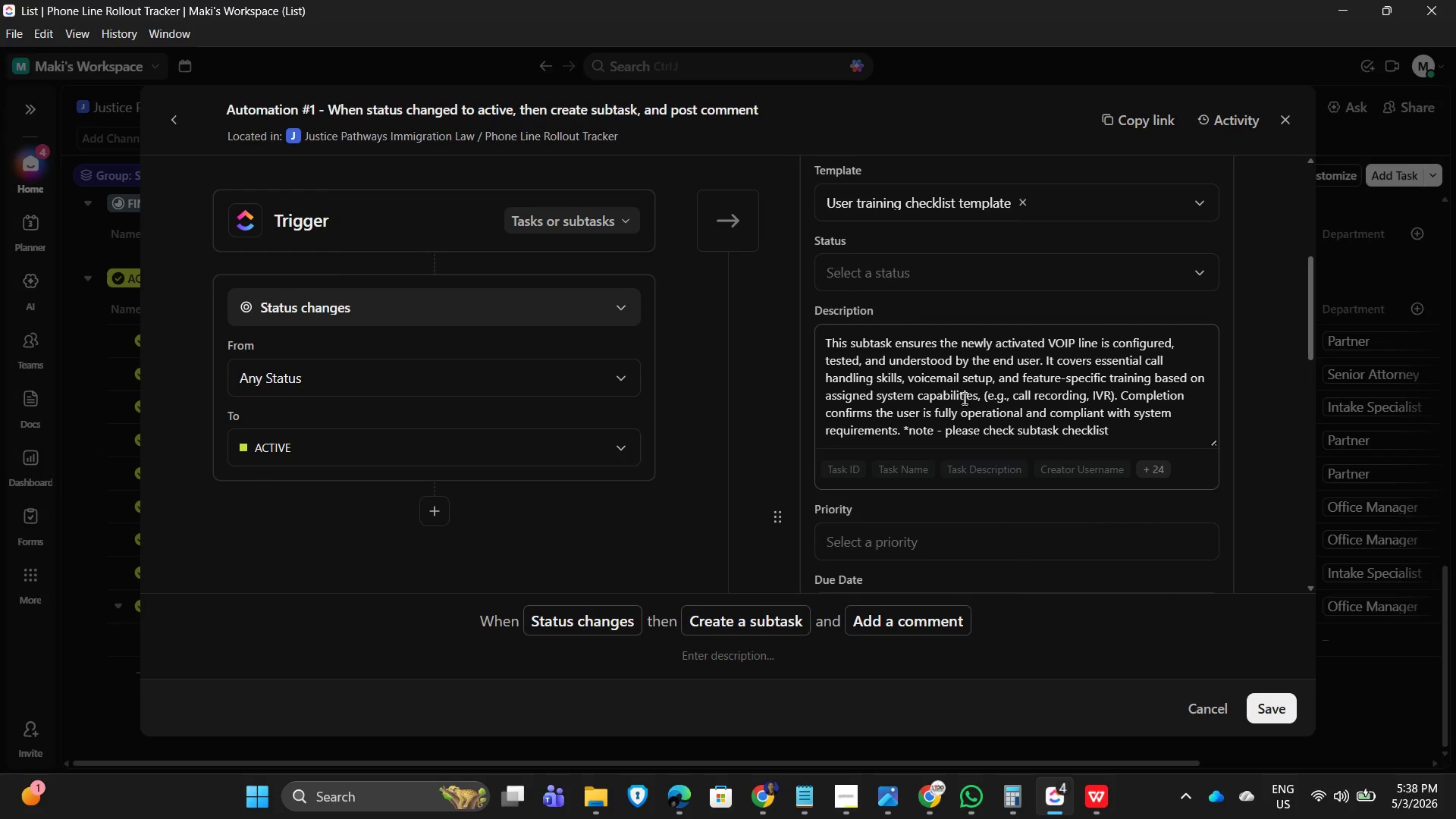 
wait(5.77)
 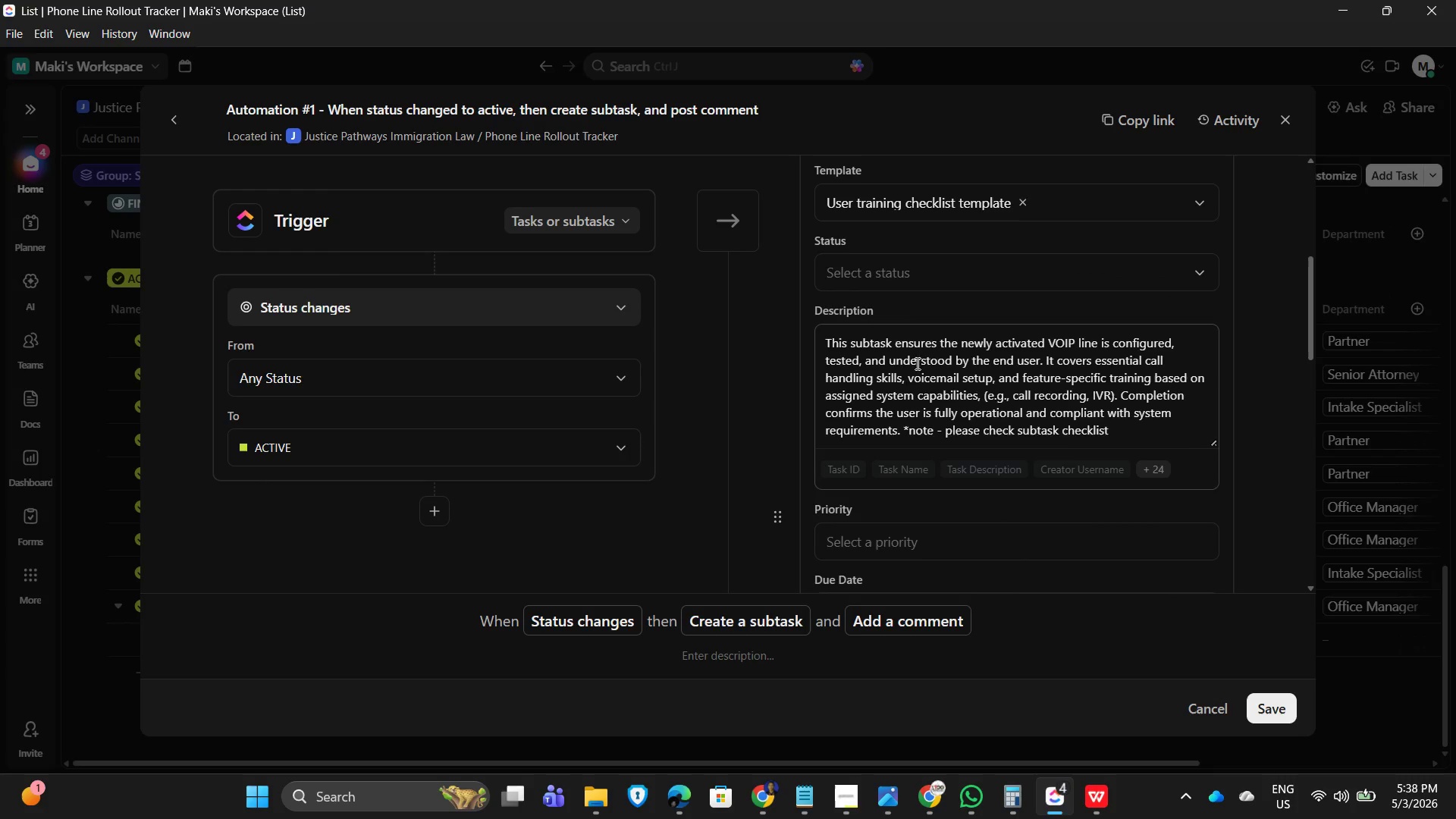 
scroll: coordinate [1040, 392], scroll_direction: down, amount: 16.0
 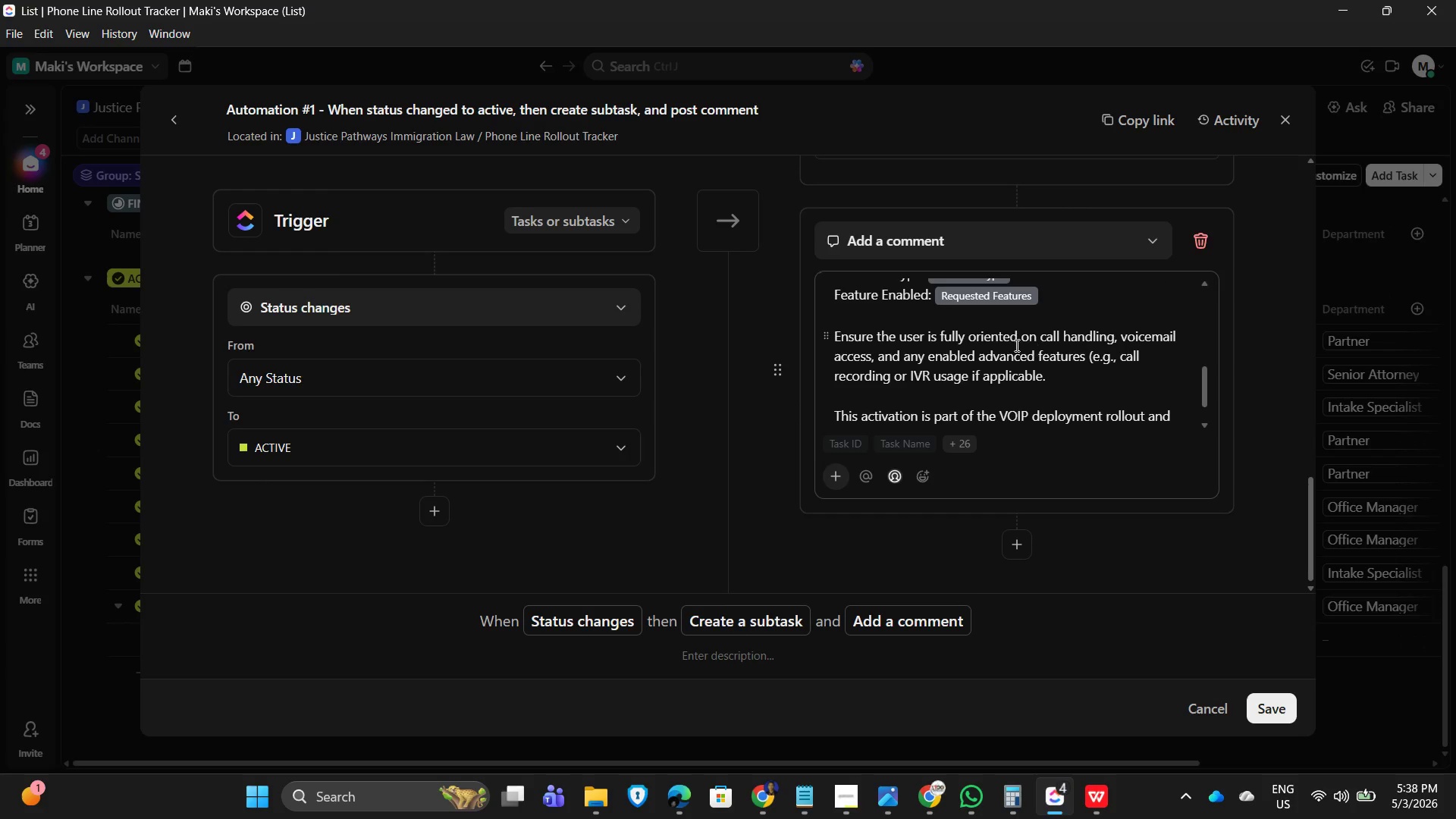 
scroll: coordinate [1025, 362], scroll_direction: up, amount: 2.0
 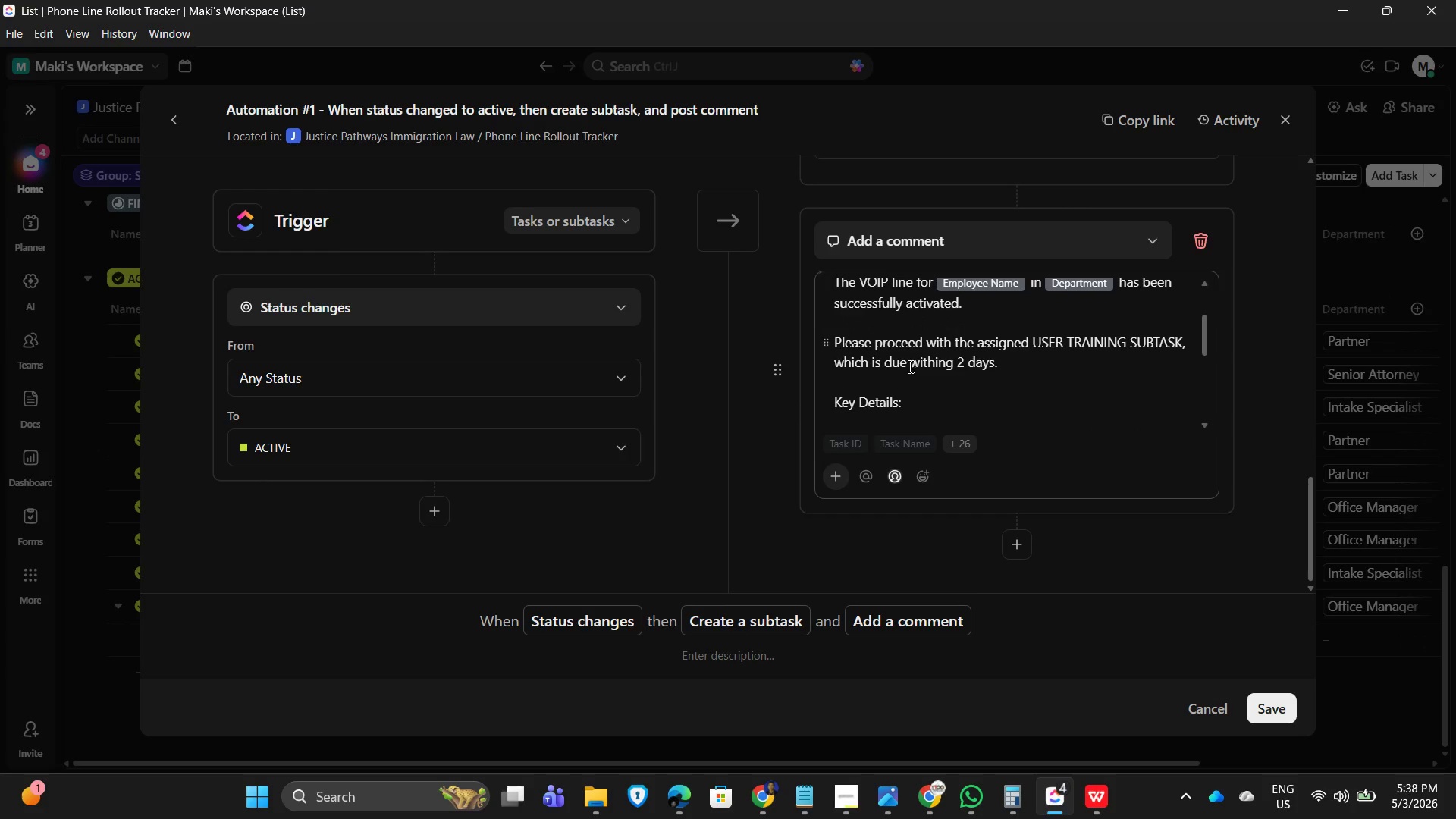 
left_click([952, 362])
 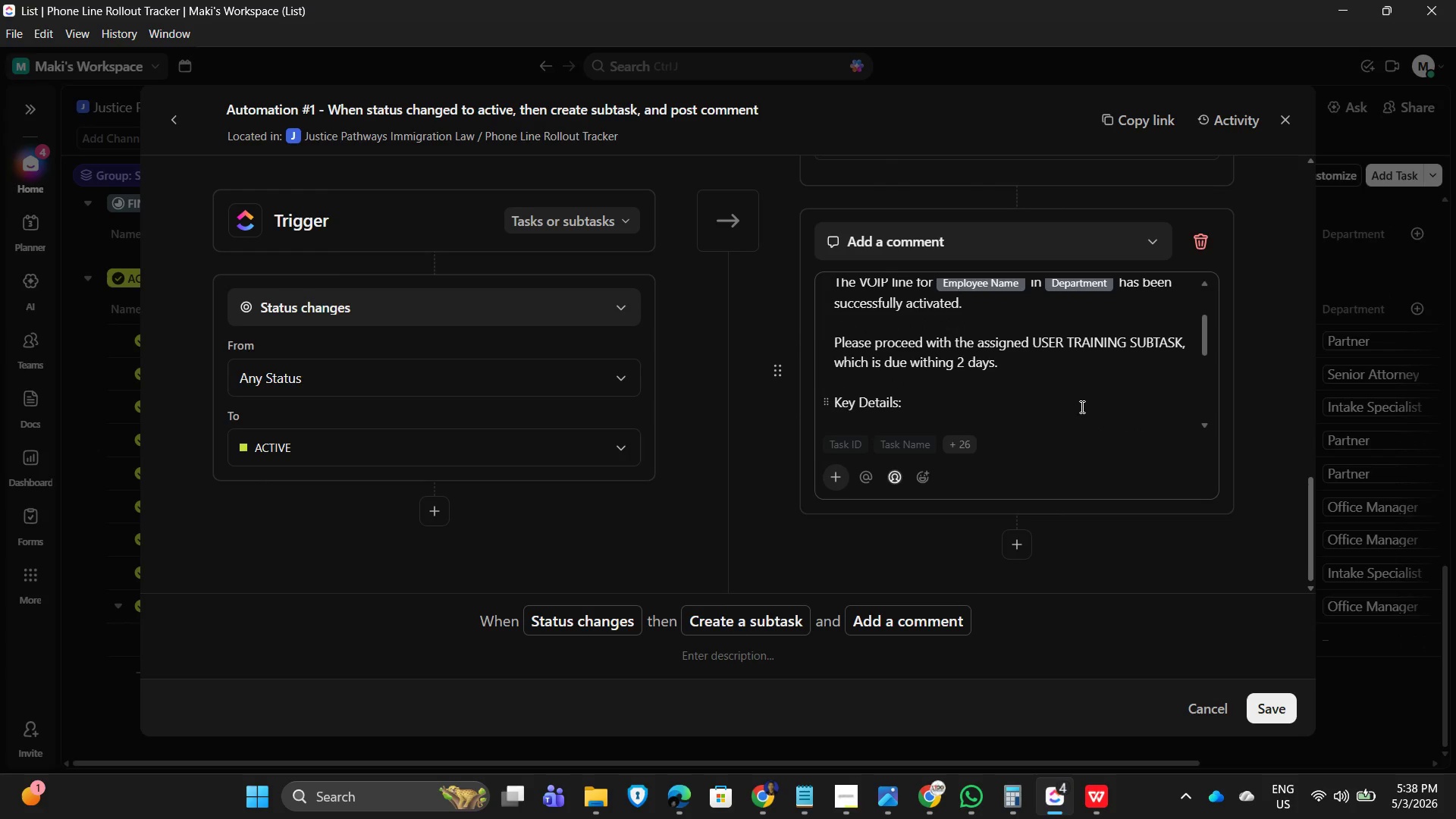 
key(Backspace)
 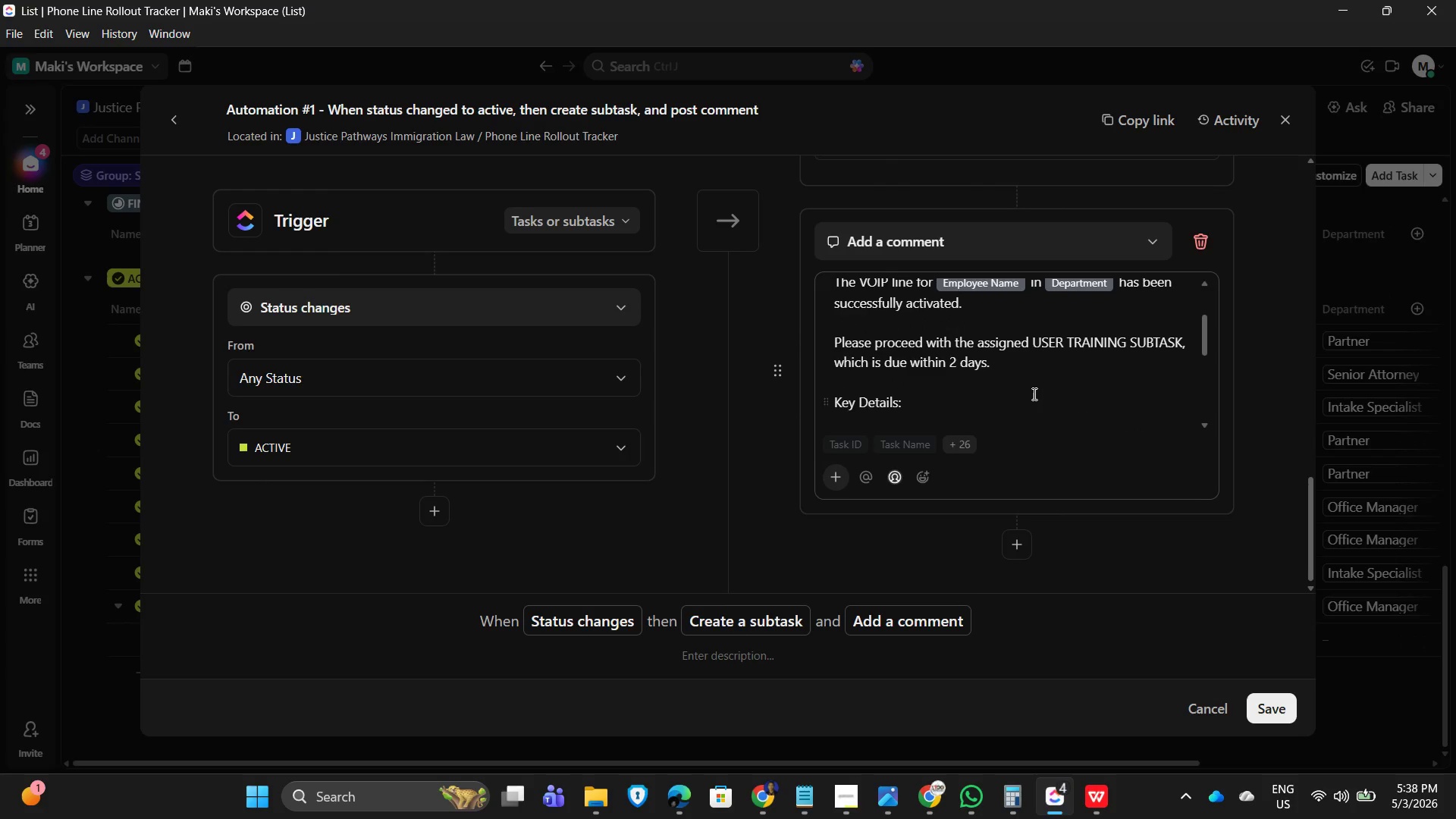 
left_click([1064, 405])
 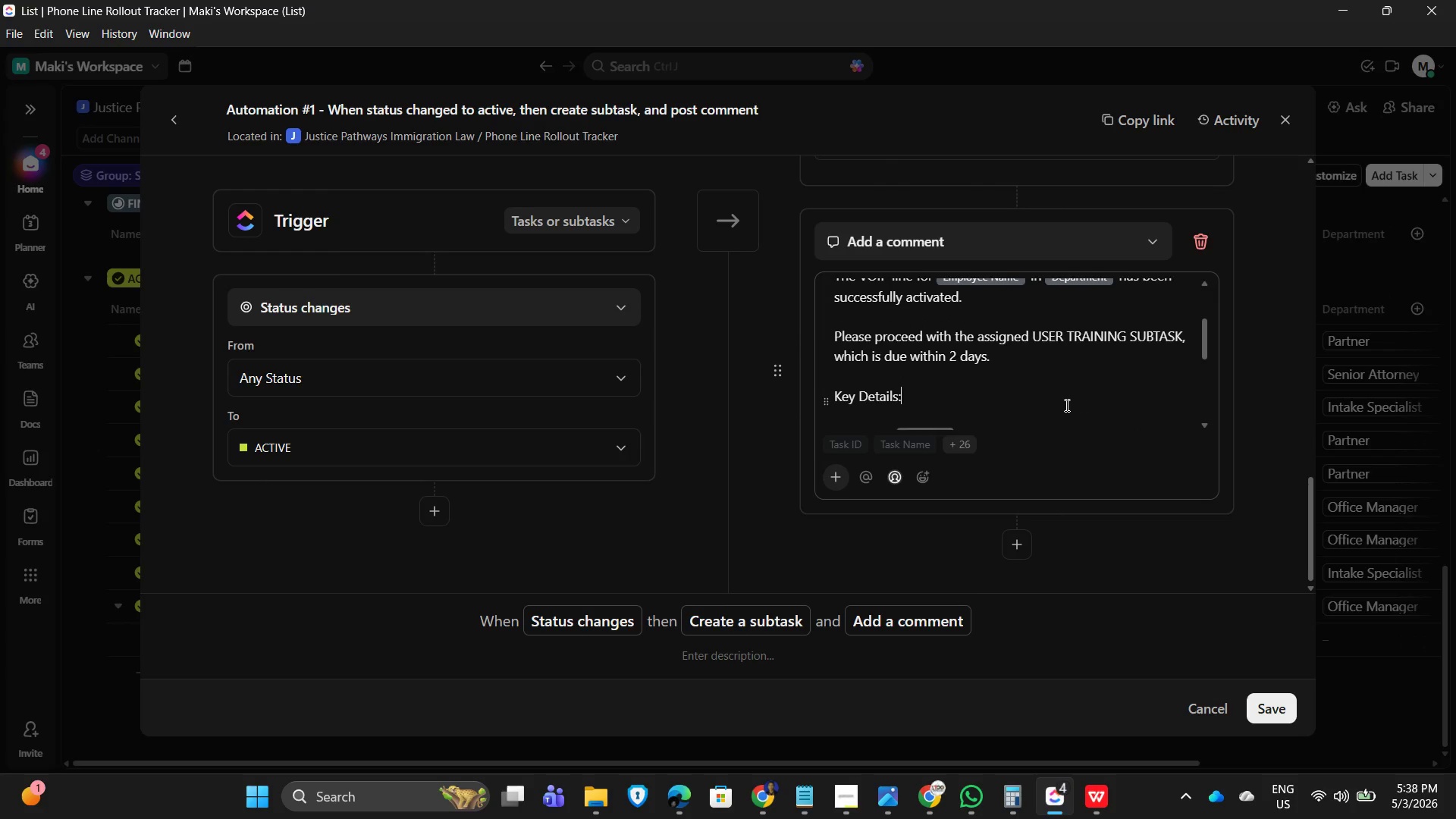 
scroll: coordinate [1109, 384], scroll_direction: down, amount: 4.0
 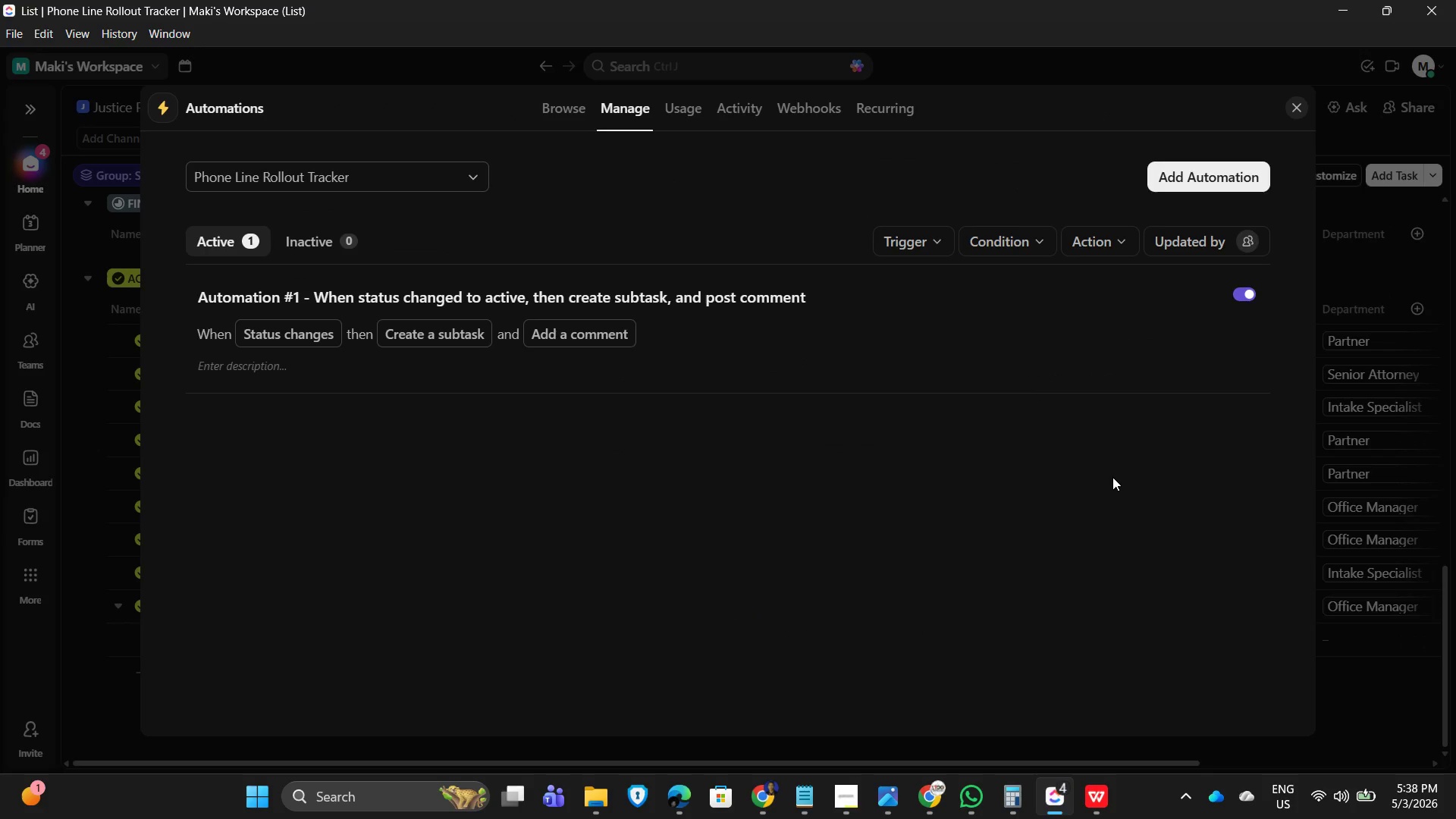 
left_click([1297, 101])
 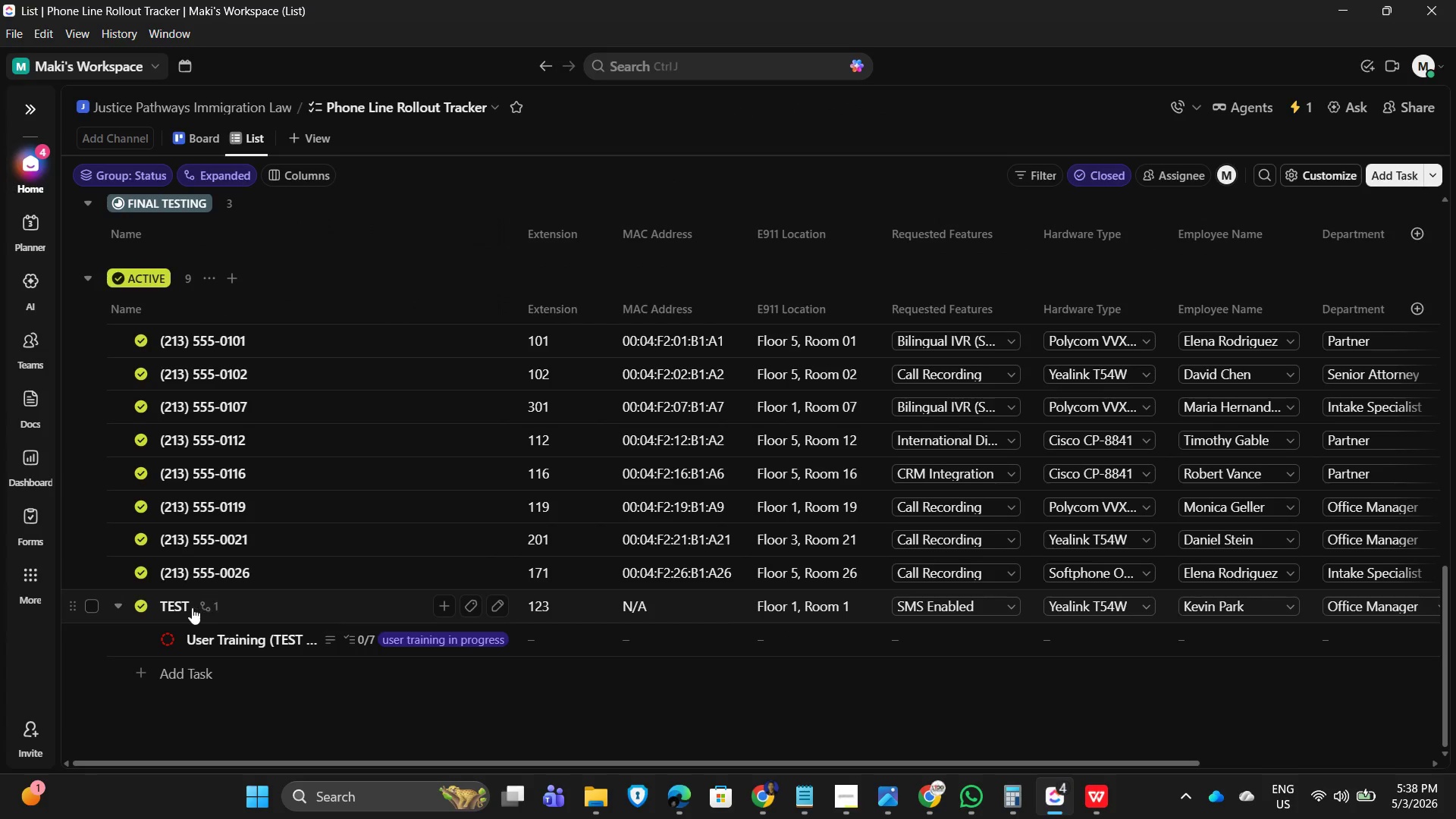 
left_click([177, 607])
 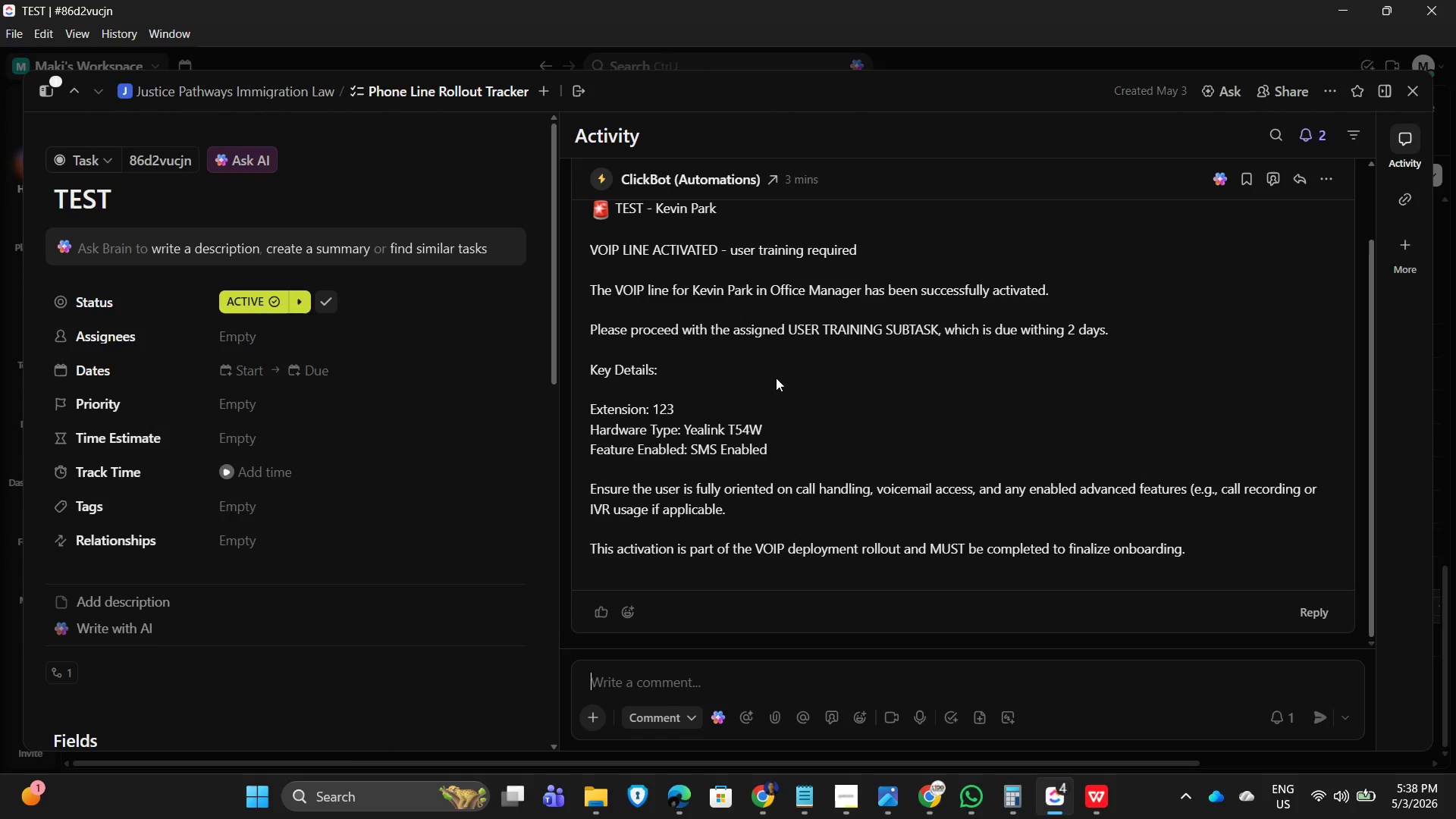 
scroll: coordinate [868, 412], scroll_direction: down, amount: 4.0
 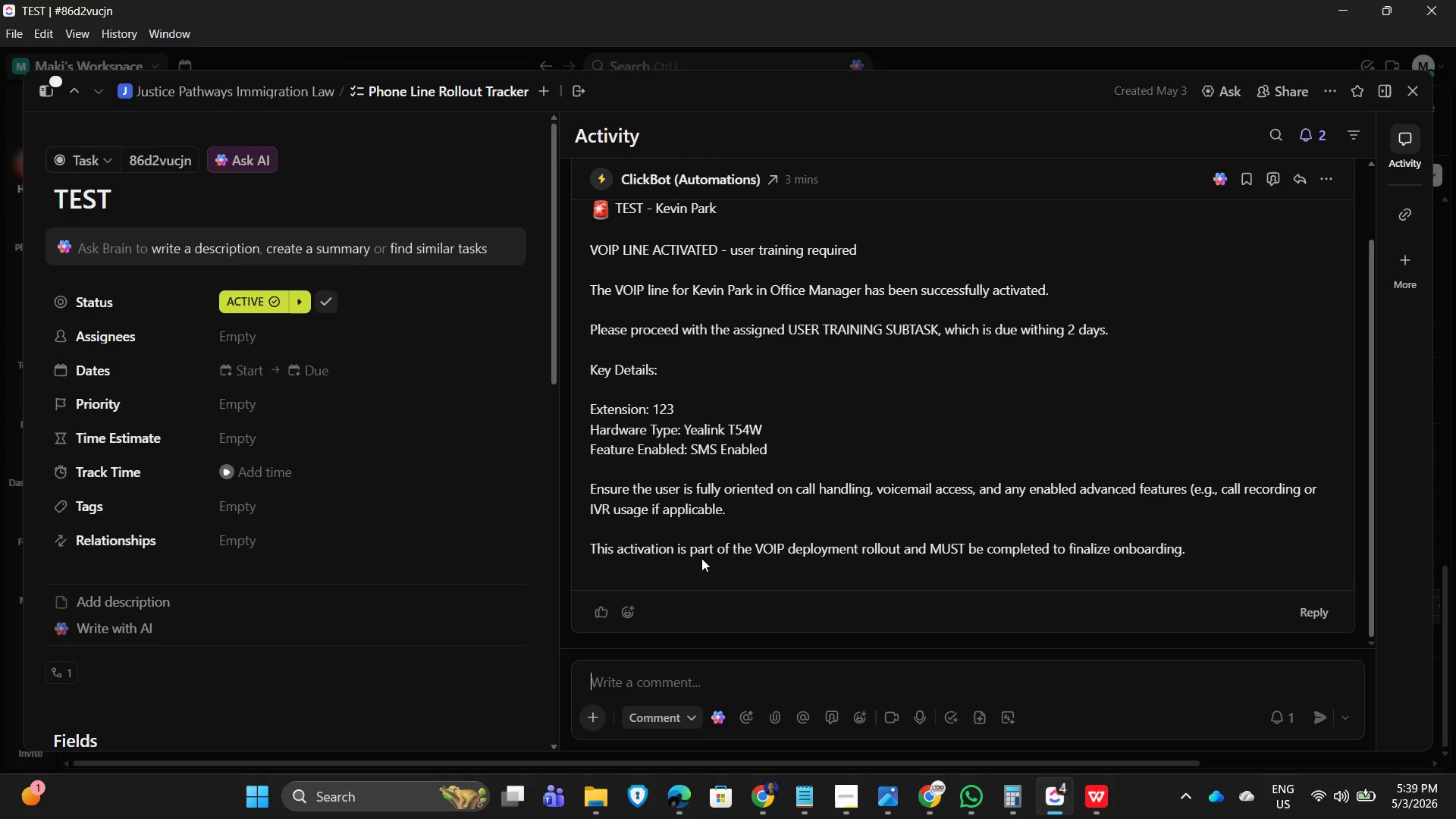 
wait(18.98)
 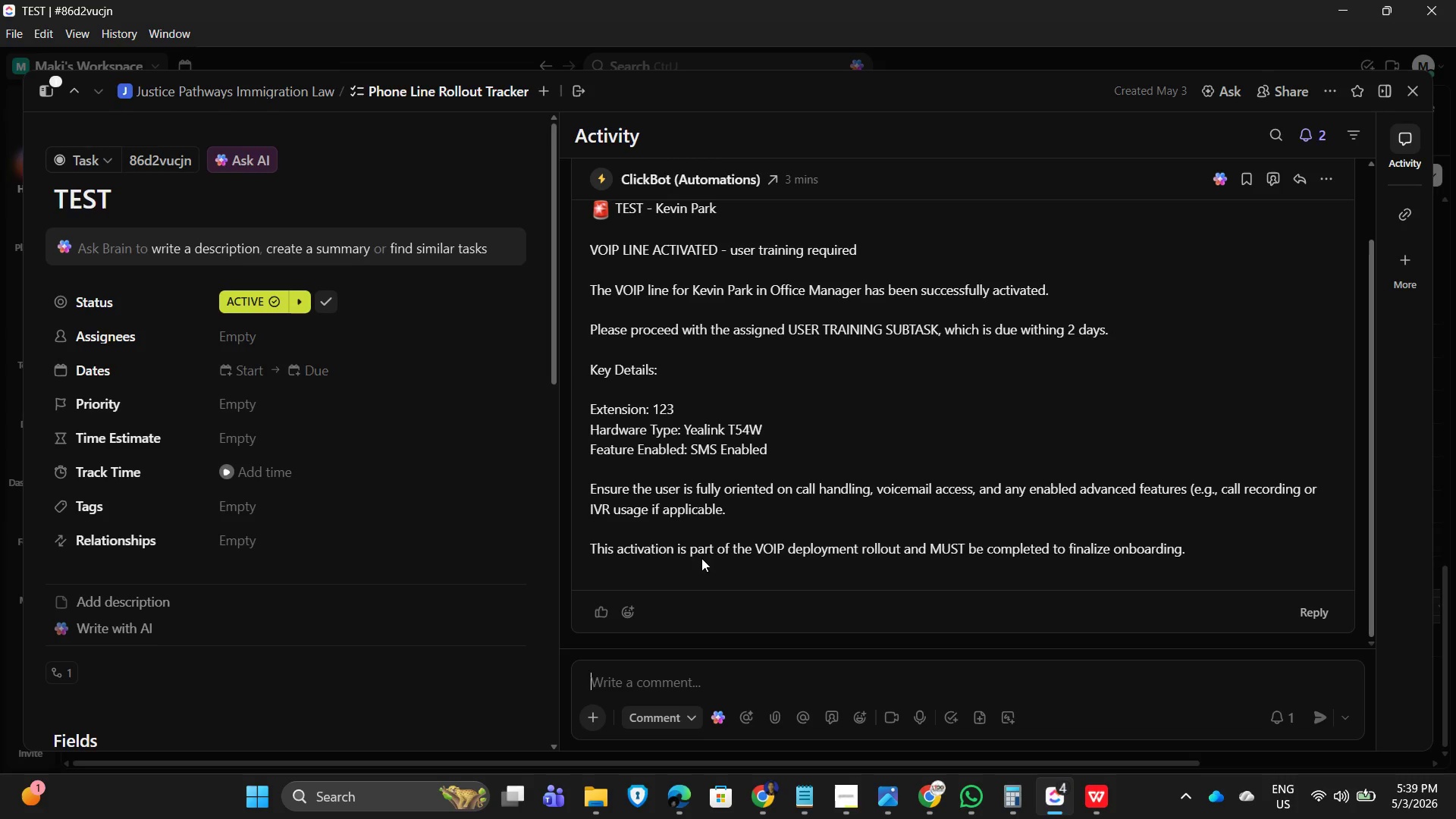 
mouse_move([1404, 93])
 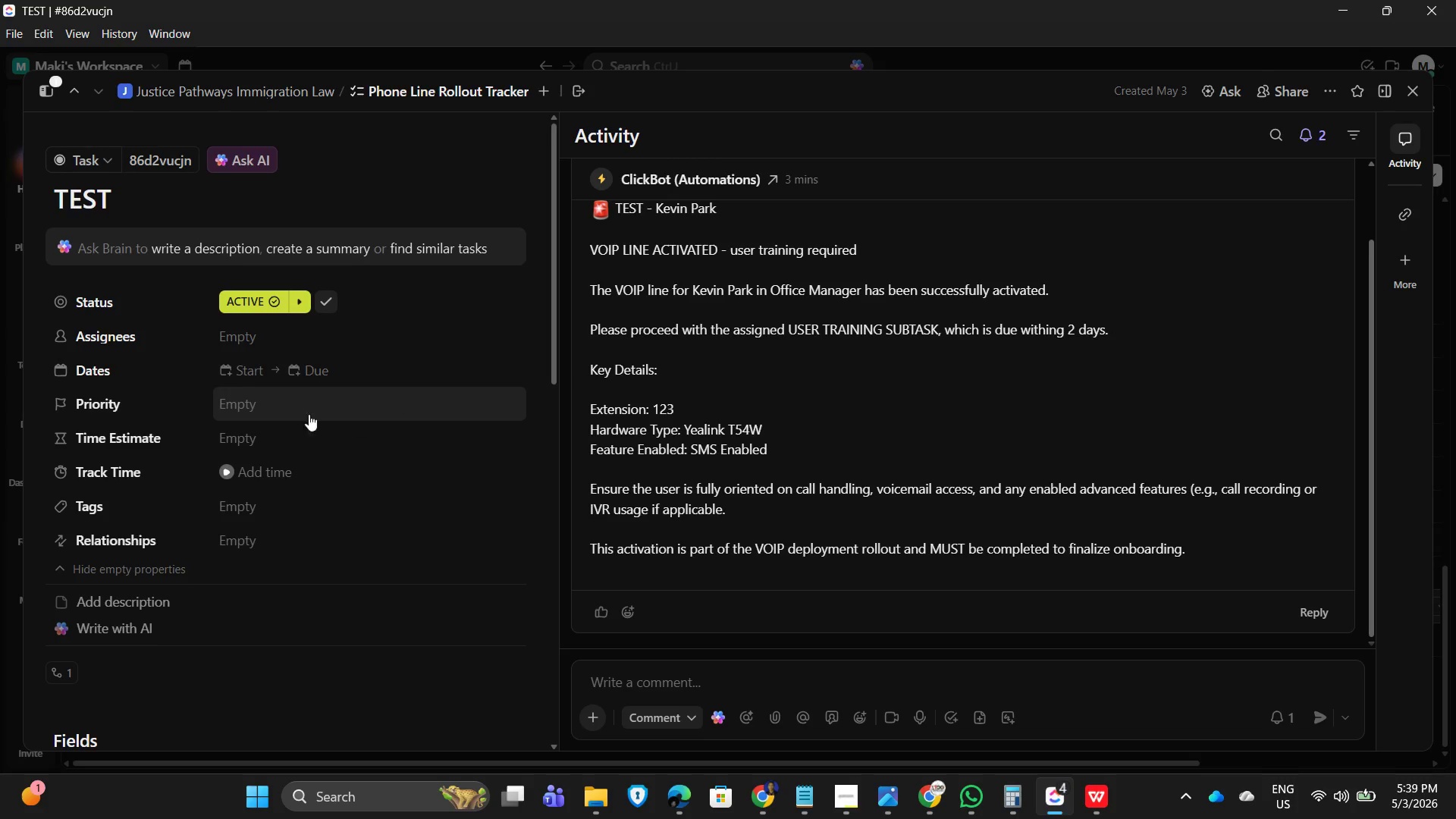 
scroll: coordinate [115, 360], scroll_direction: down, amount: 11.0
 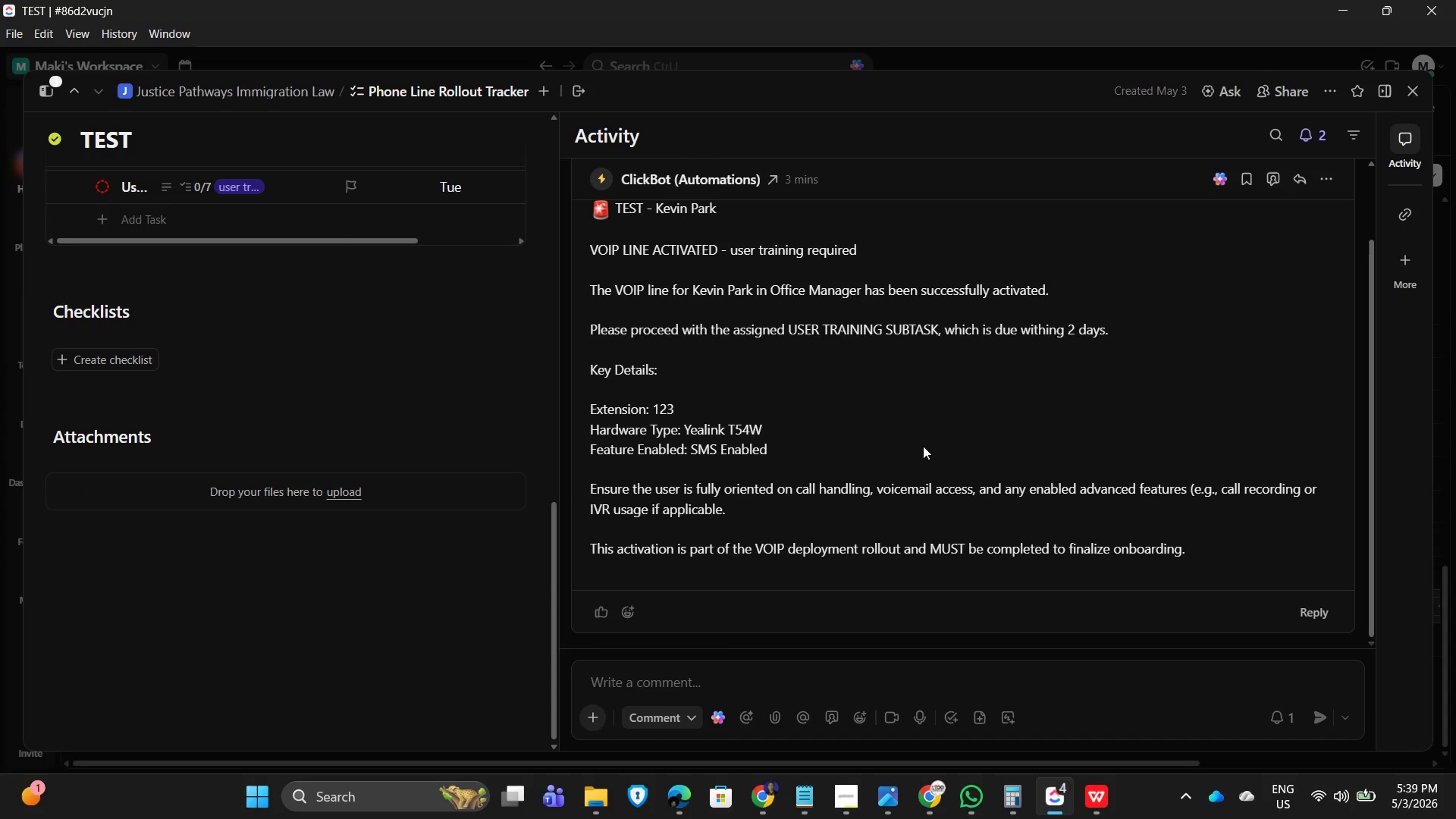 
scroll: coordinate [504, 409], scroll_direction: up, amount: 3.0
 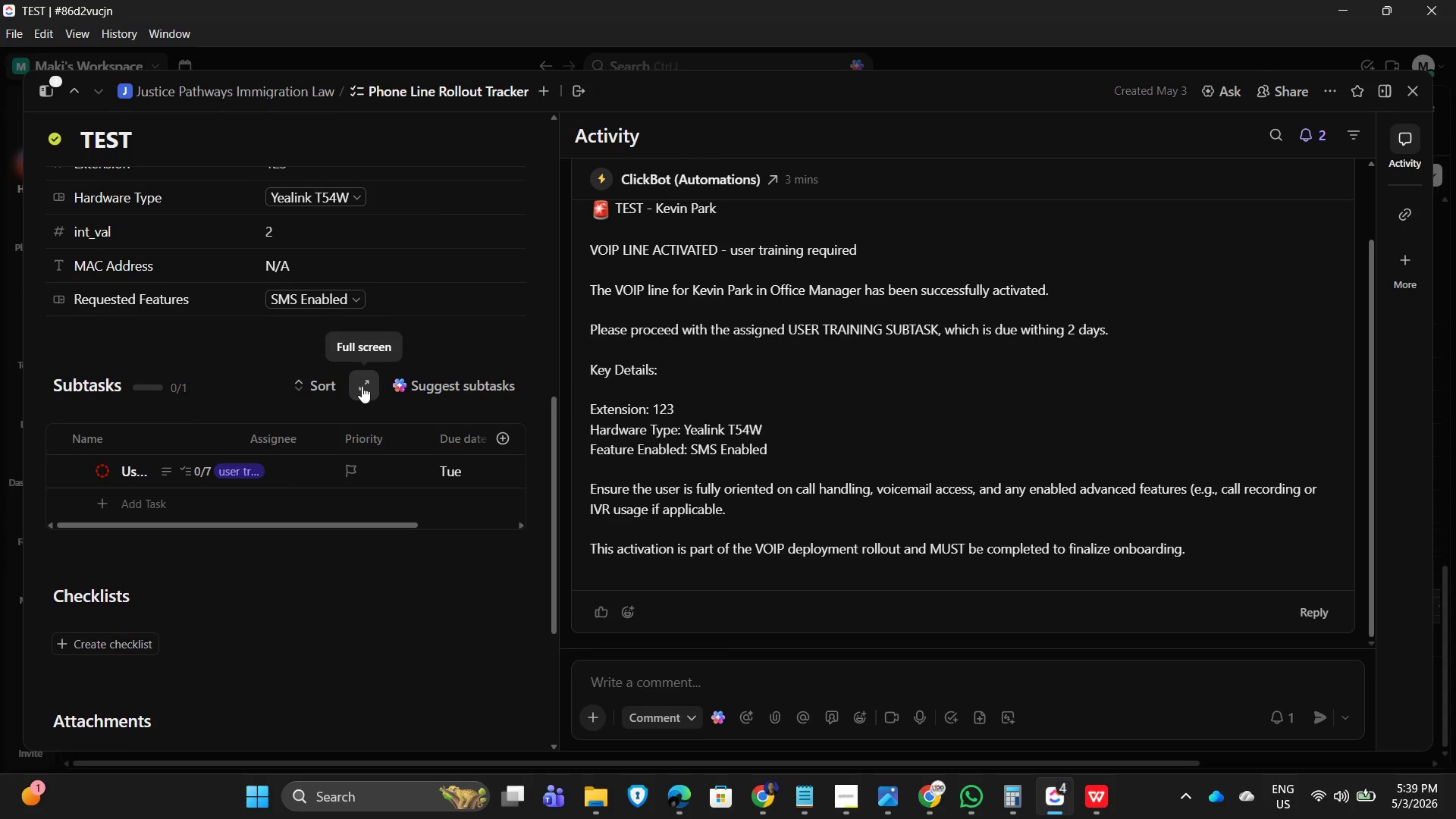 
left_click([362, 386])
 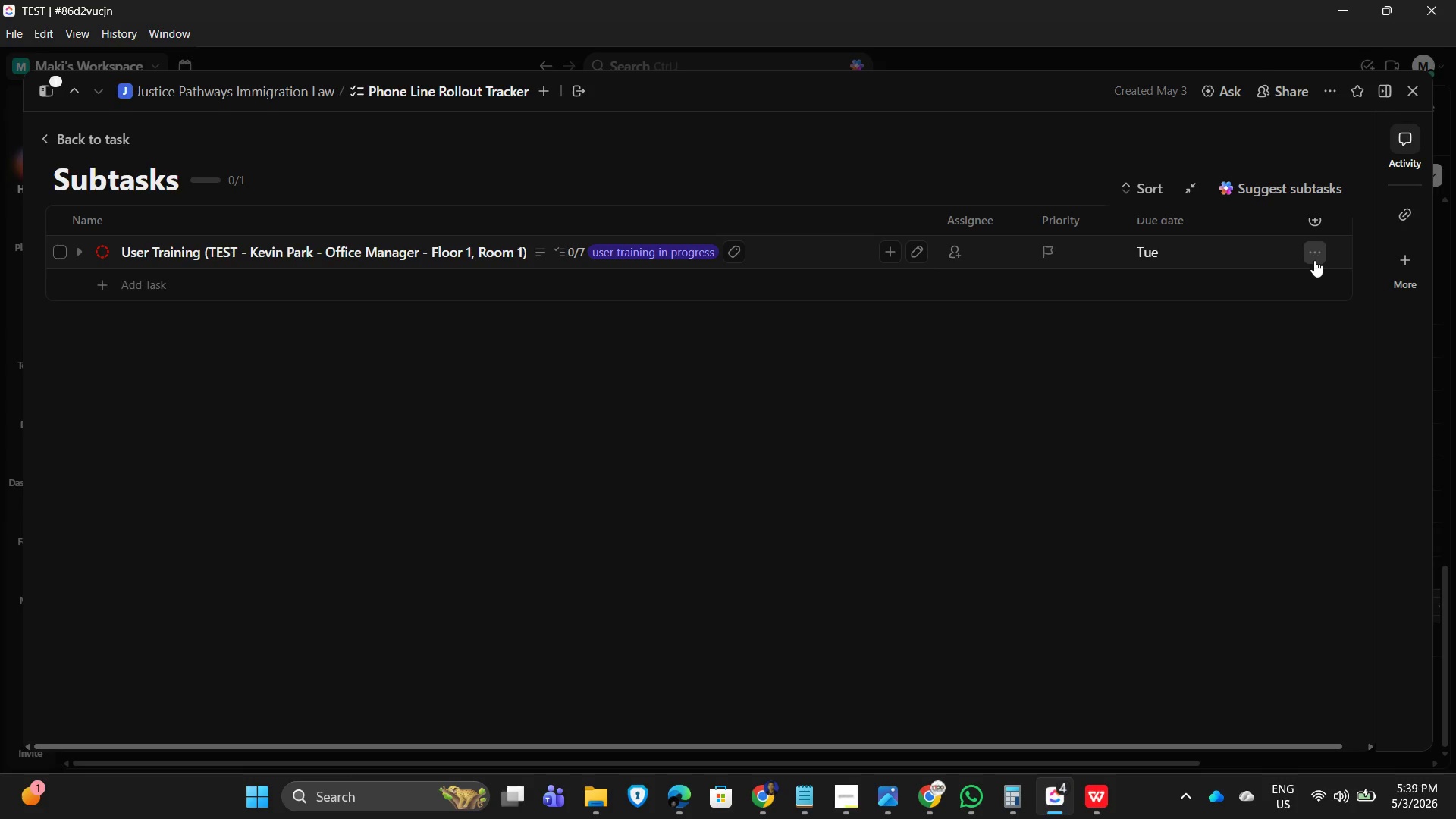 
wait(14.61)
 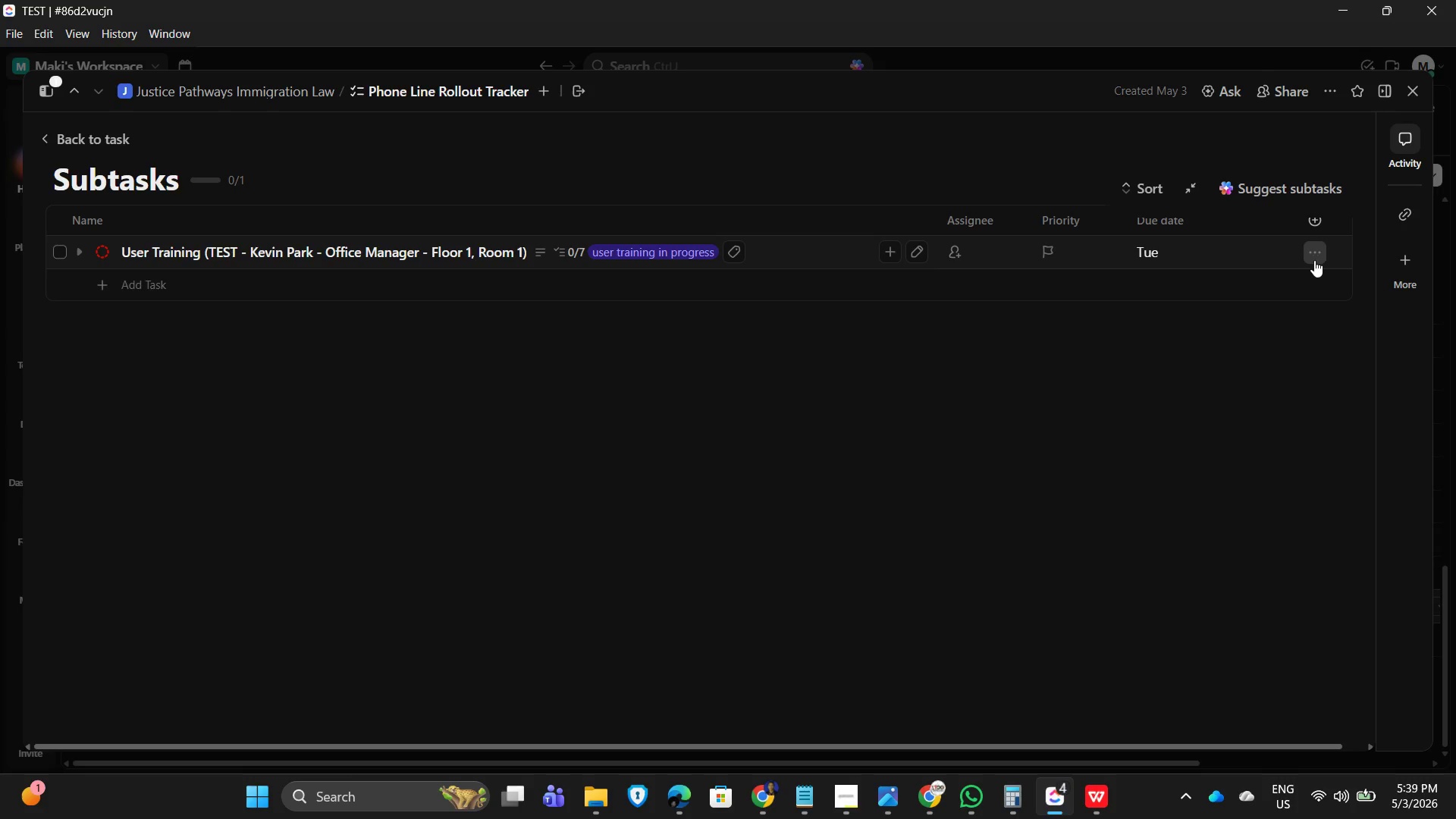 
left_click([1403, 93])
 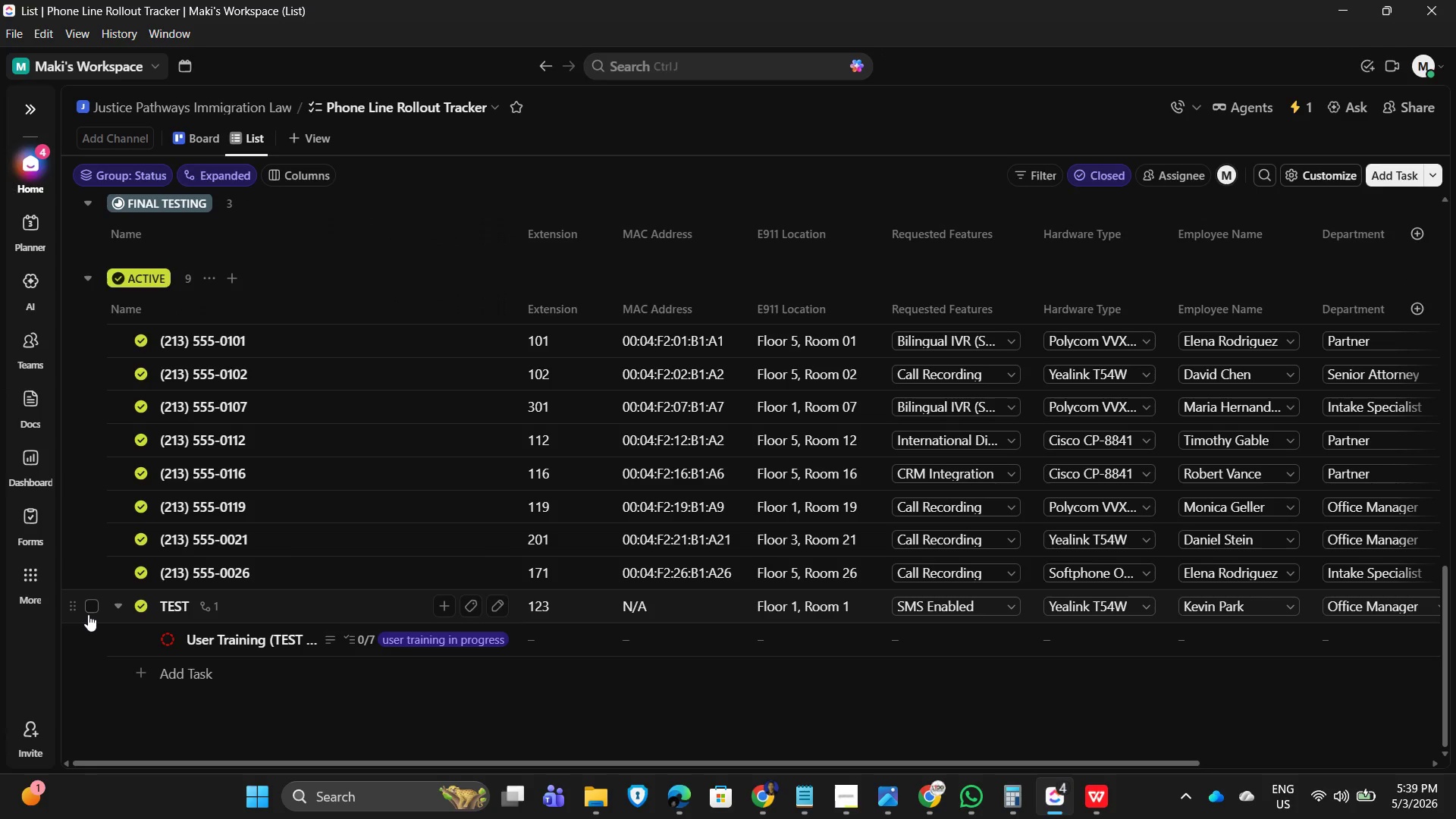 
left_click([88, 613])
 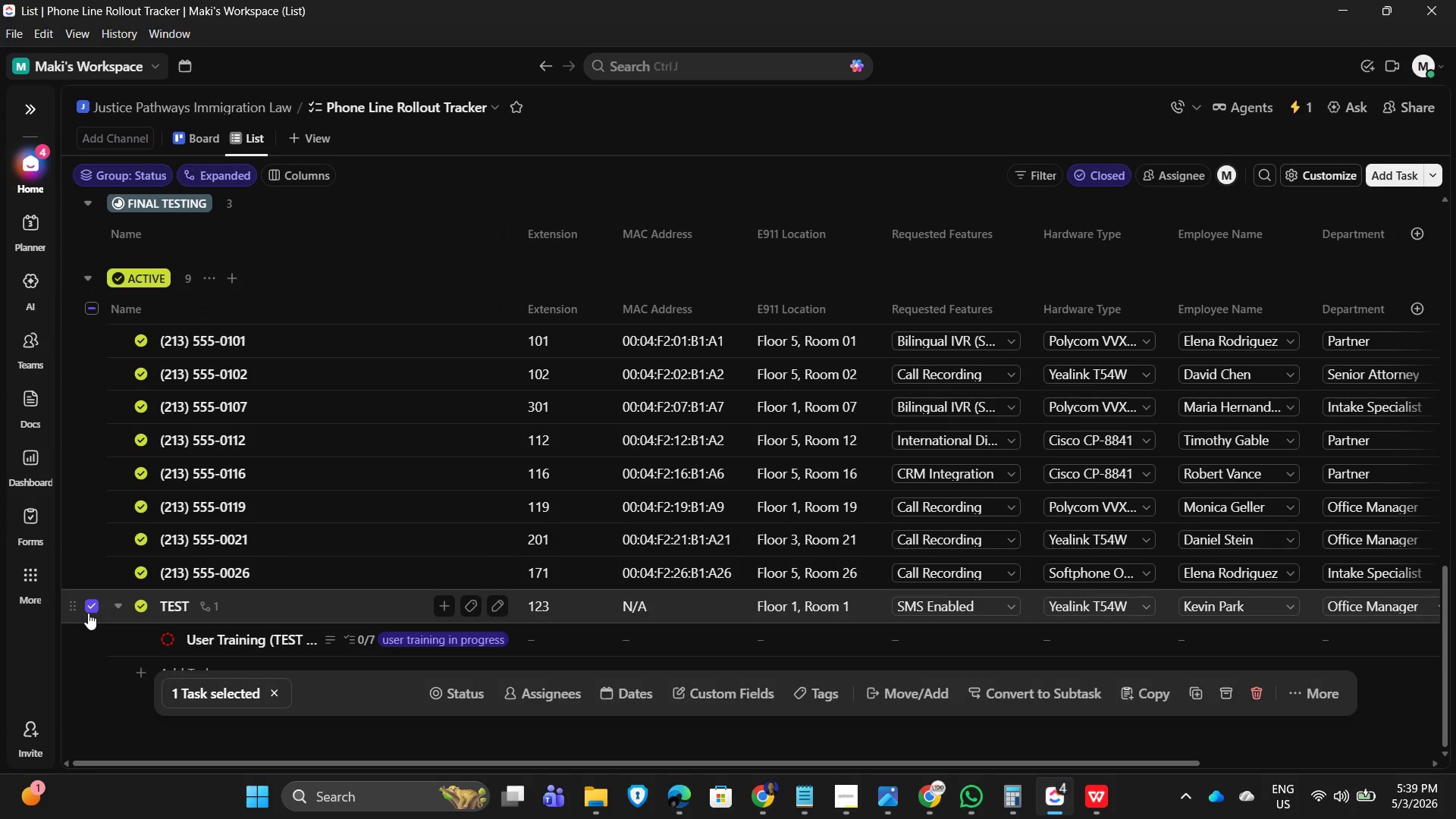 
left_click([88, 613])
 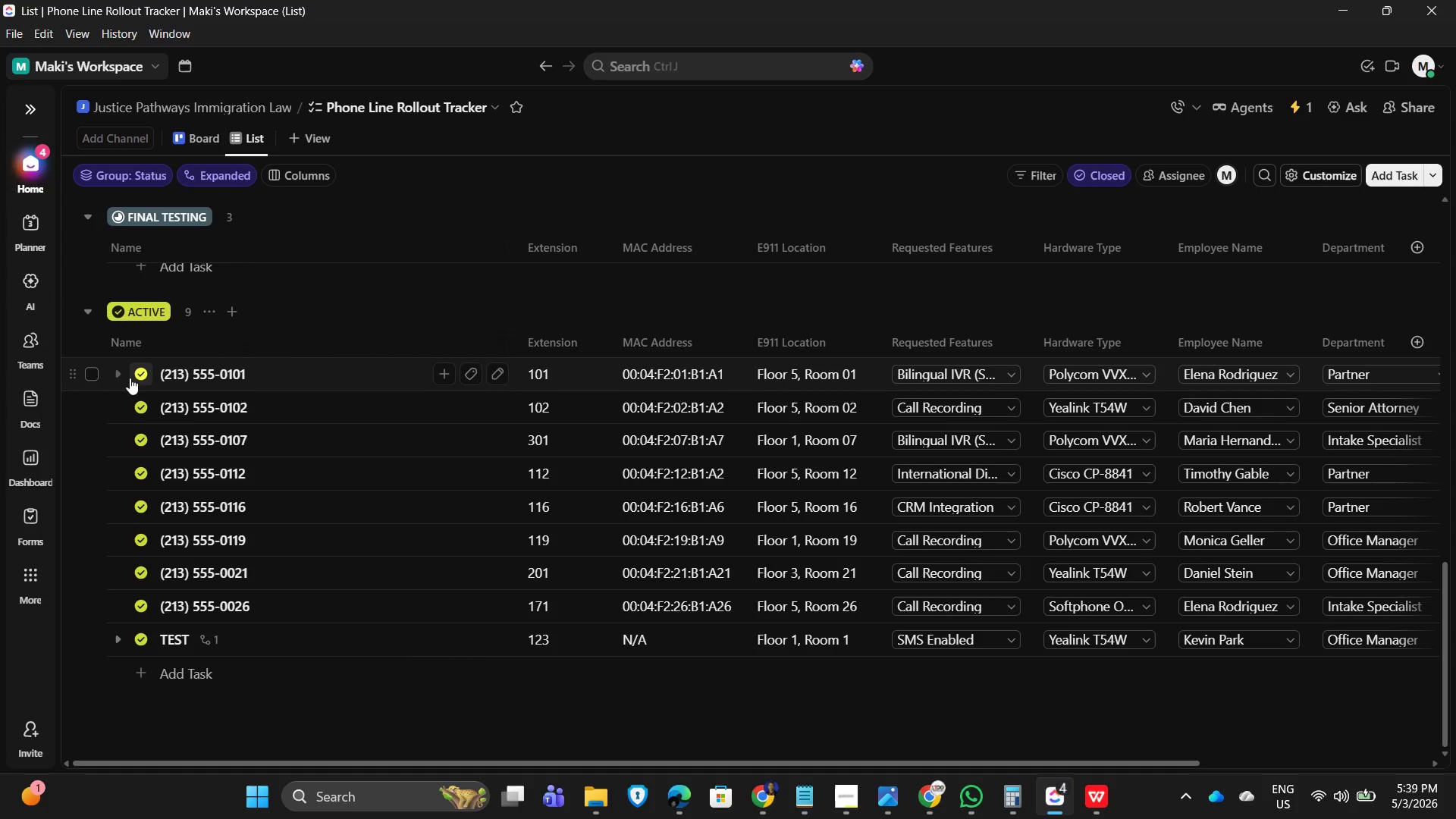 
wait(5.59)
 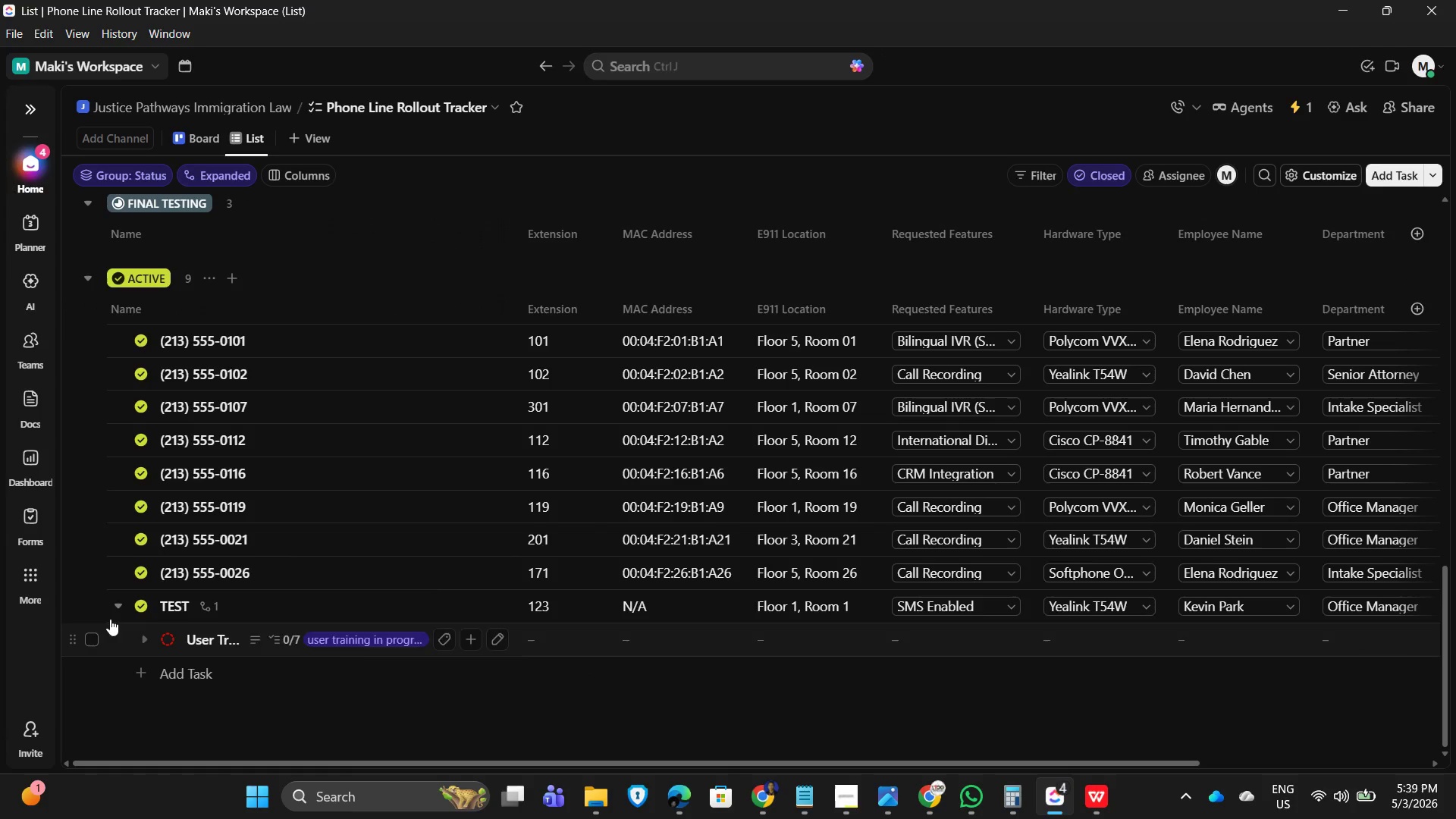 
mouse_move([145, 632])
 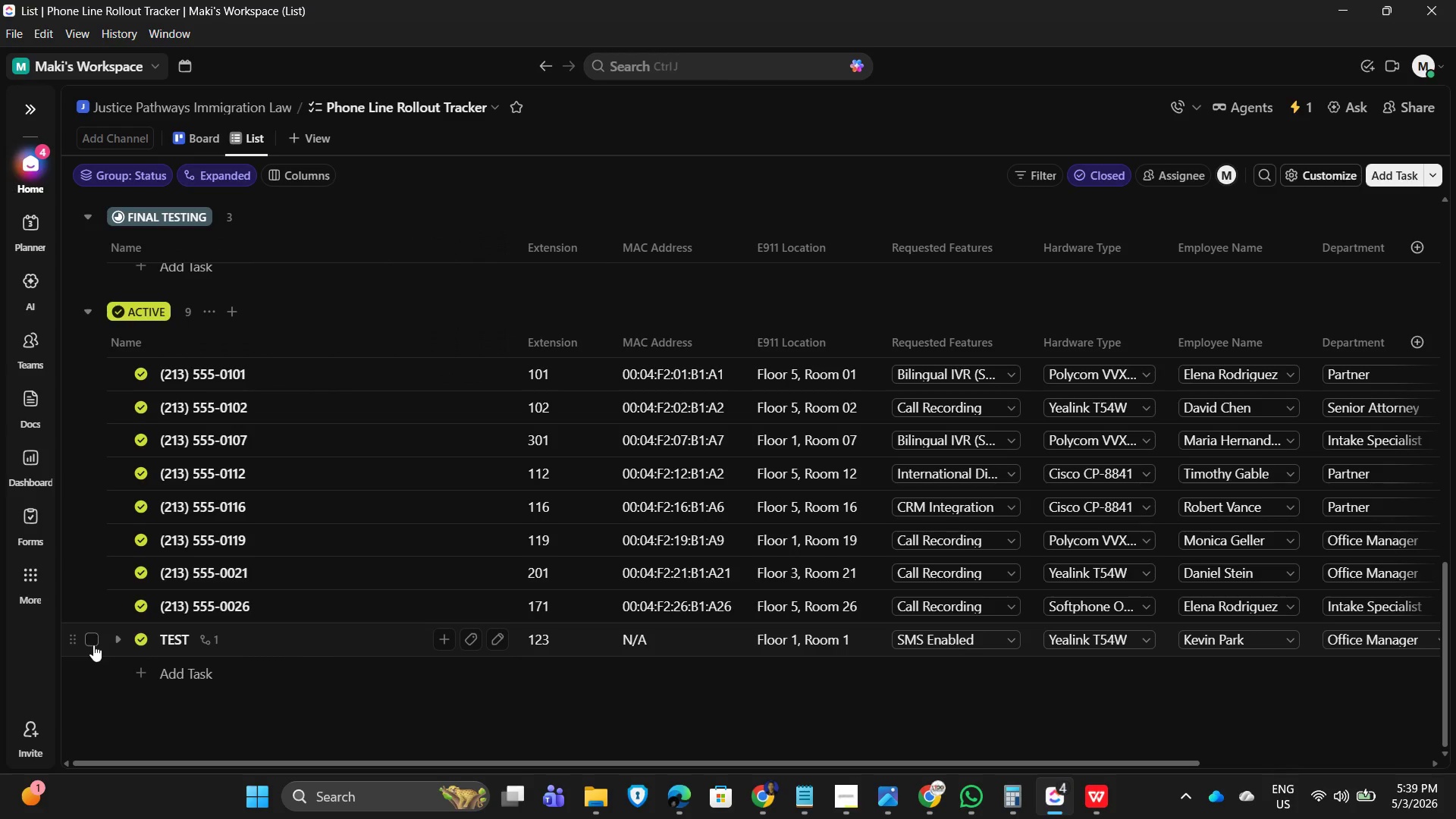 
left_click([93, 645])
 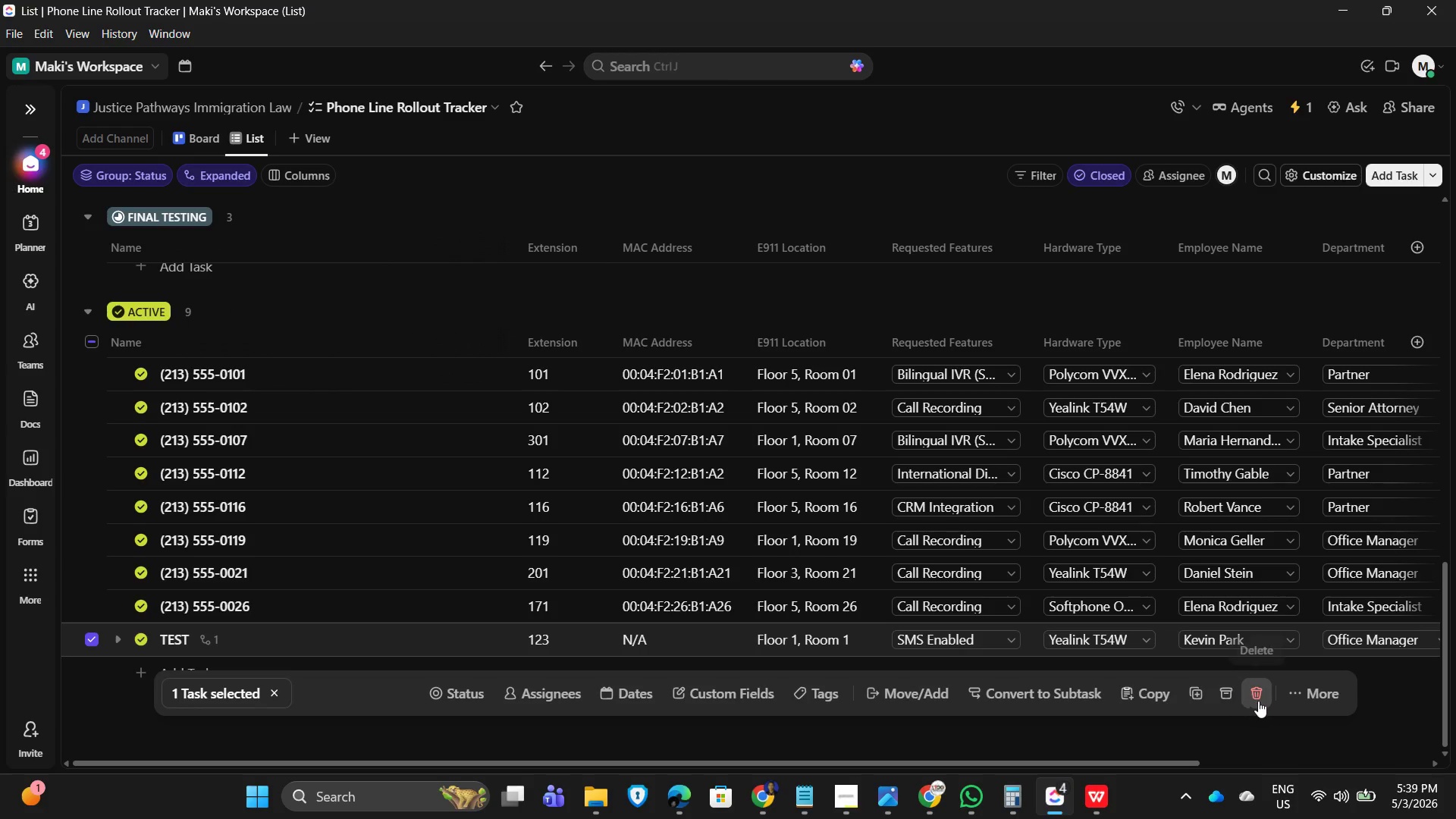 
left_click([1260, 701])
 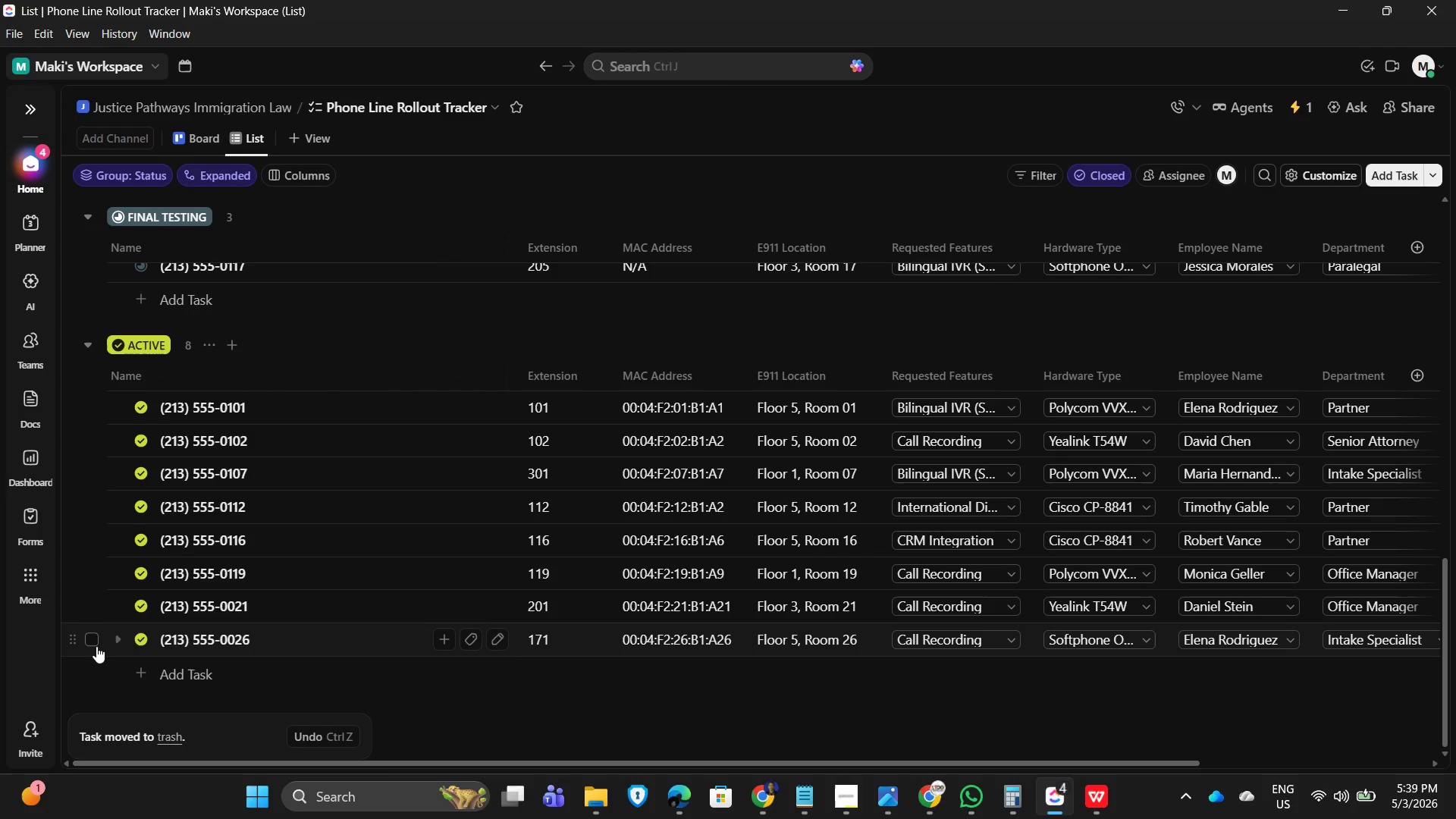 
left_click([94, 640])
 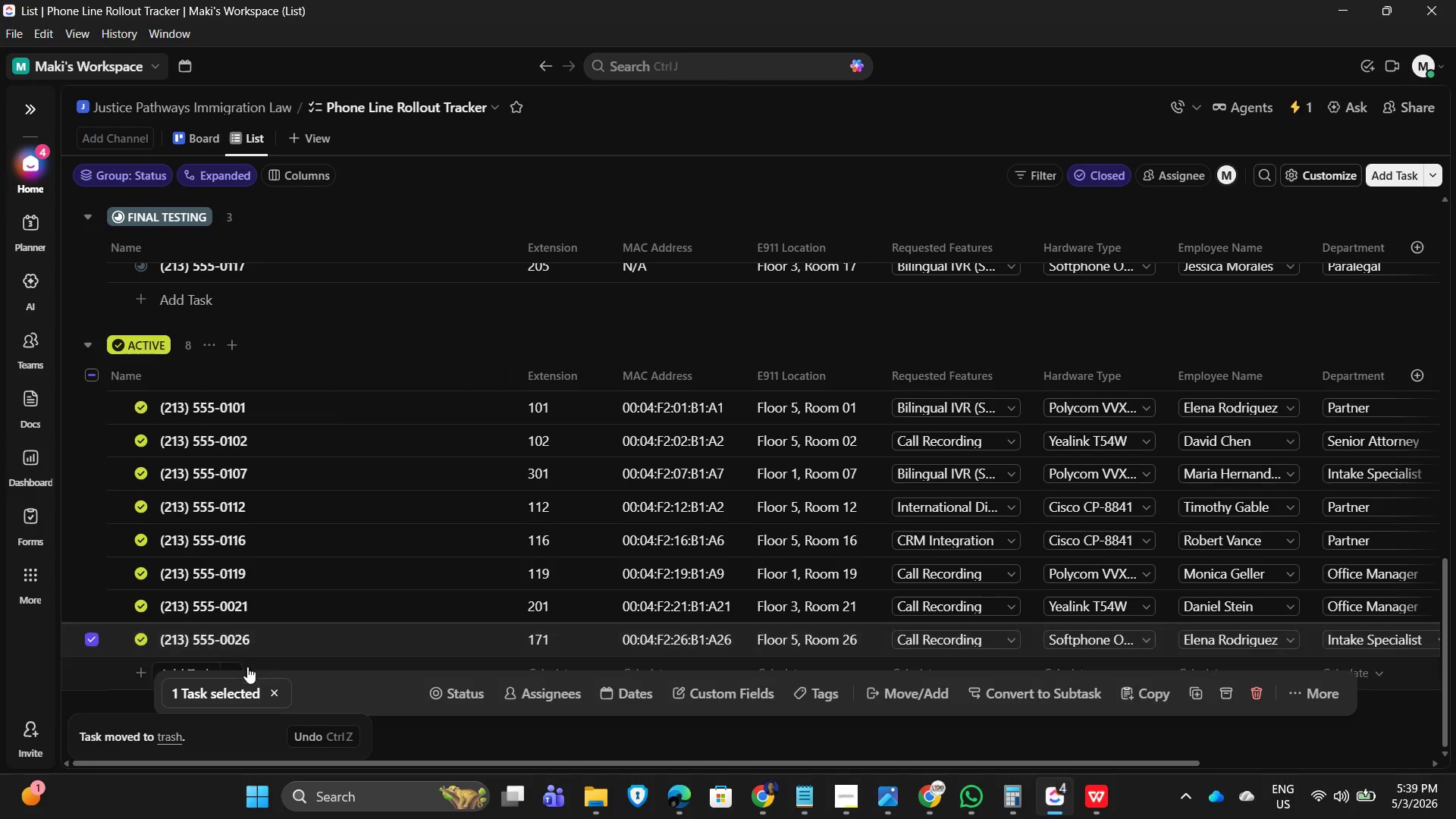 
left_click([91, 640])
 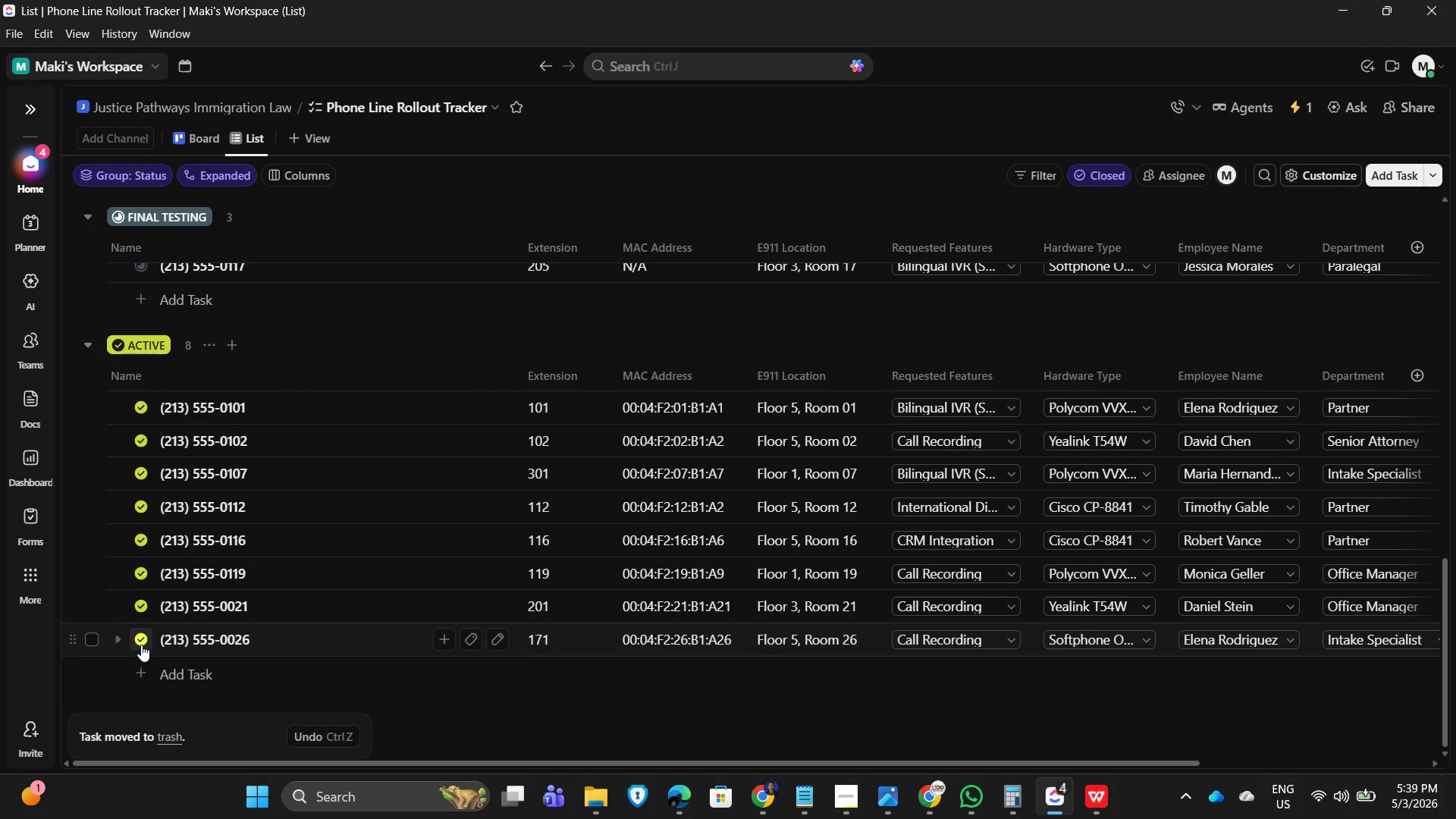 
left_click([141, 645])
 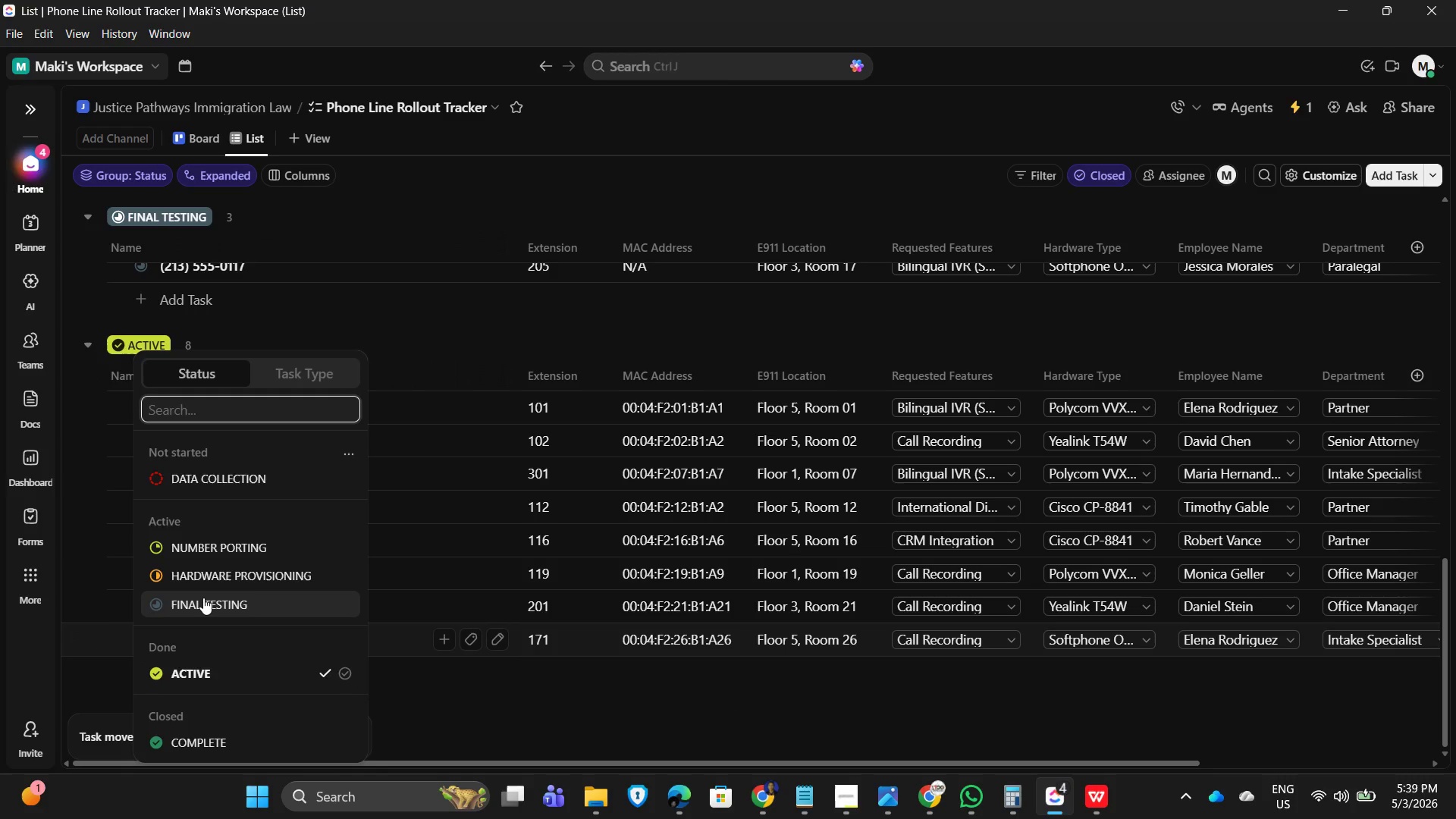 
left_click([203, 598])
 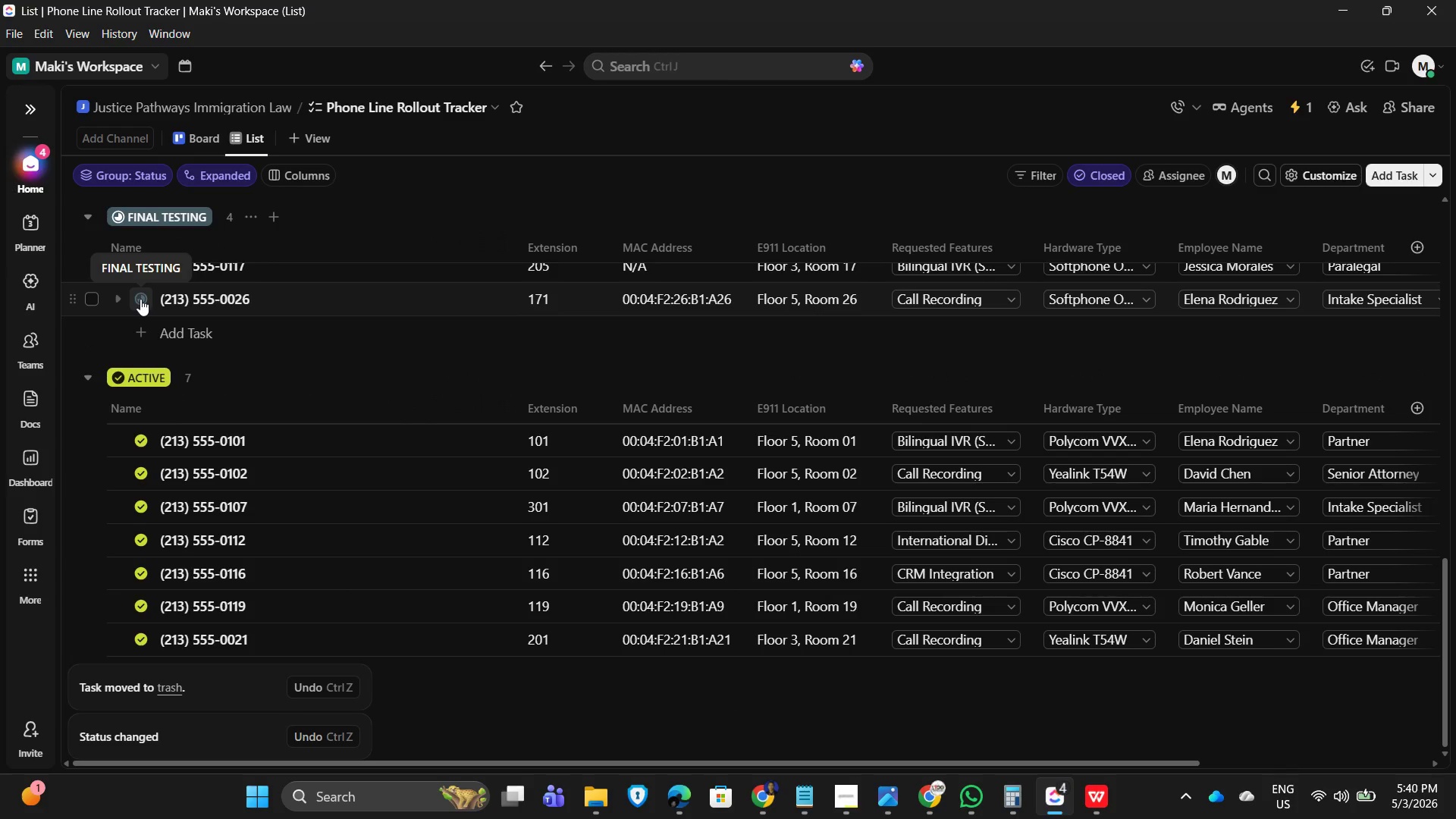 
left_click([140, 299])
 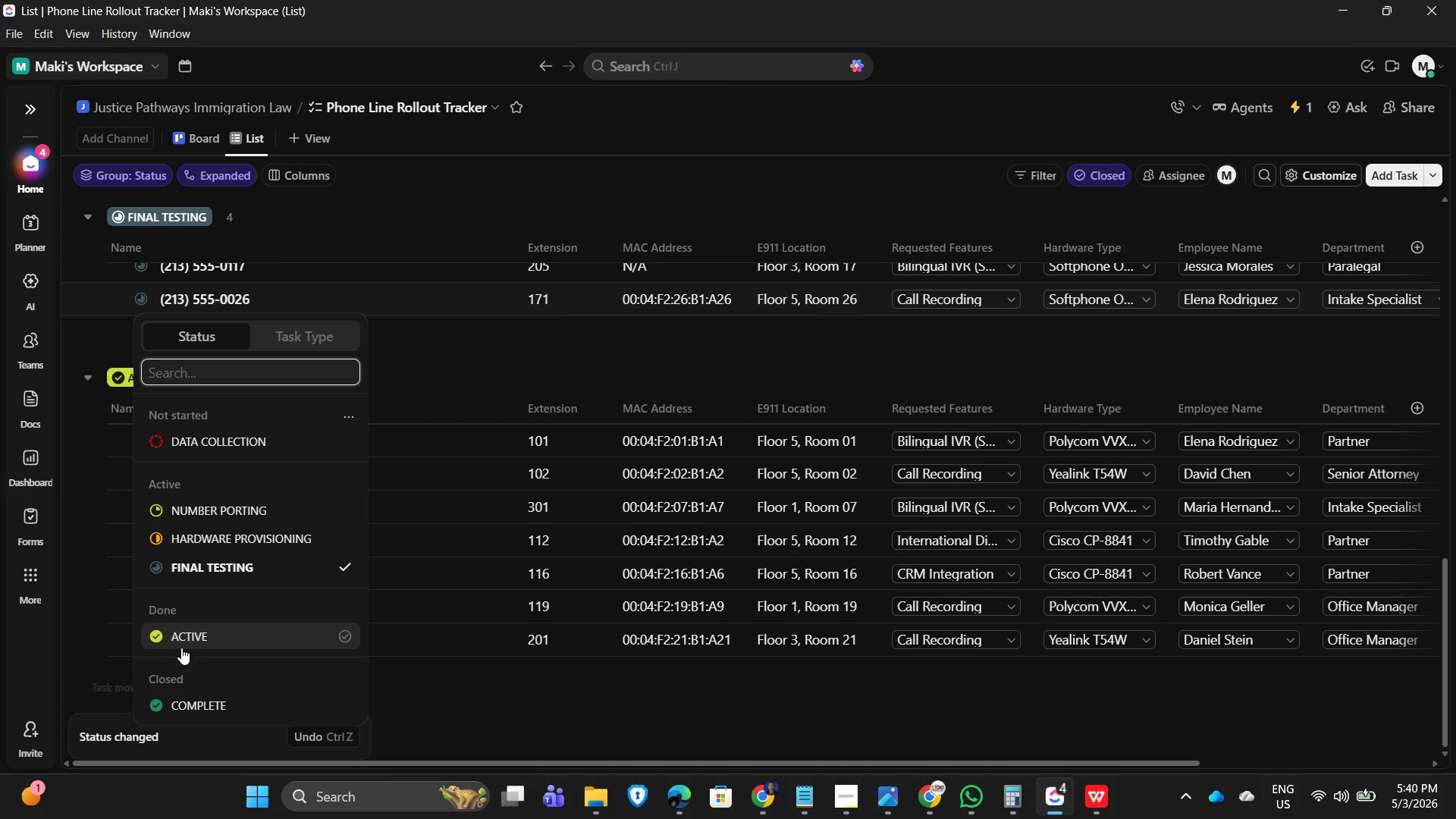 
left_click([192, 637])
 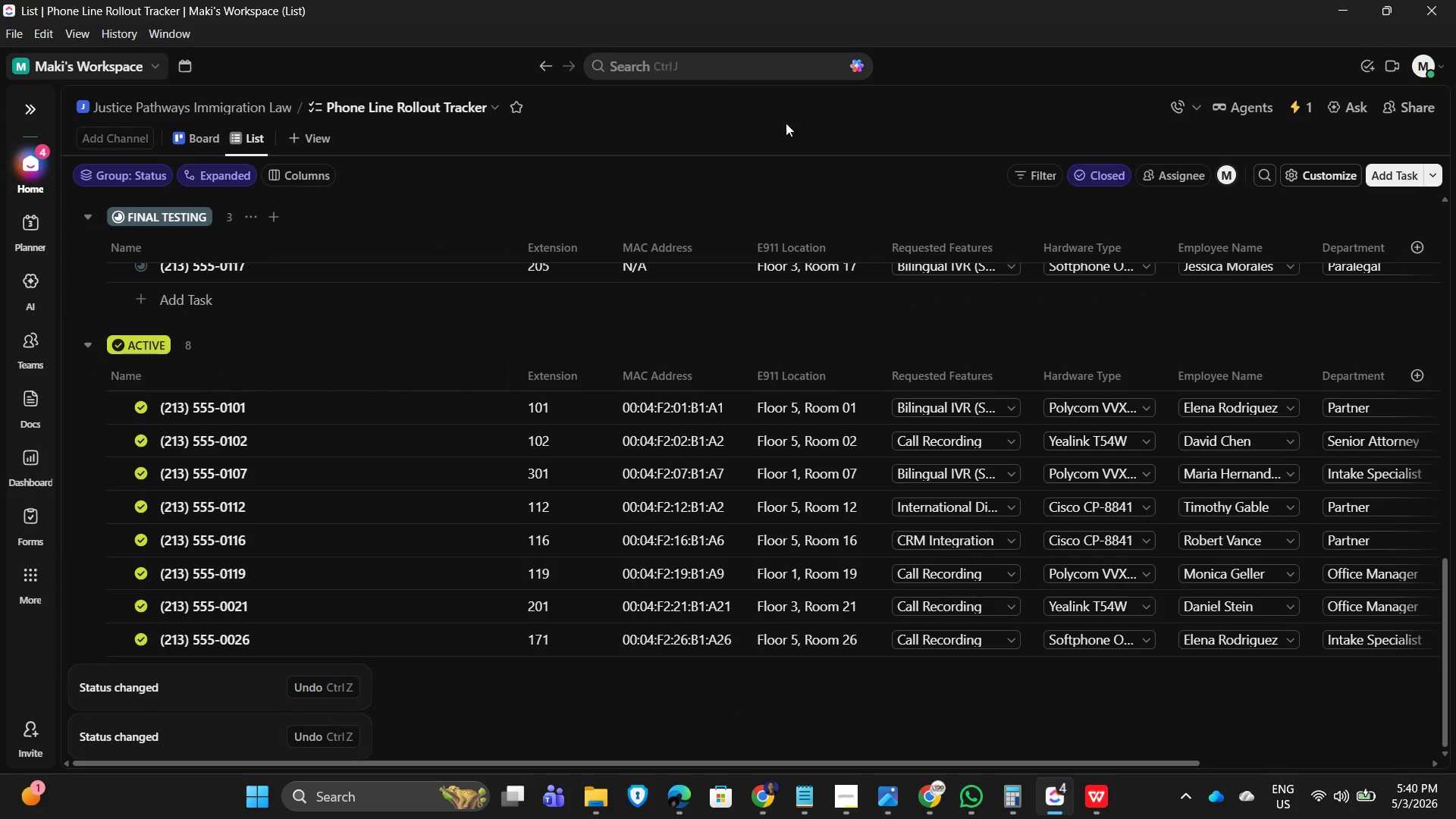 
left_click([989, 8])
 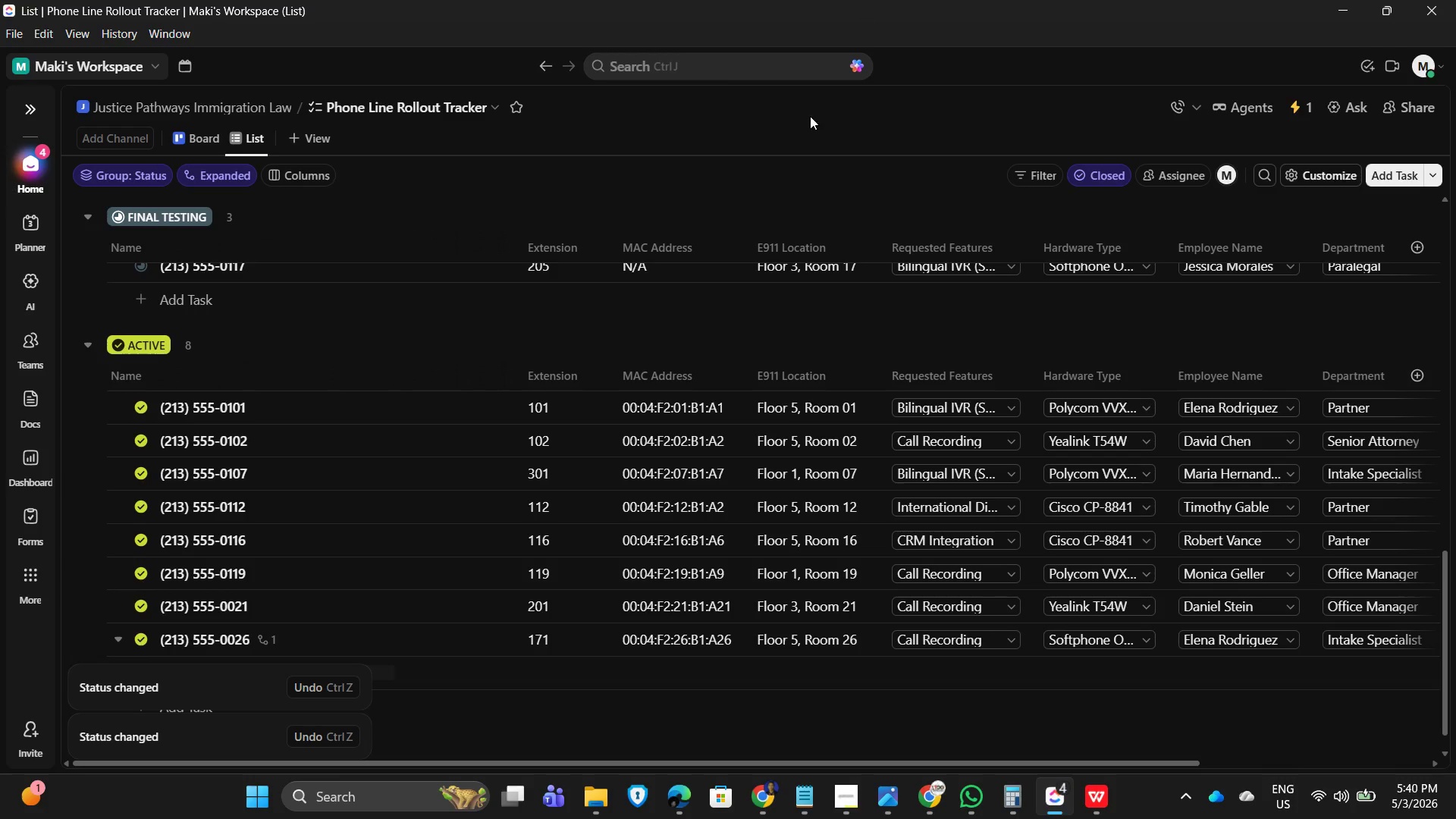 
scroll: coordinate [871, 463], scroll_direction: down, amount: 3.0
 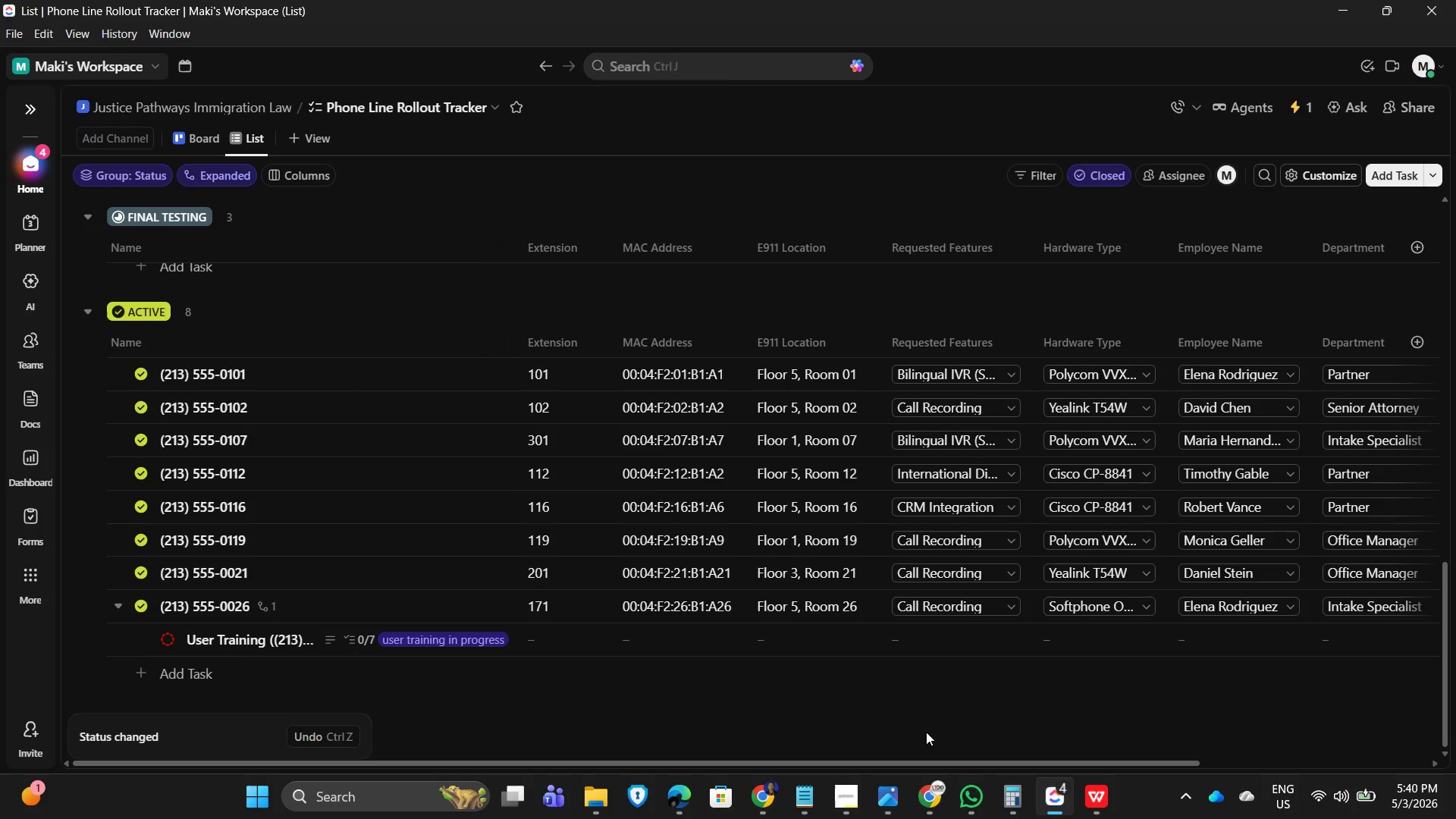 
wait(5.75)
 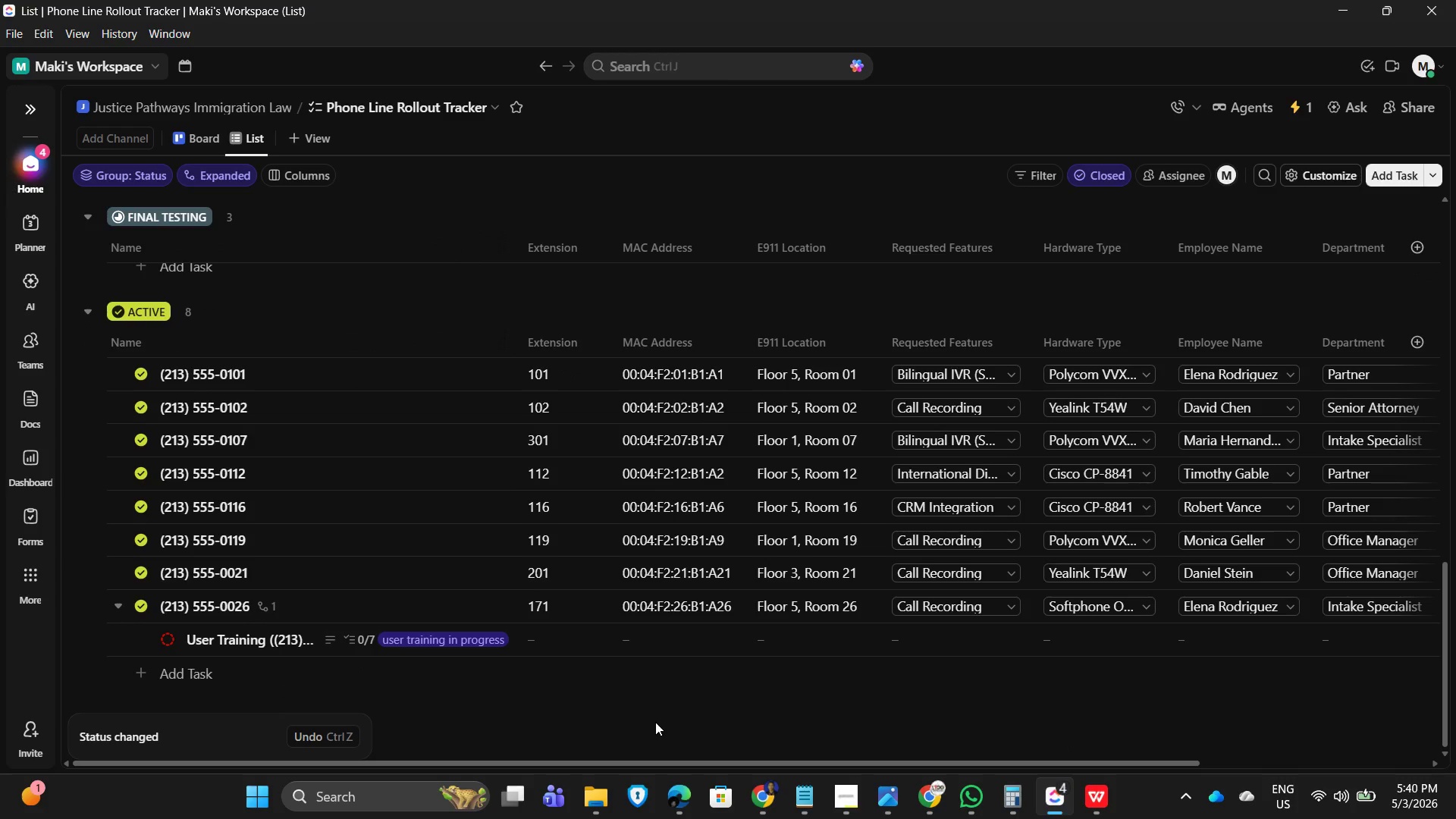 
left_click_drag(start_coordinate=[908, 766], to_coordinate=[752, 756])
 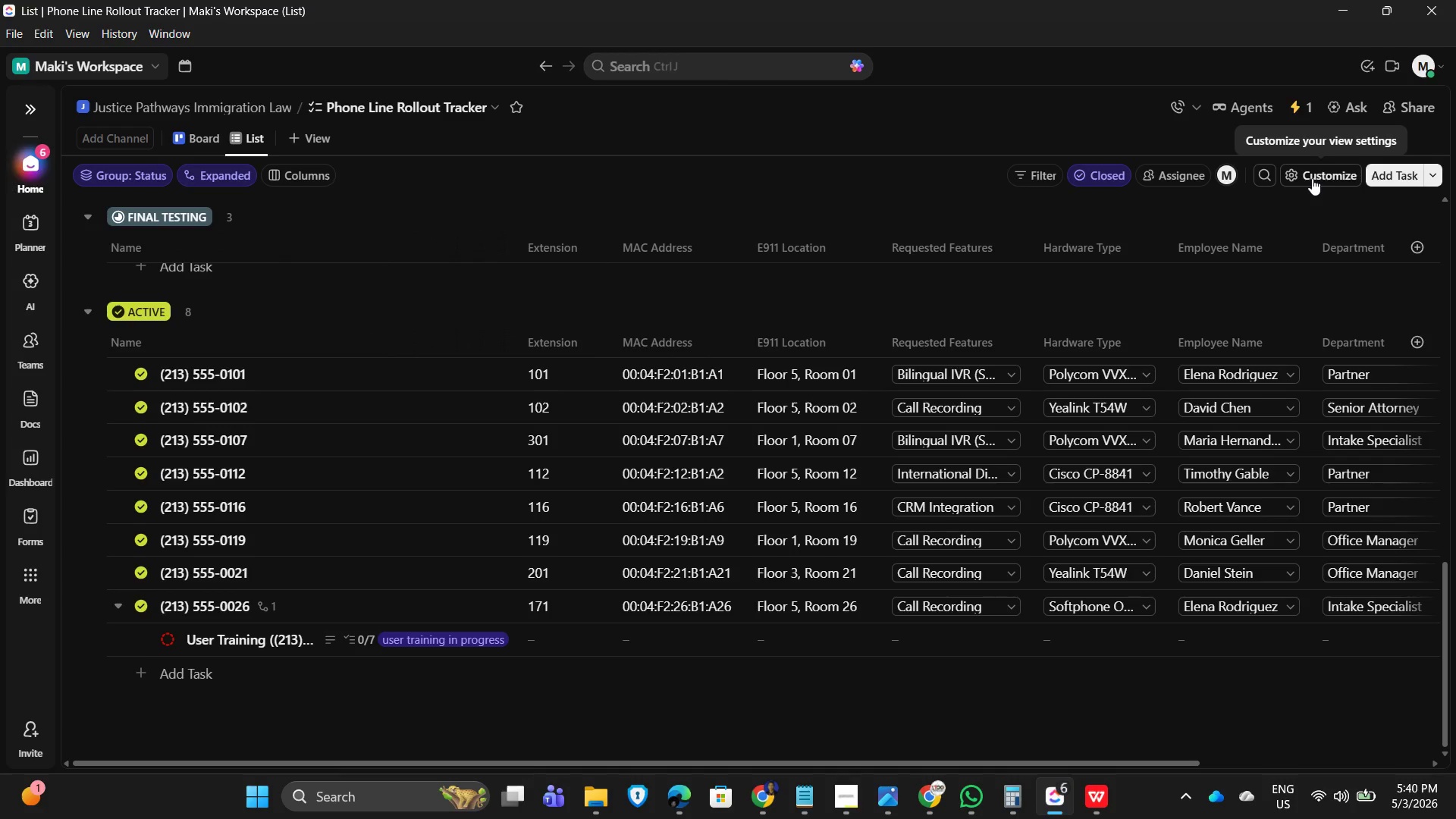 
wait(19.92)
 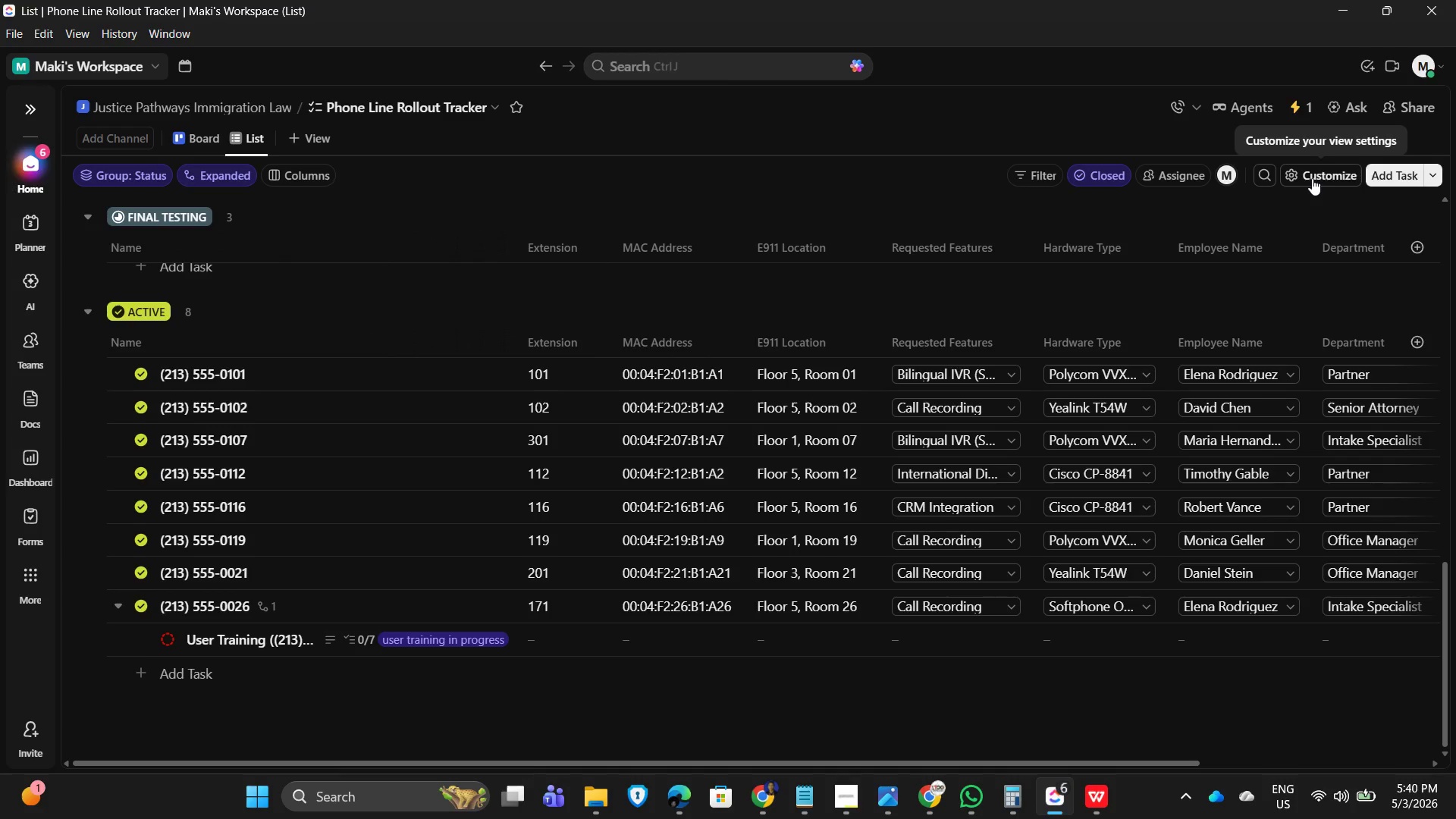 
left_click([1202, 681])
 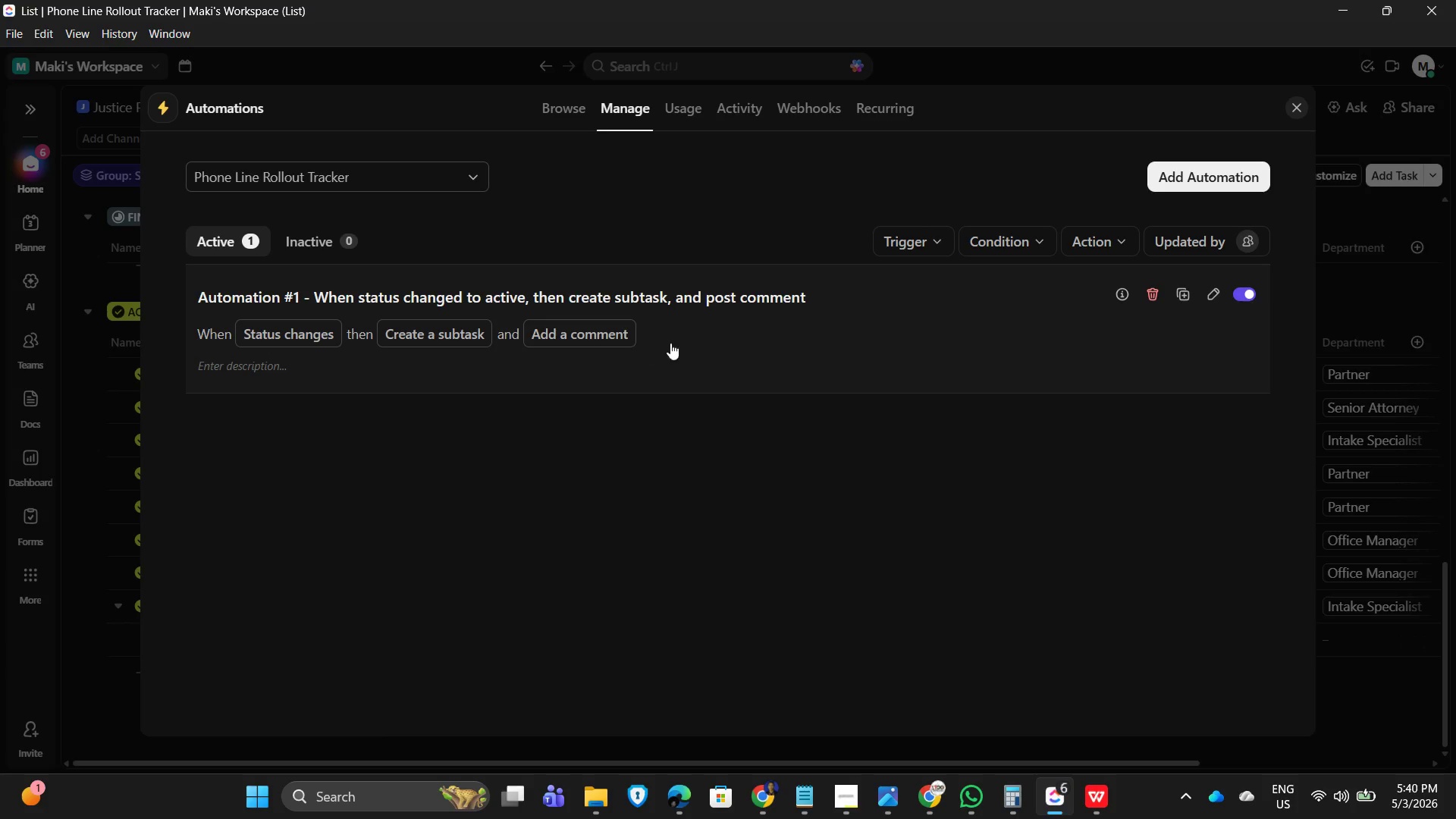 
wait(8.05)
 